 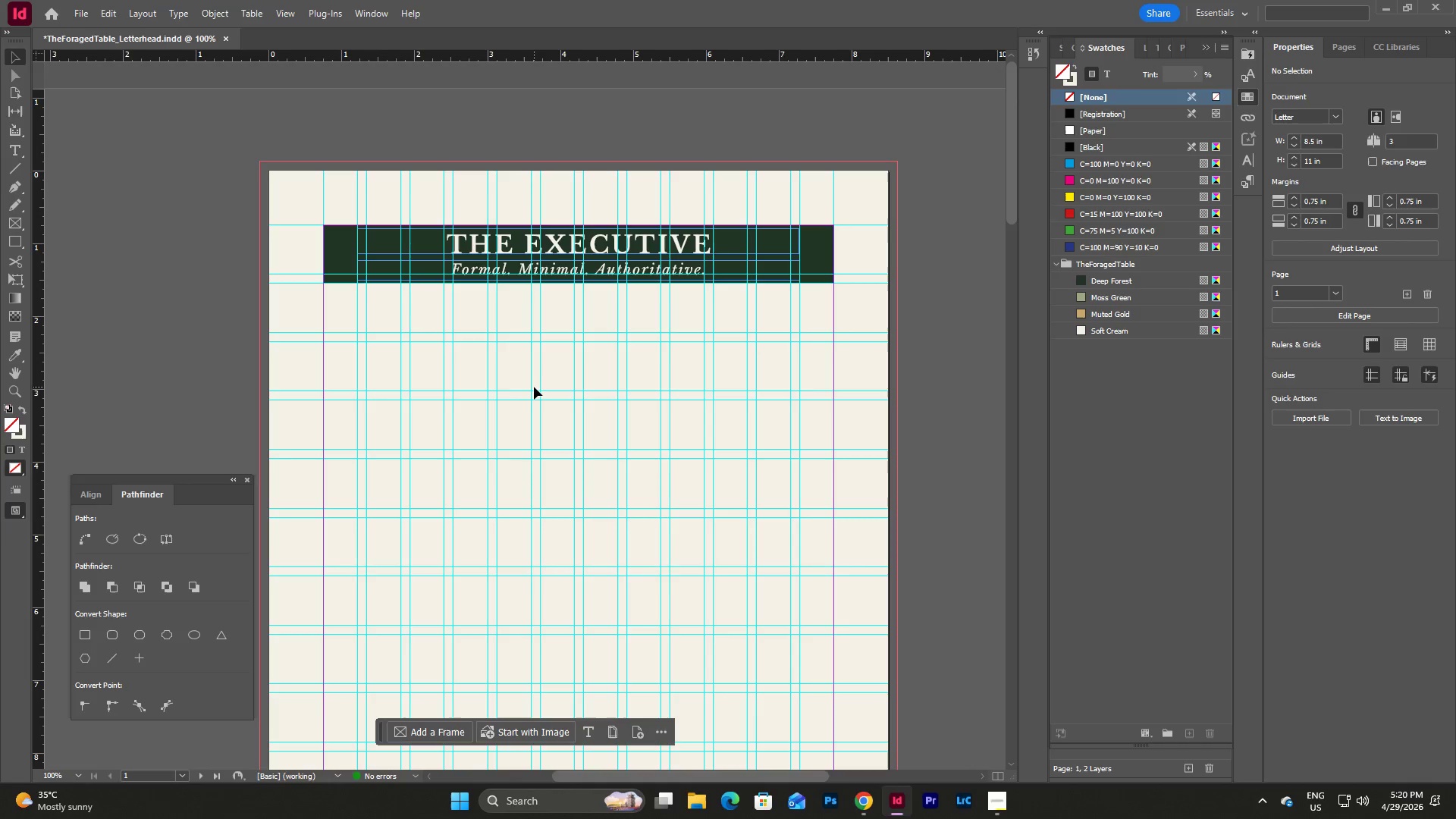 
left_click([17, 221])
 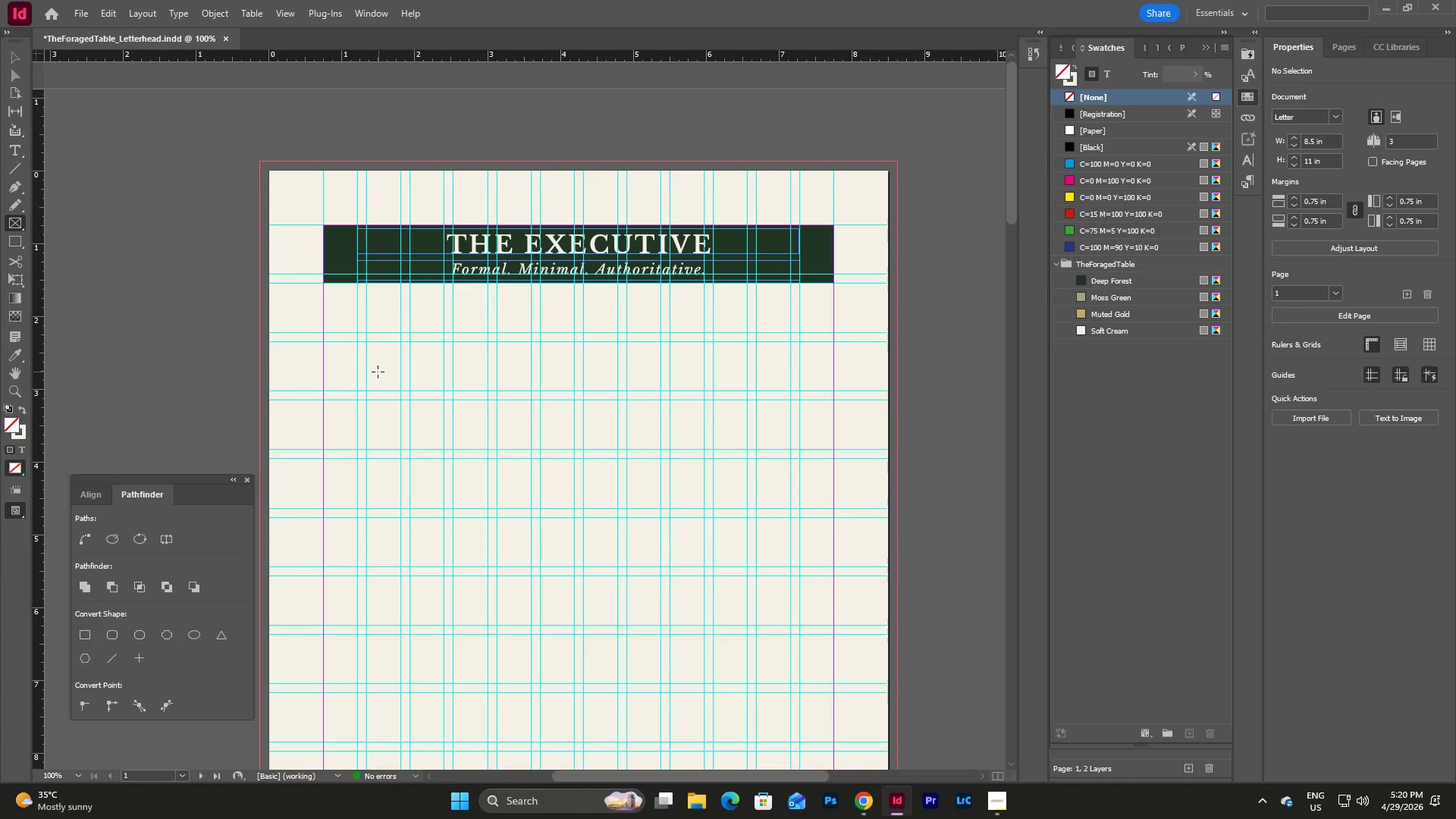 
left_click_drag(start_coordinate=[334, 316], to_coordinate=[413, 407])
 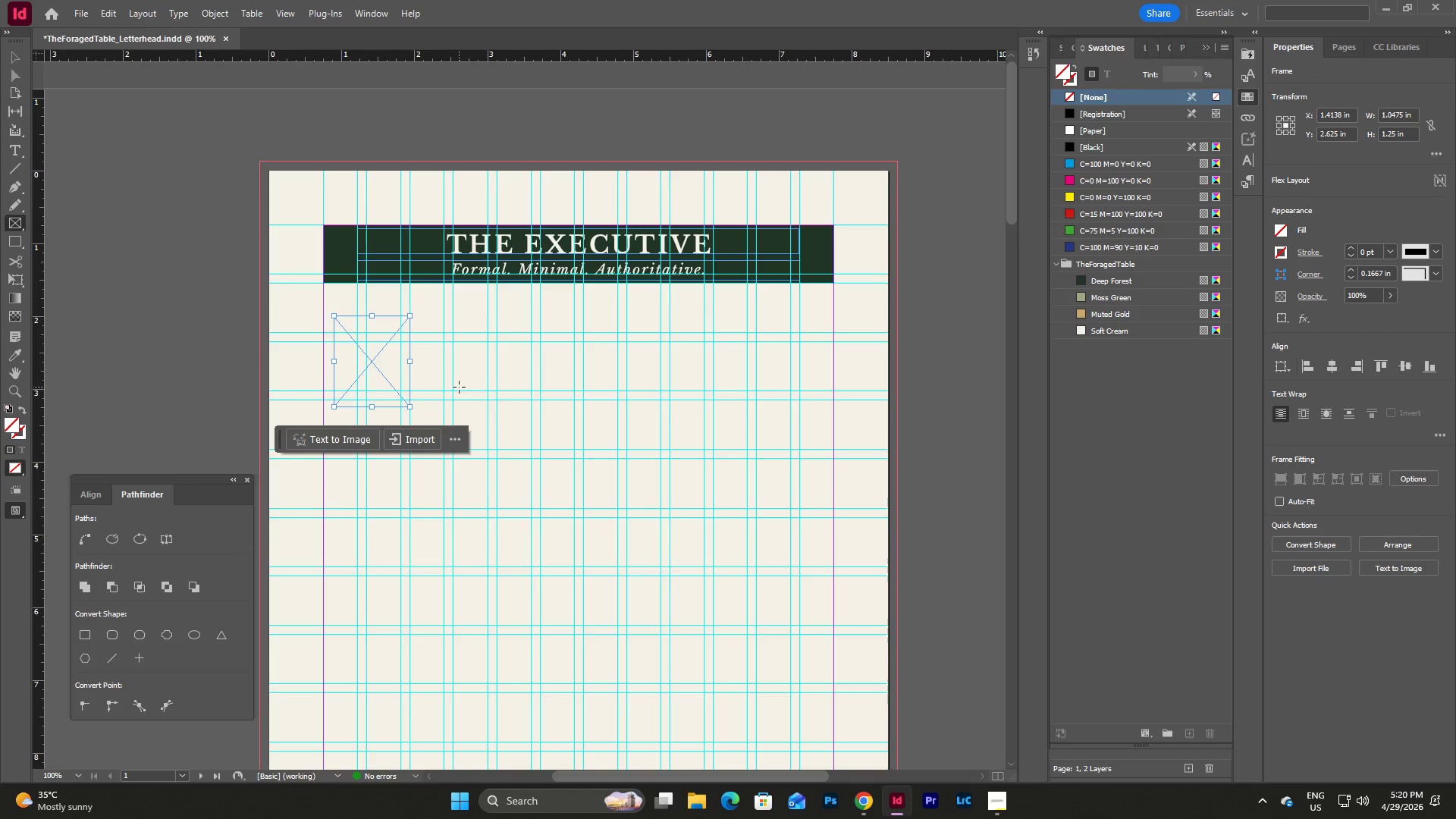 
key(V)
 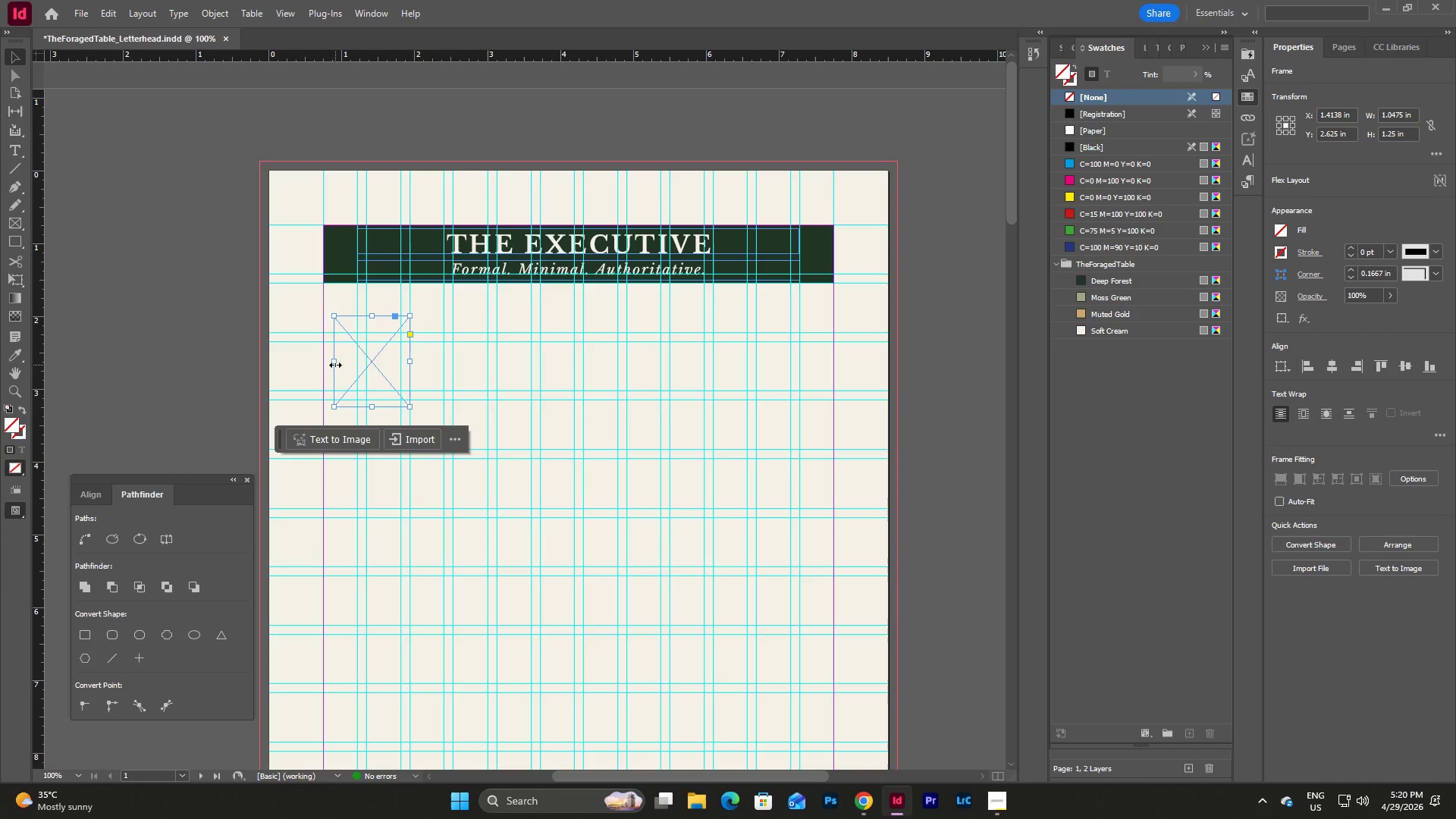 
left_click_drag(start_coordinate=[334, 363], to_coordinate=[323, 364])
 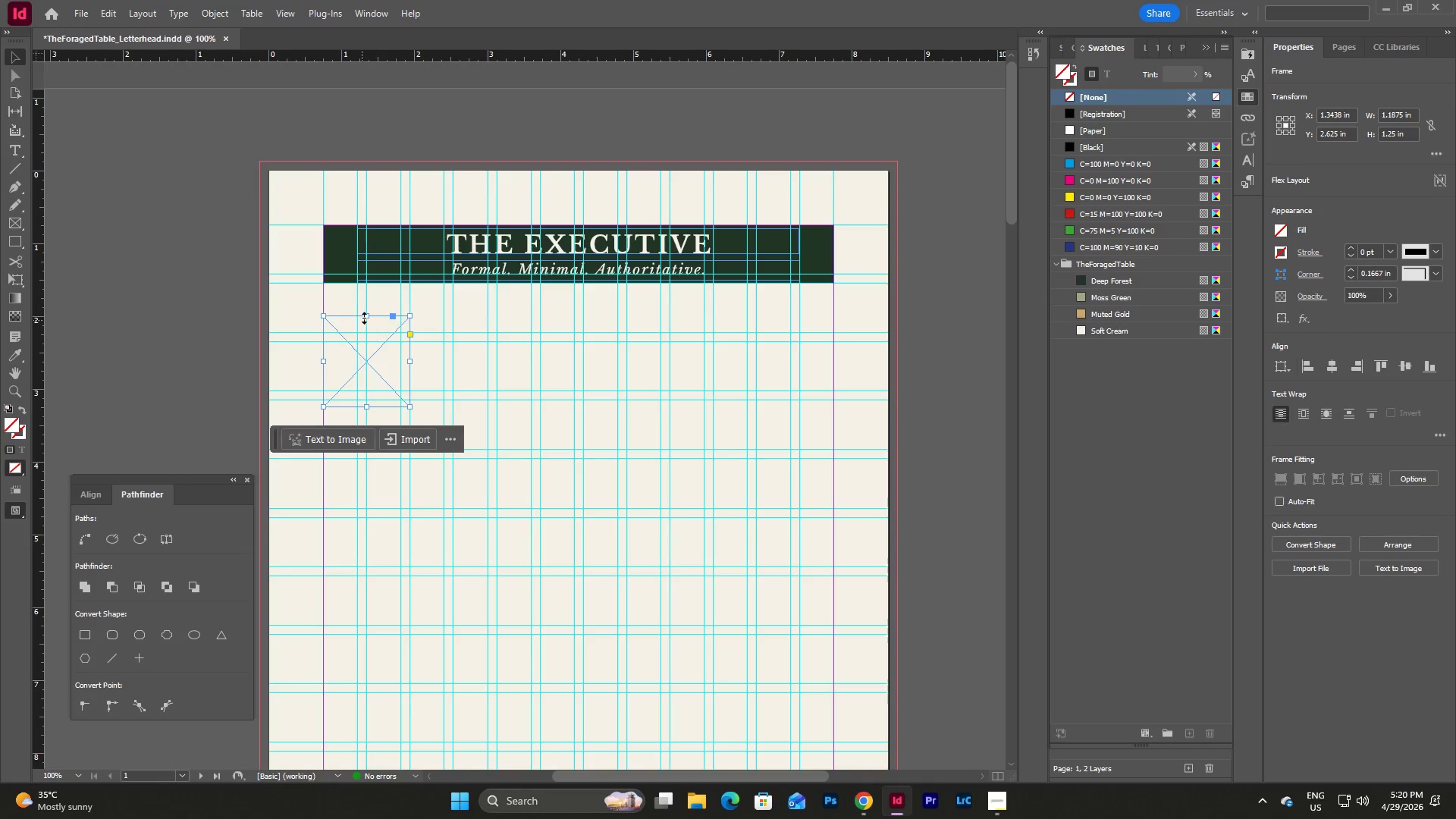 
left_click_drag(start_coordinate=[365, 315], to_coordinate=[365, 334])
 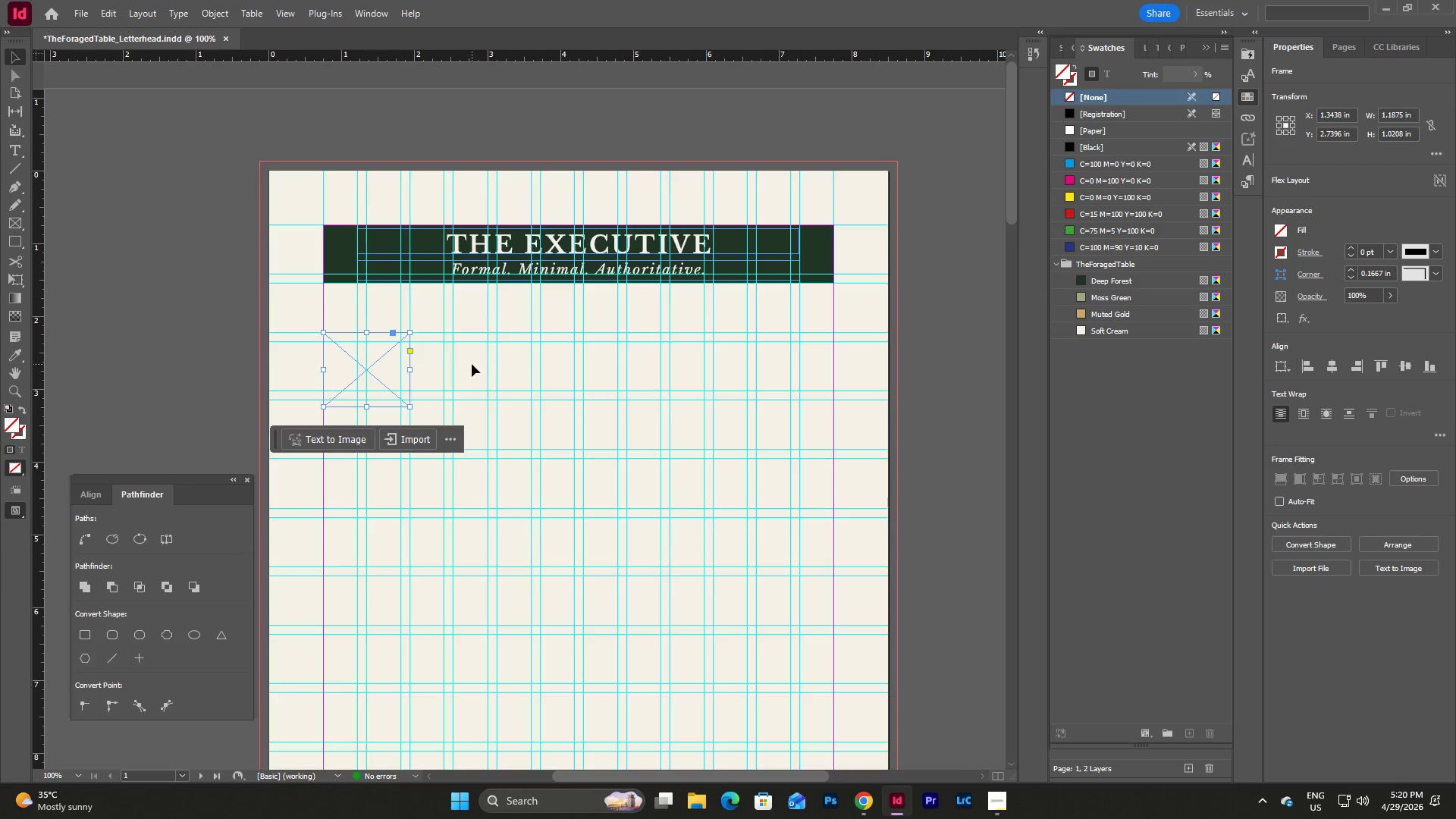 
scroll: coordinate [475, 359], scroll_direction: down, amount: 2.0
 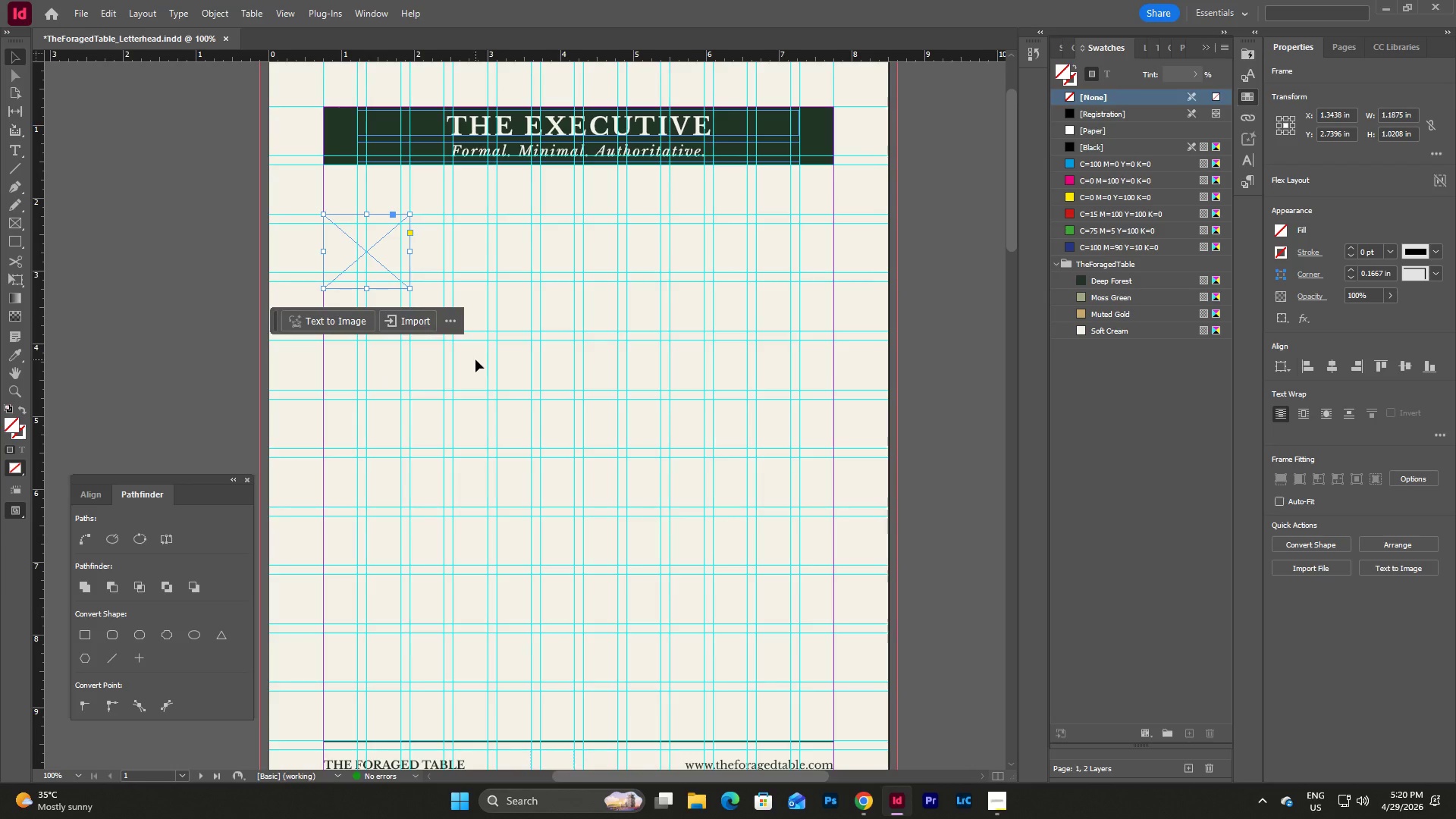 
scroll: coordinate [475, 359], scroll_direction: up, amount: 3.0
 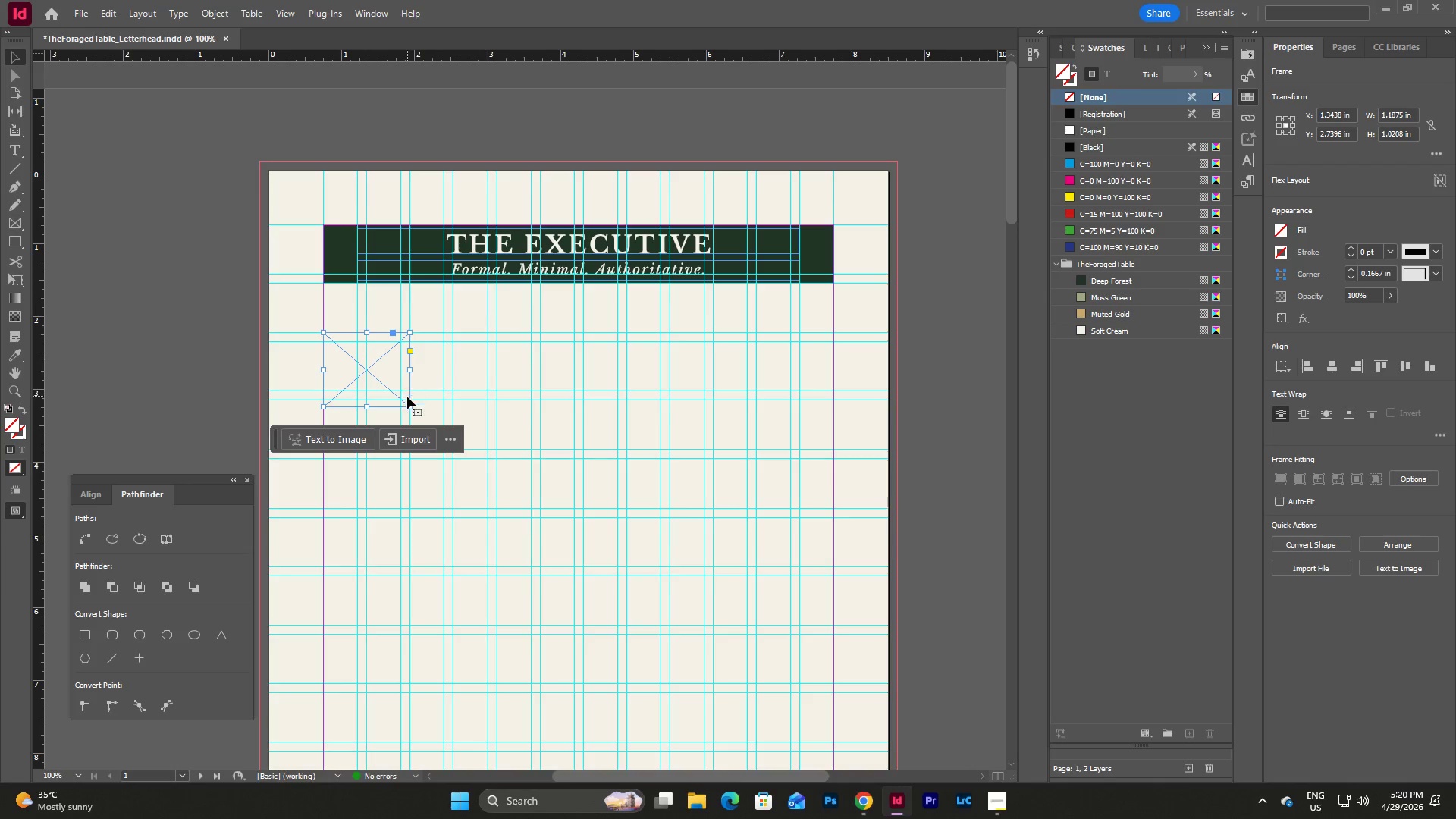 
scroll: coordinate [502, 404], scroll_direction: down, amount: 2.0
 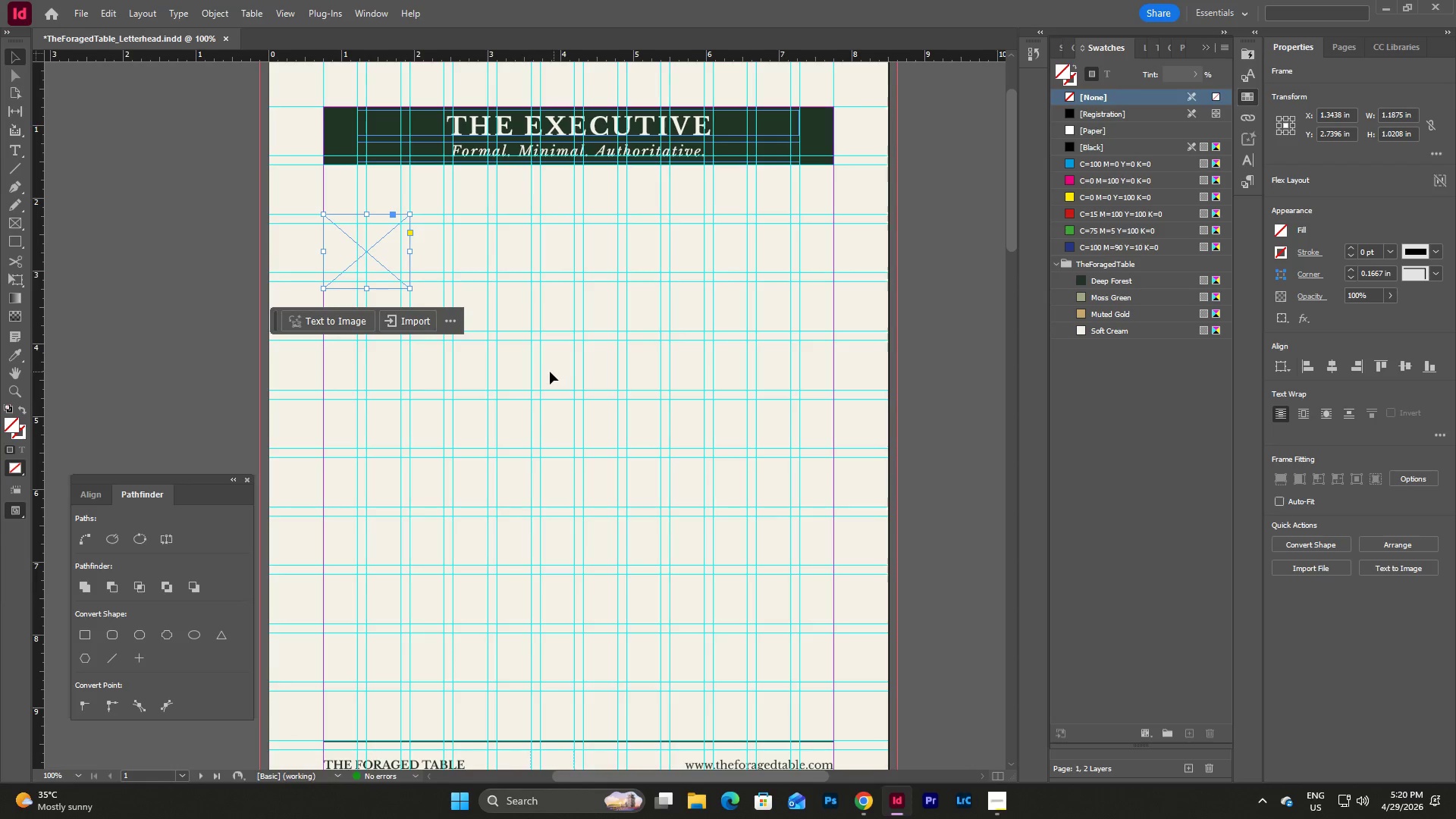 
left_click([516, 369])
 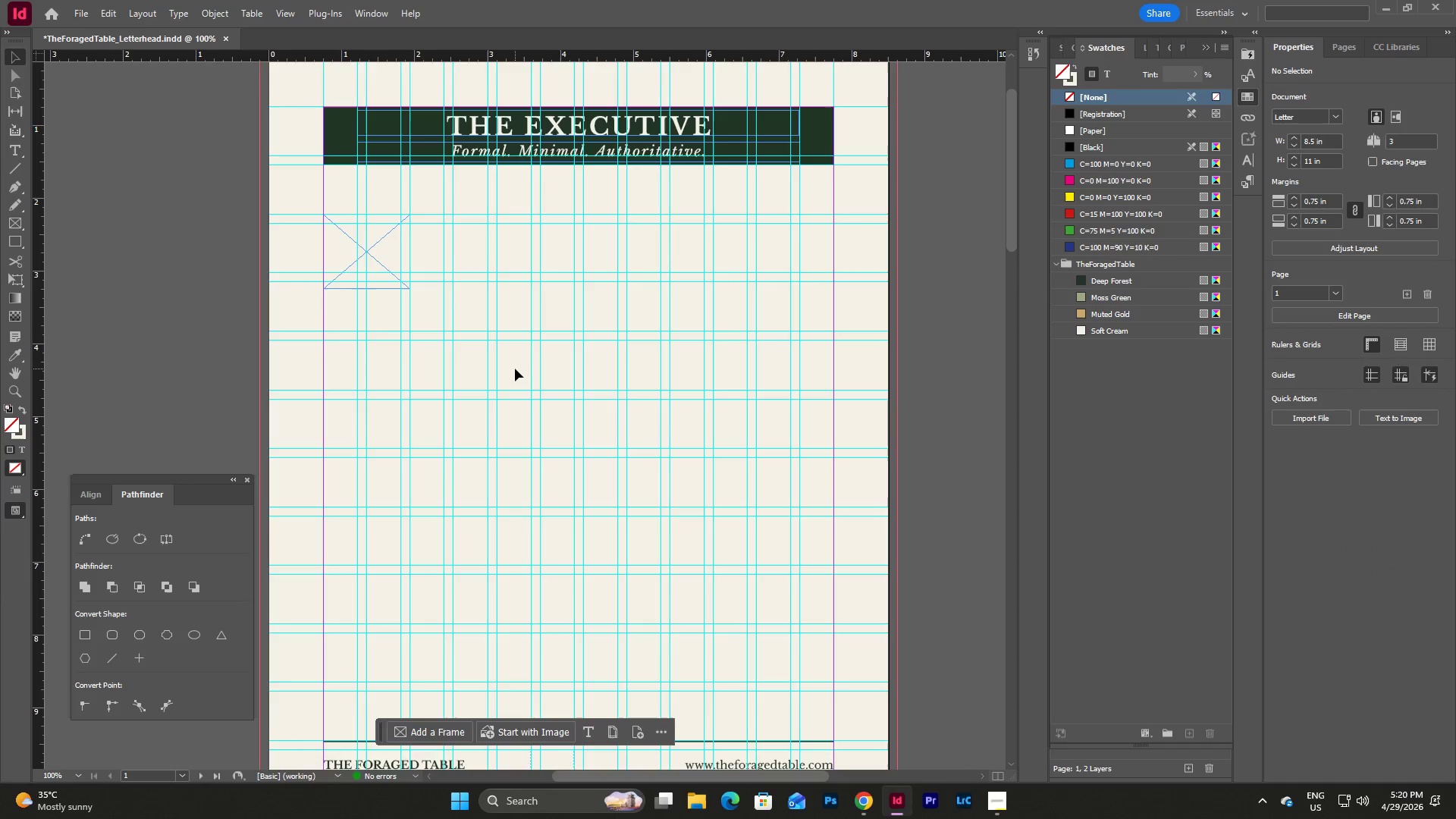 
scroll: coordinate [515, 369], scroll_direction: up, amount: 1.0
 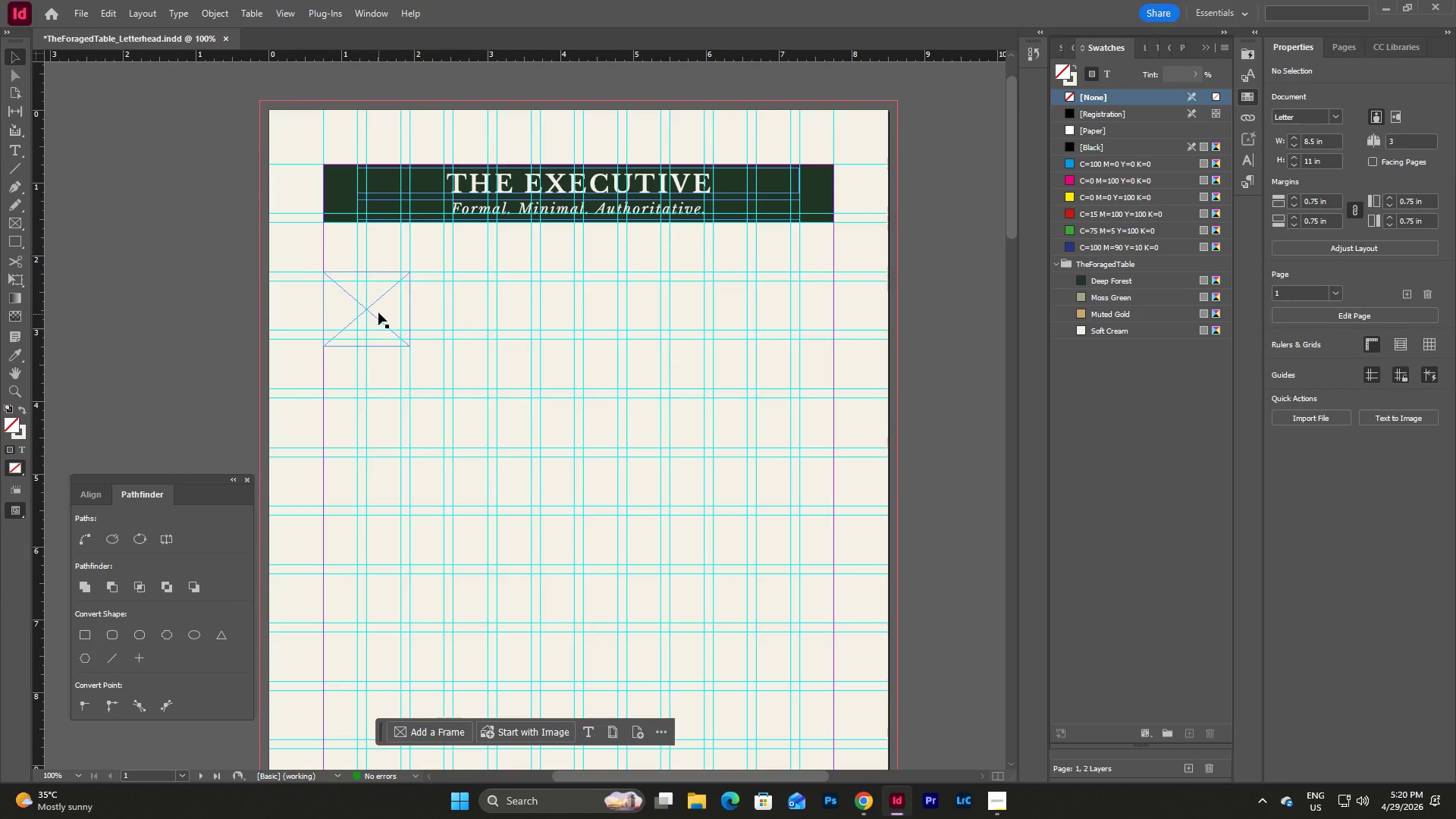 
left_click([379, 306])
 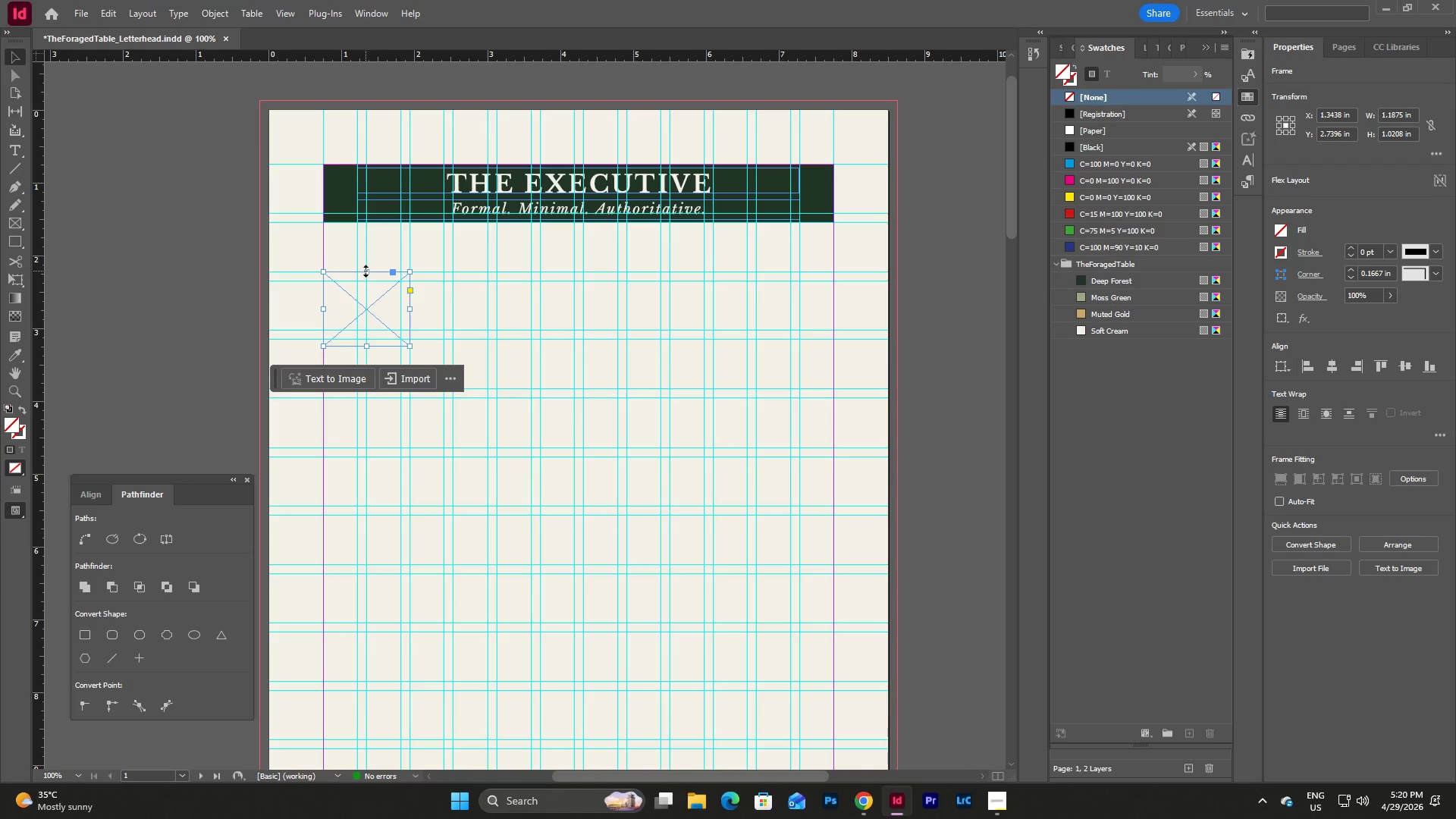 
wait(8.14)
 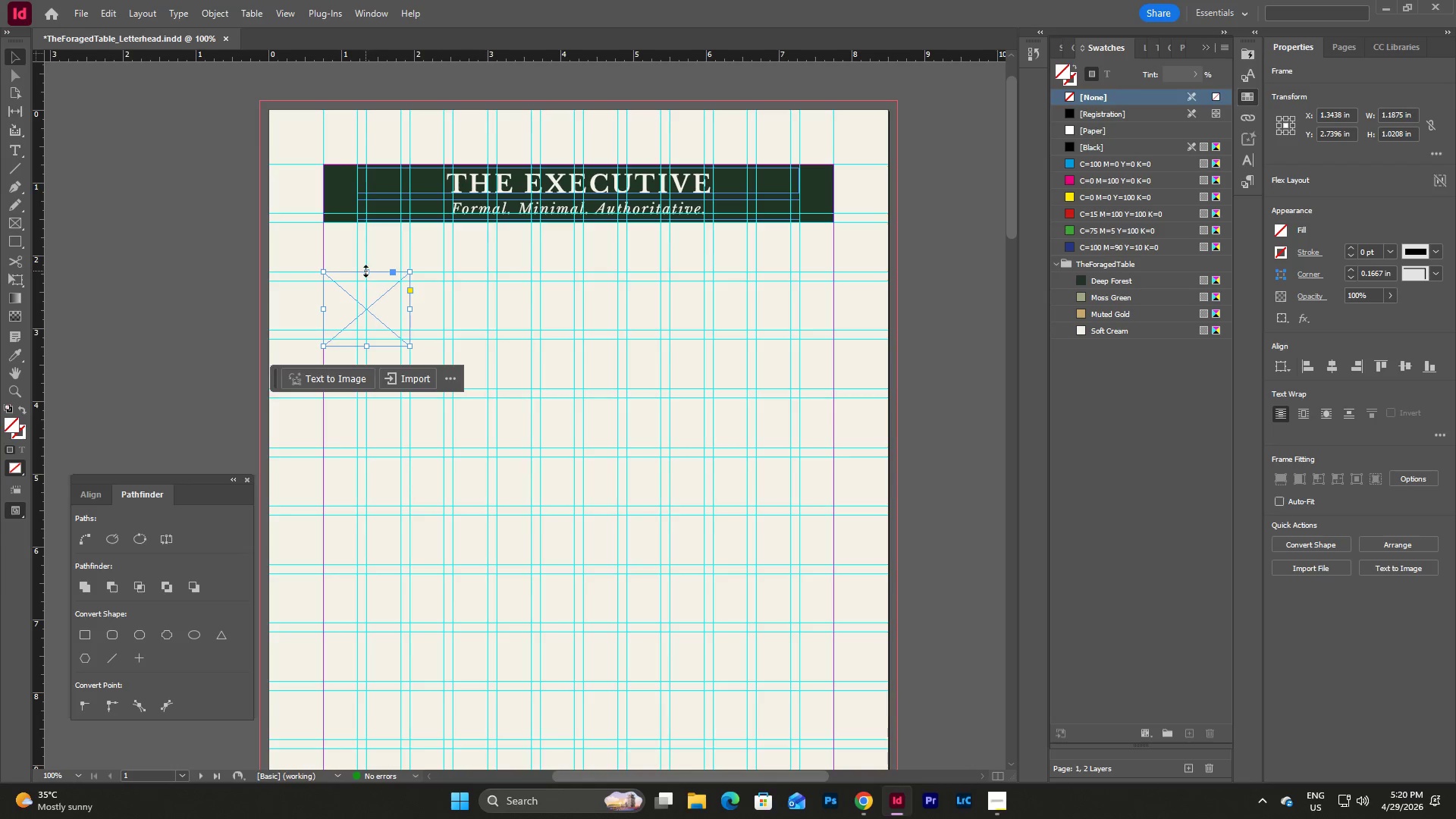 
scroll: coordinate [516, 309], scroll_direction: down, amount: 1.0
 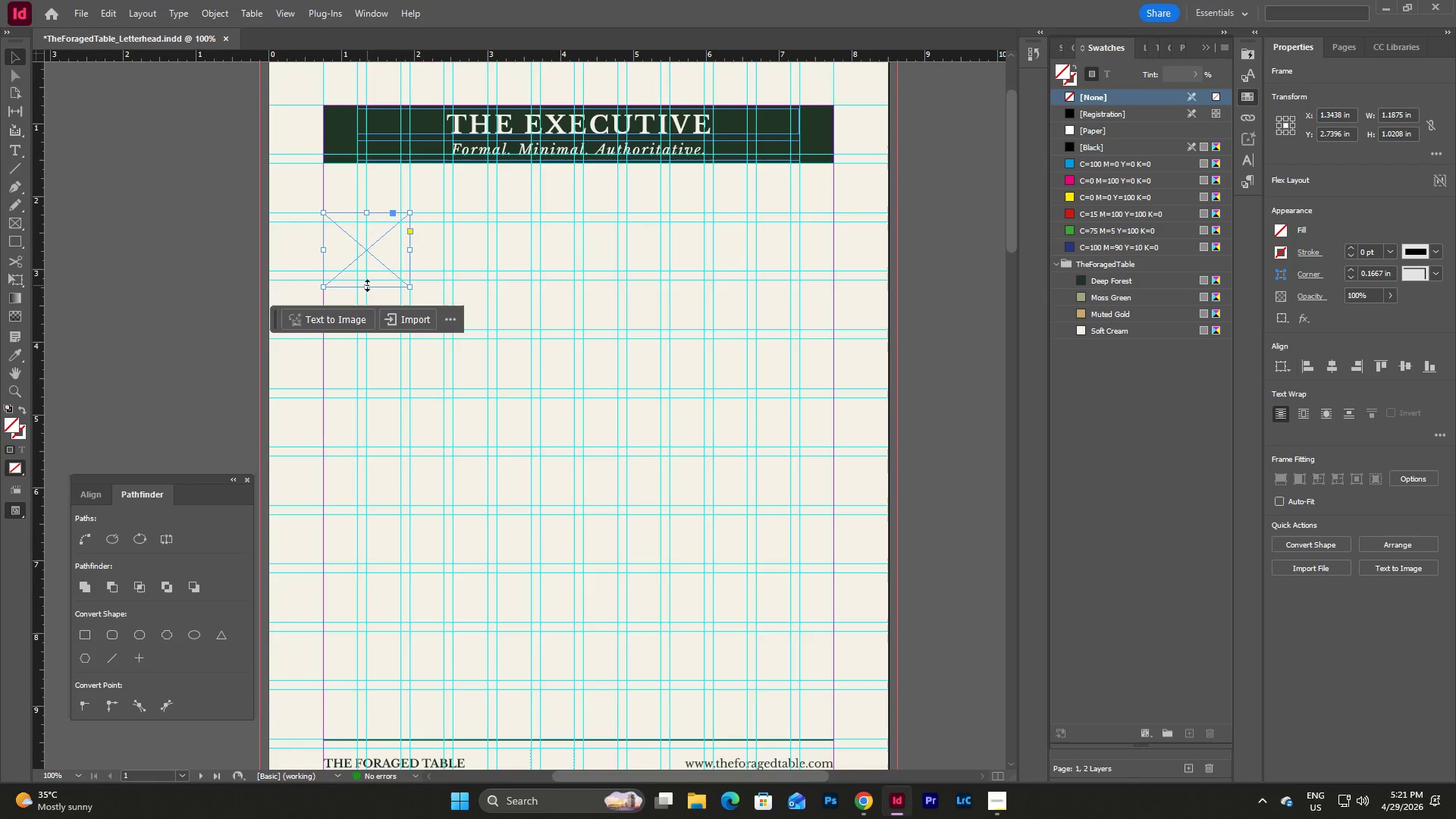 
left_click_drag(start_coordinate=[367, 285], to_coordinate=[369, 278])
 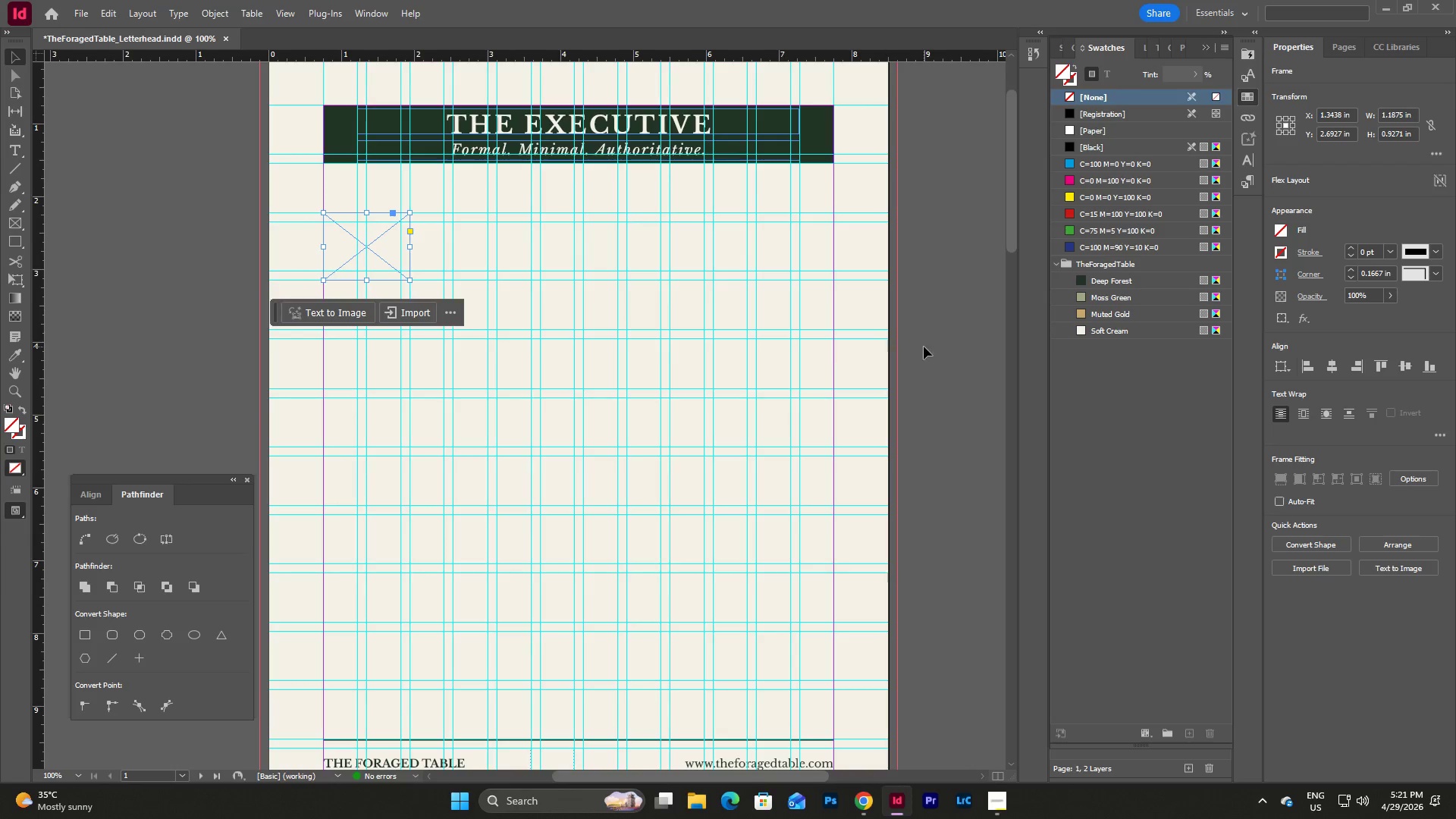 
left_click([925, 347])
 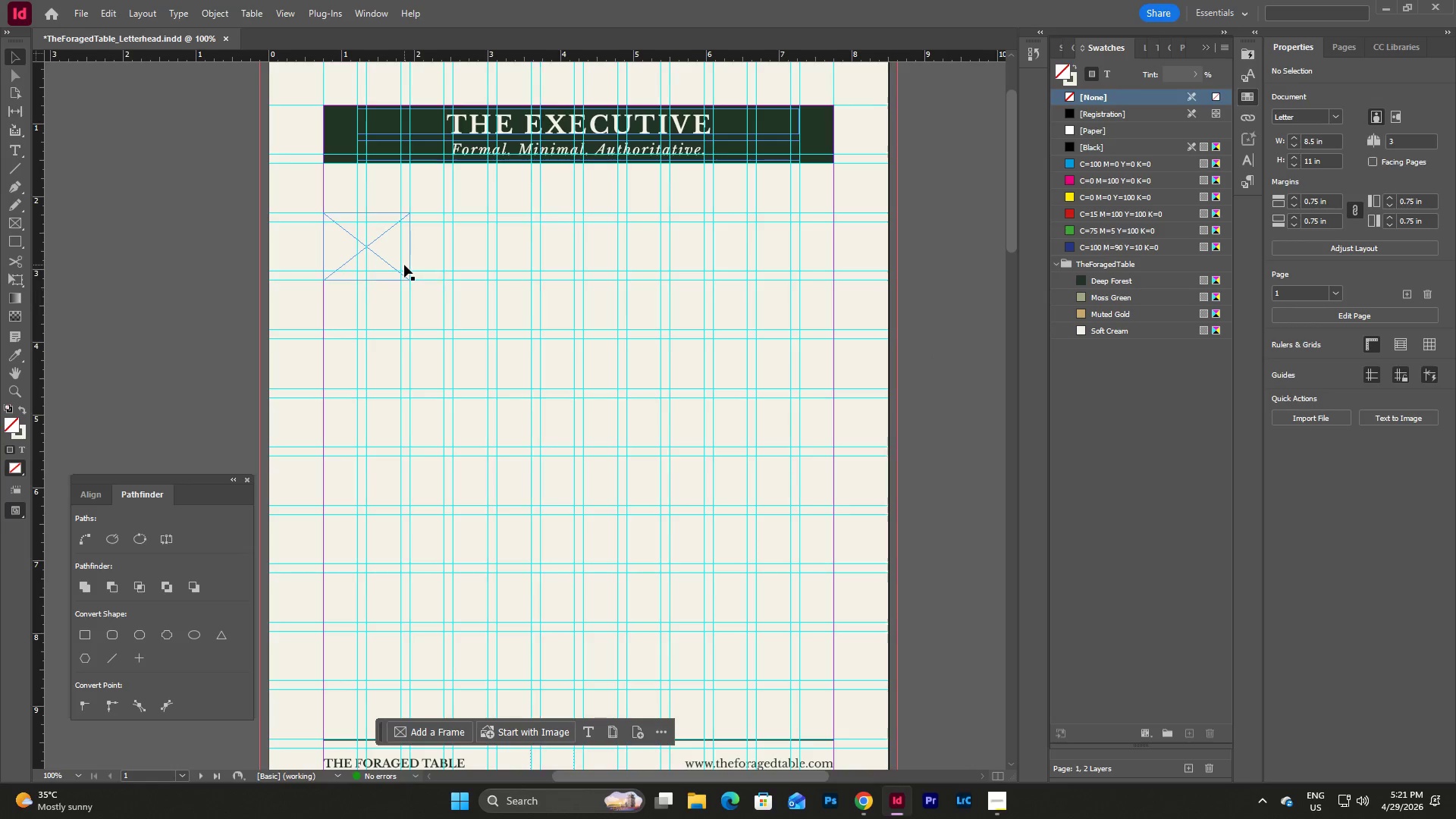 
left_click([400, 262])
 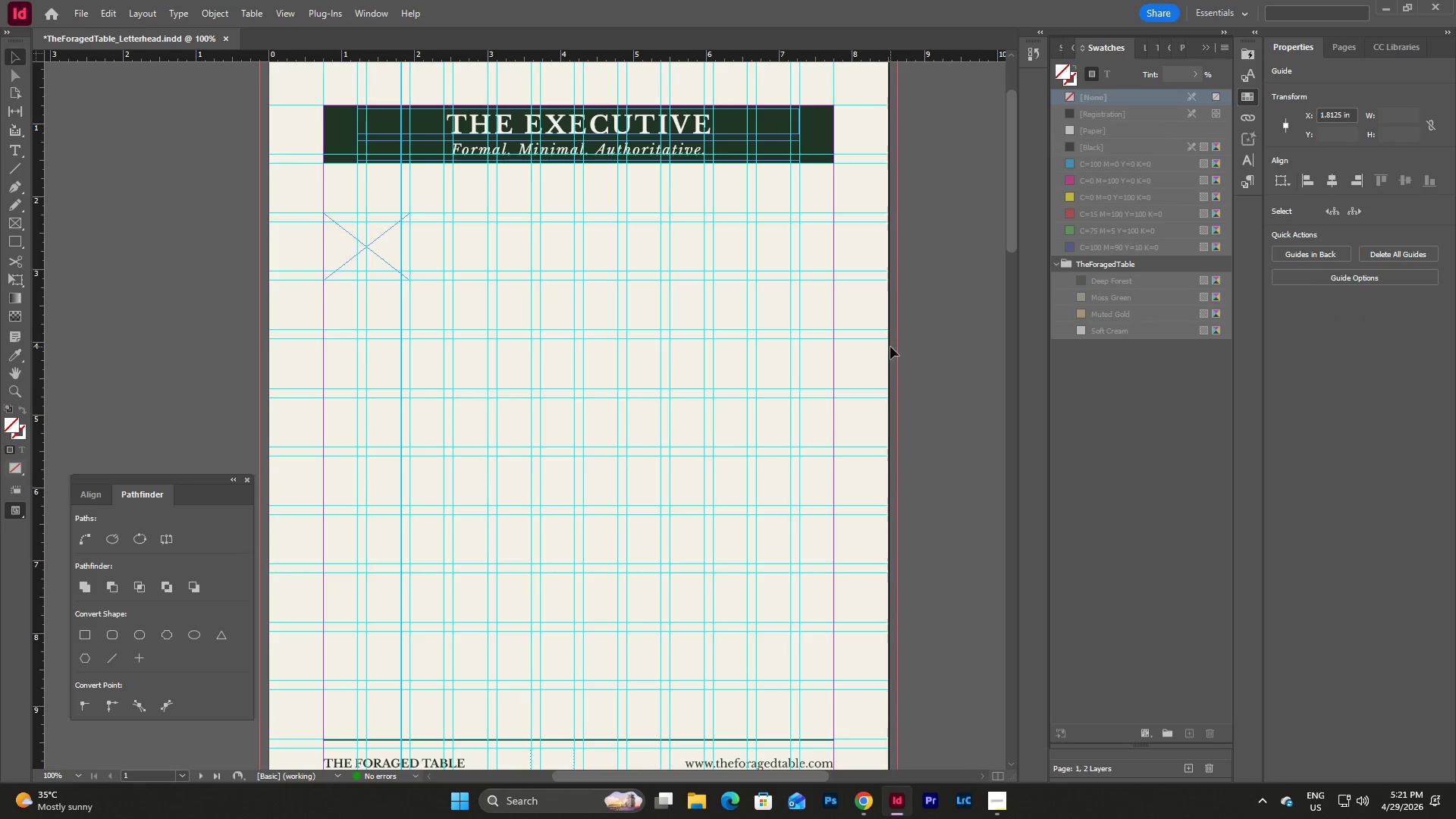 
type(wwww)
 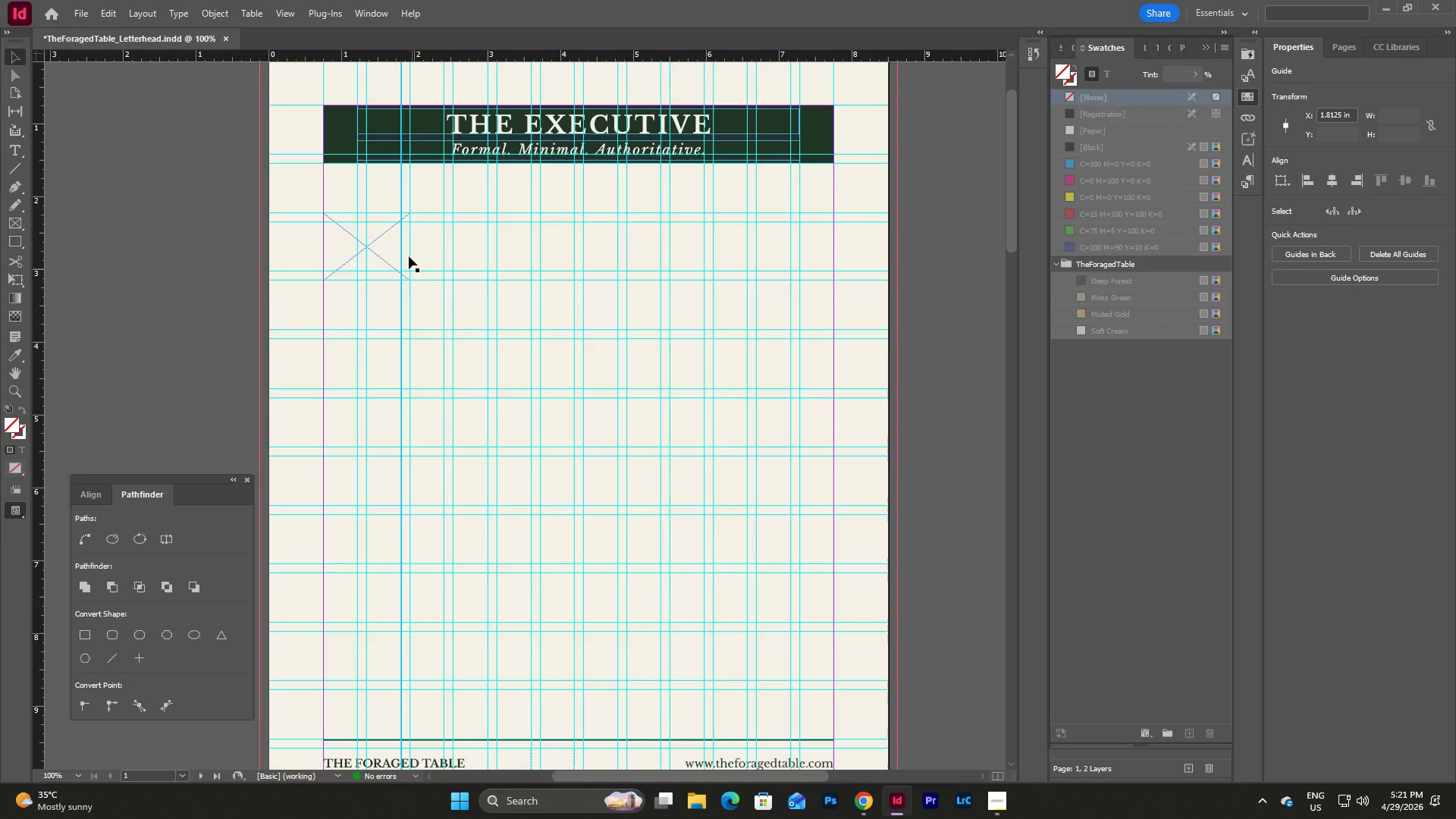 
scroll: coordinate [455, 308], scroll_direction: up, amount: 3.0
 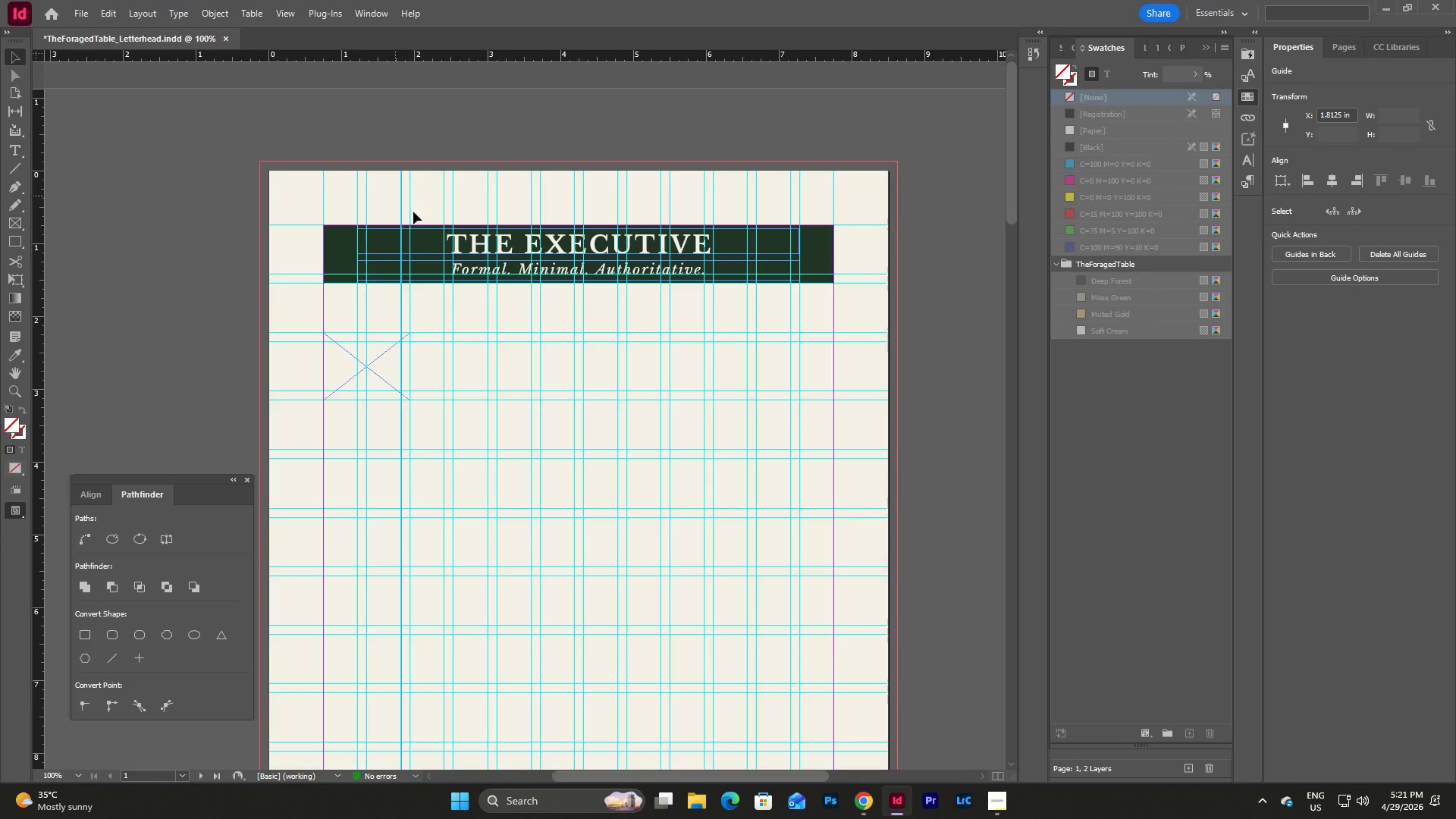 
scroll: coordinate [576, 362], scroll_direction: down, amount: 11.0
 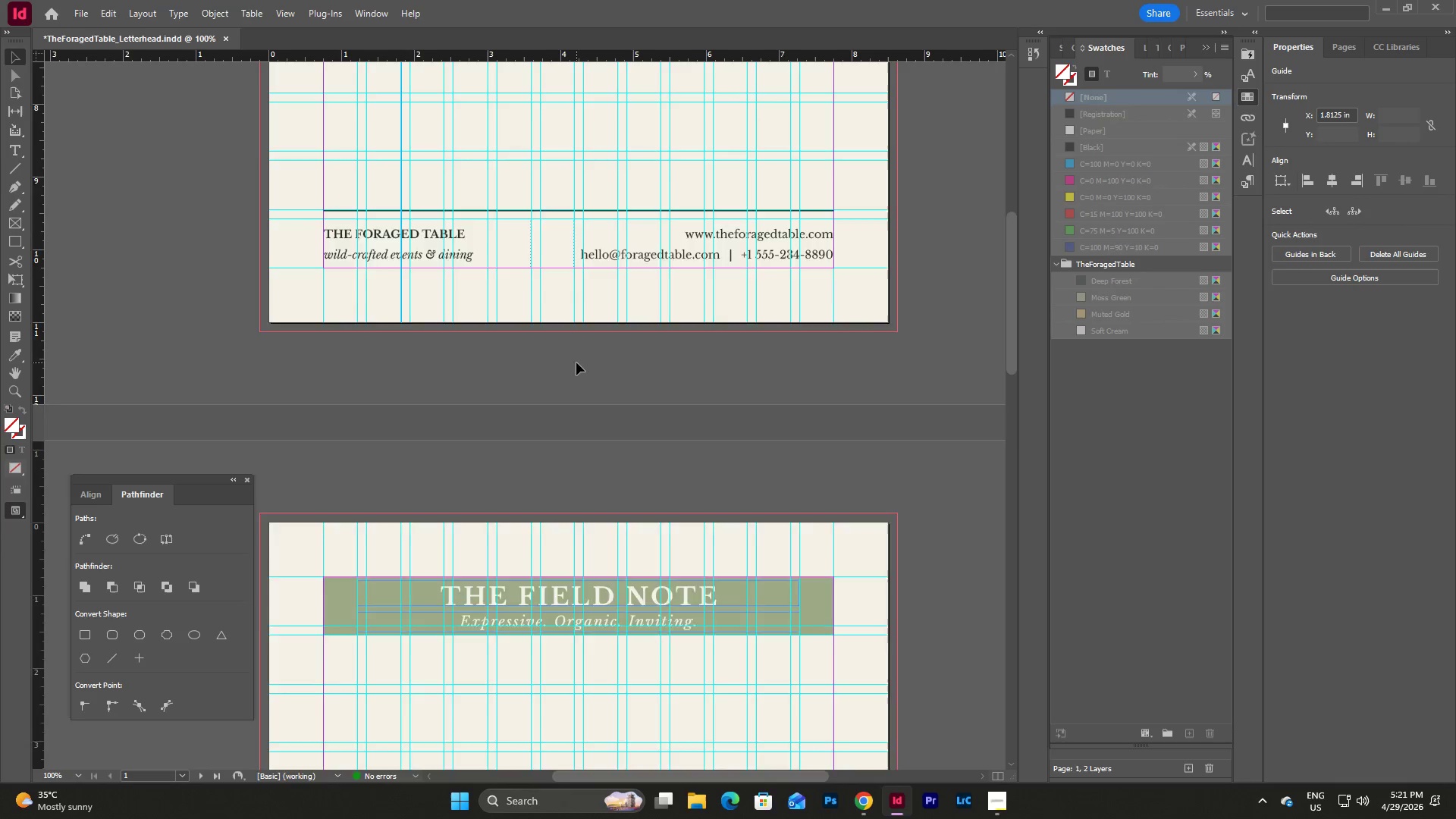 
scroll: coordinate [576, 362], scroll_direction: up, amount: 5.0
 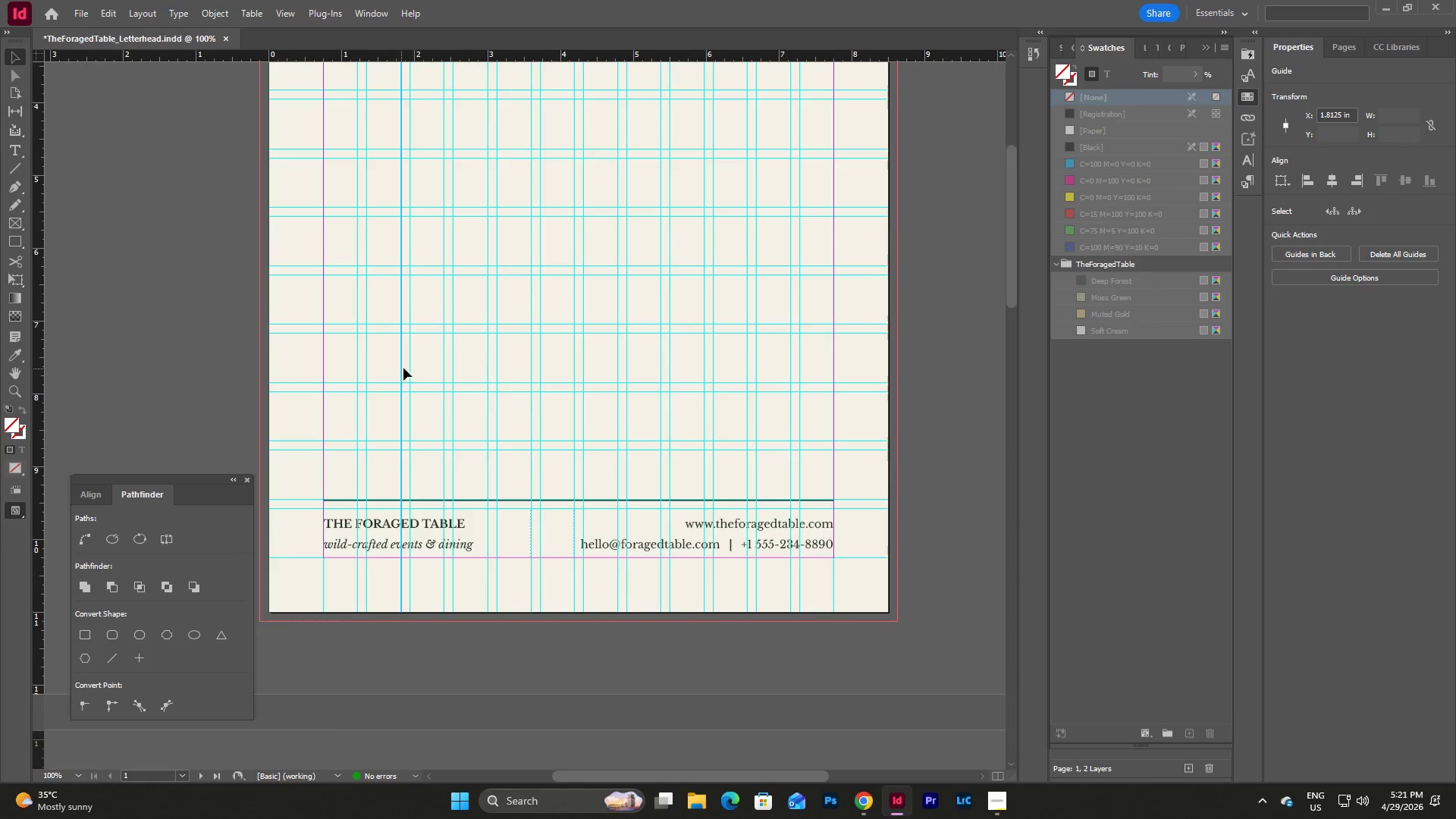 
left_click([422, 362])
 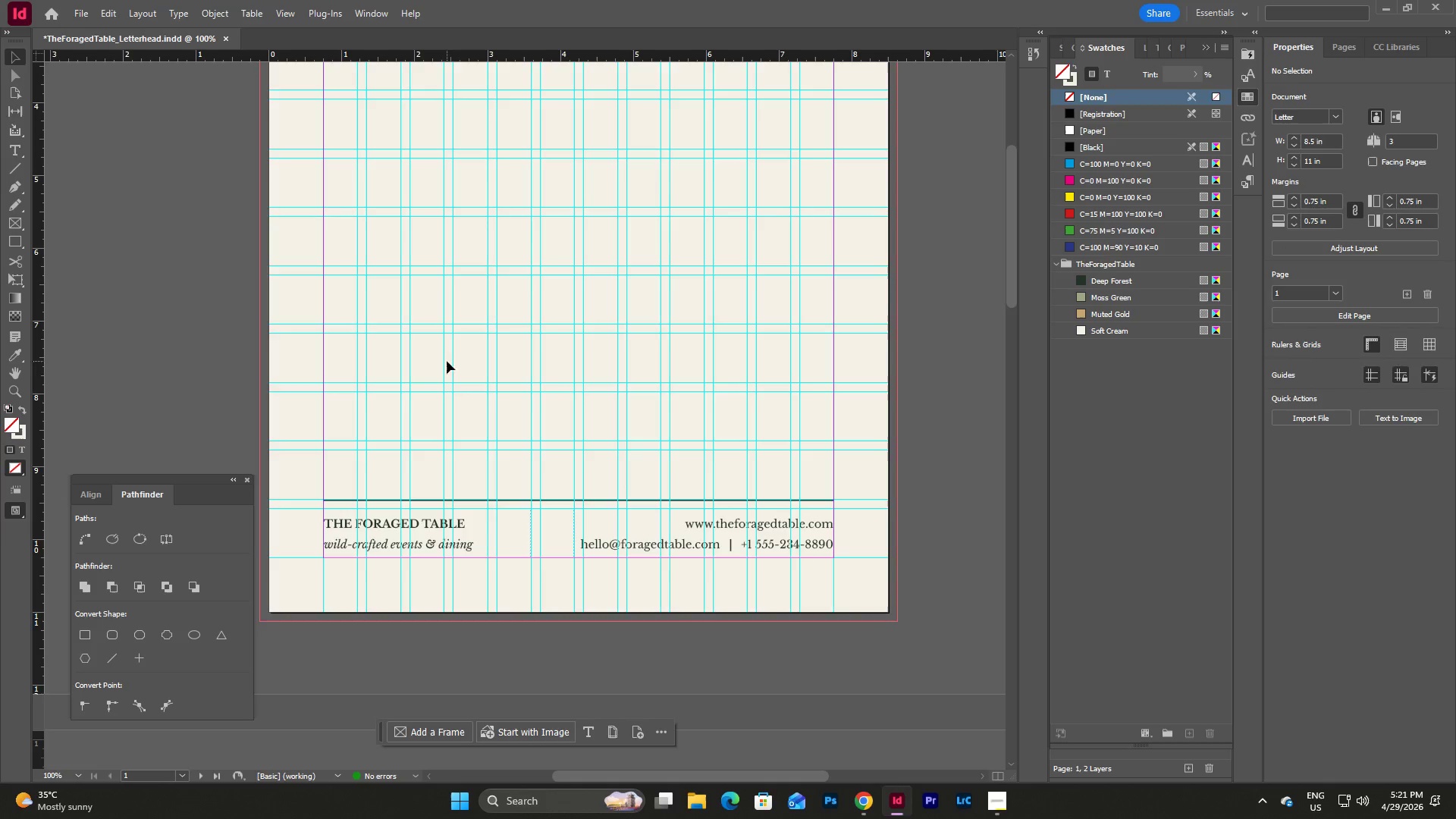 
type(ww)
 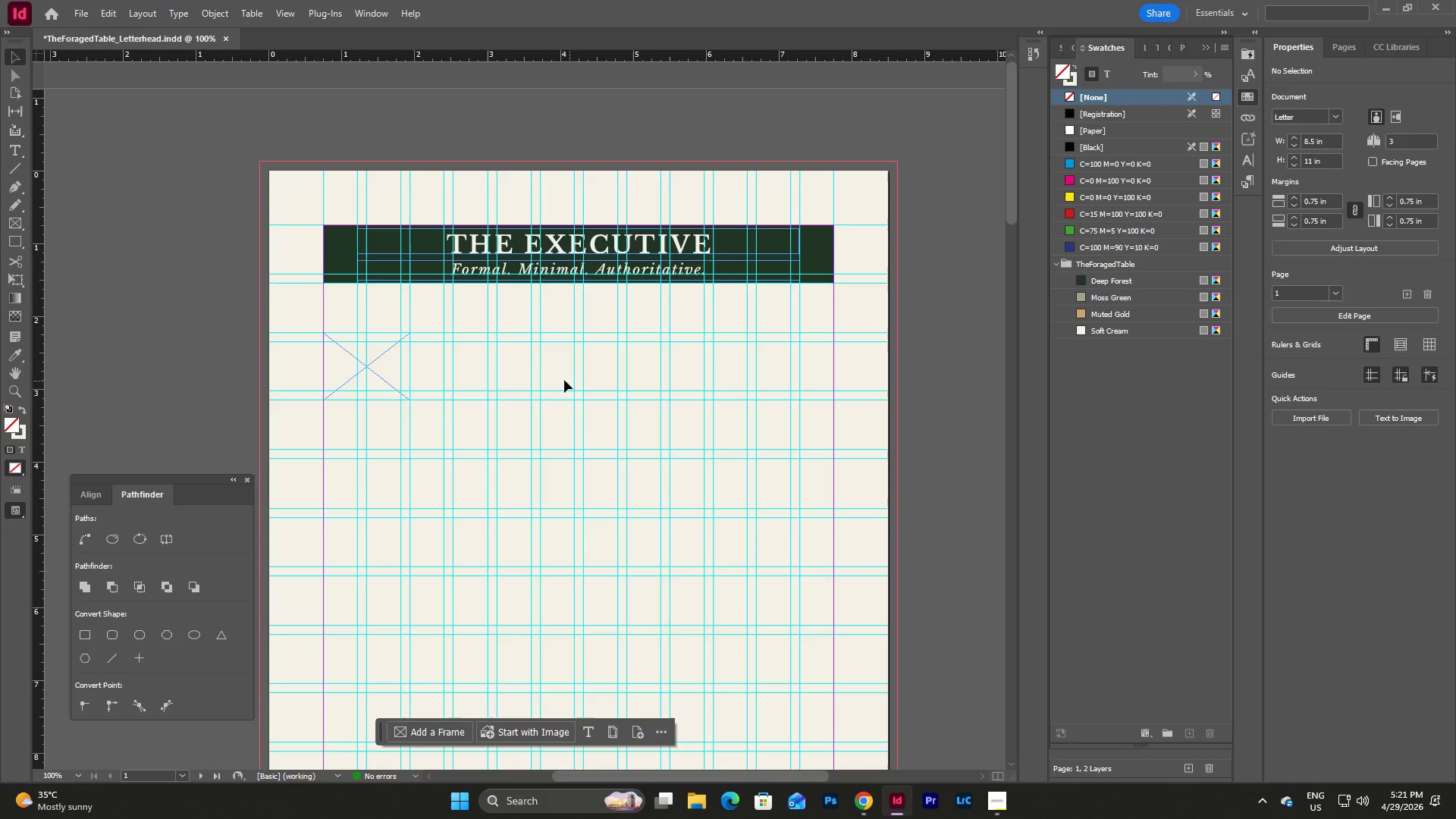 
scroll: coordinate [812, 431], scroll_direction: up, amount: 7.0
 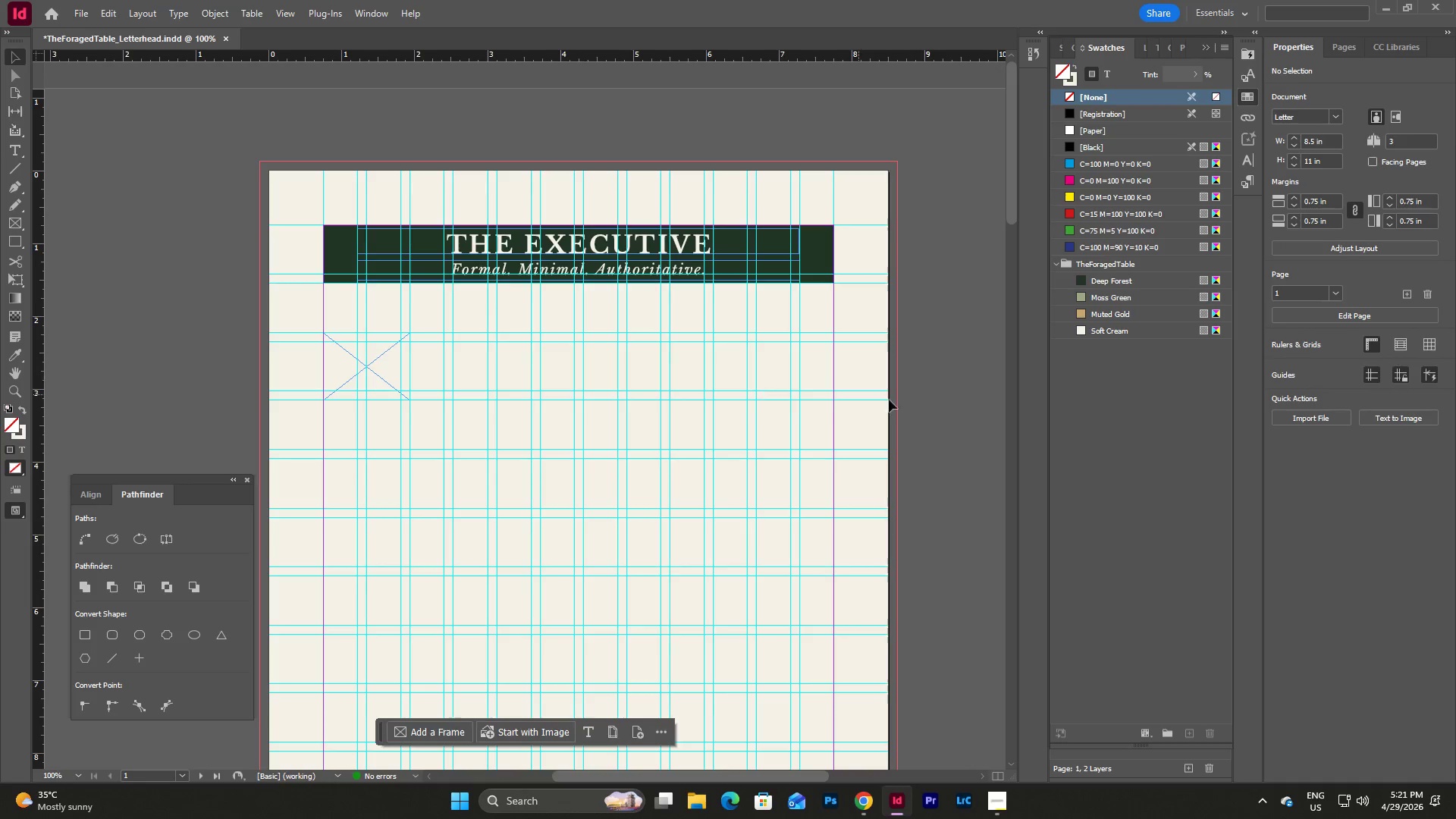 
left_click([924, 403])
 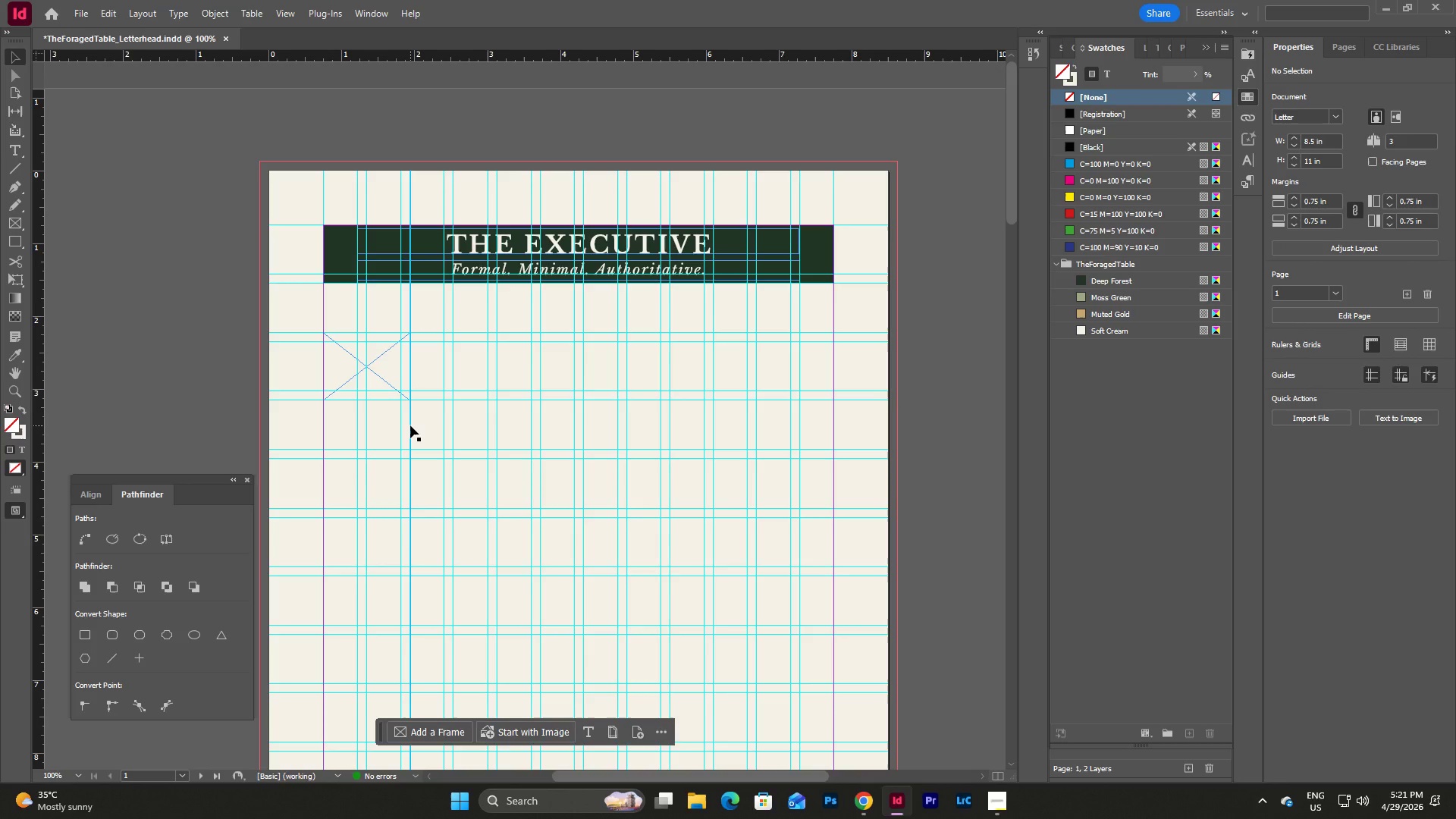 
wait(7.5)
 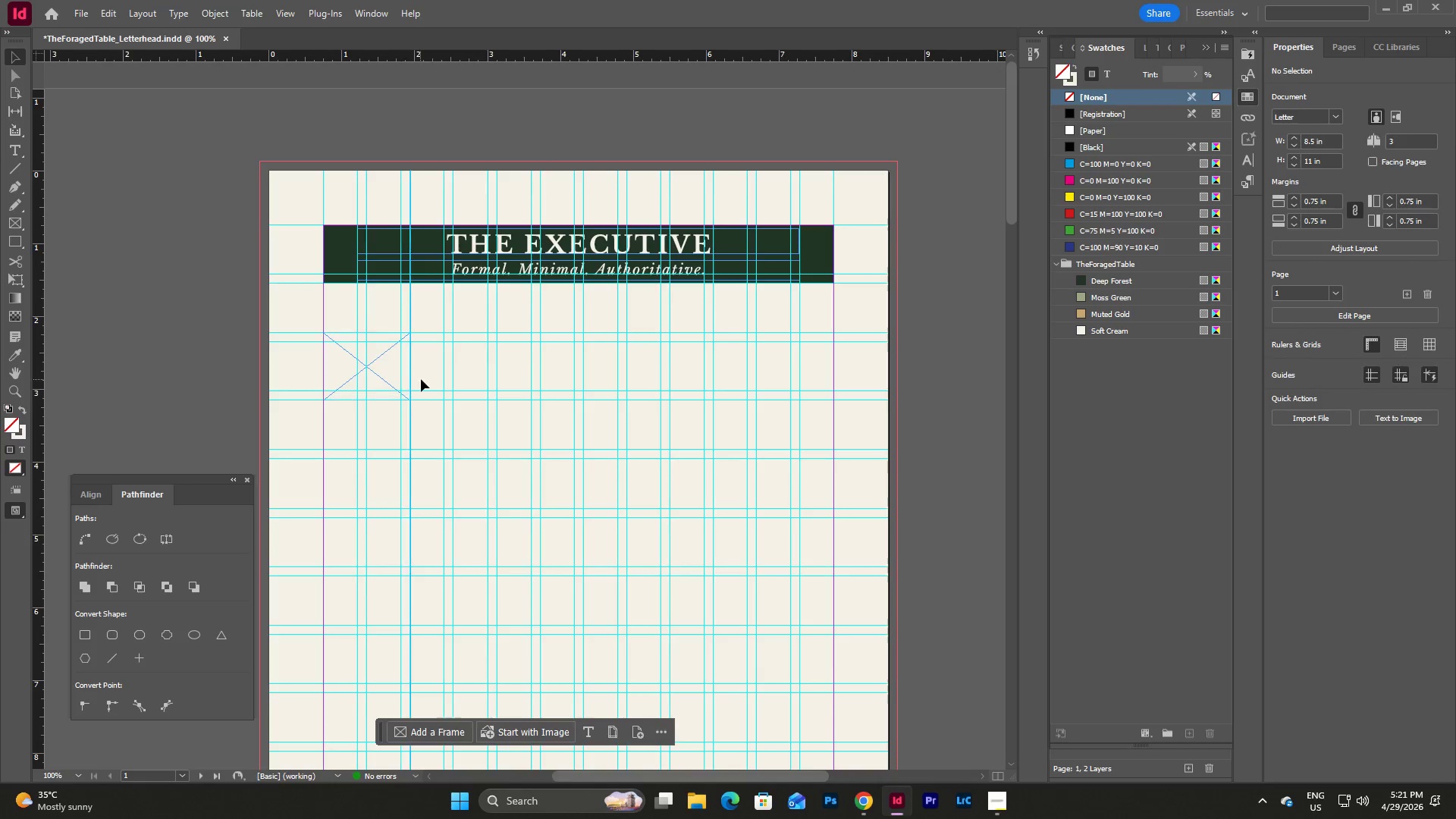 
left_click([441, 423])
 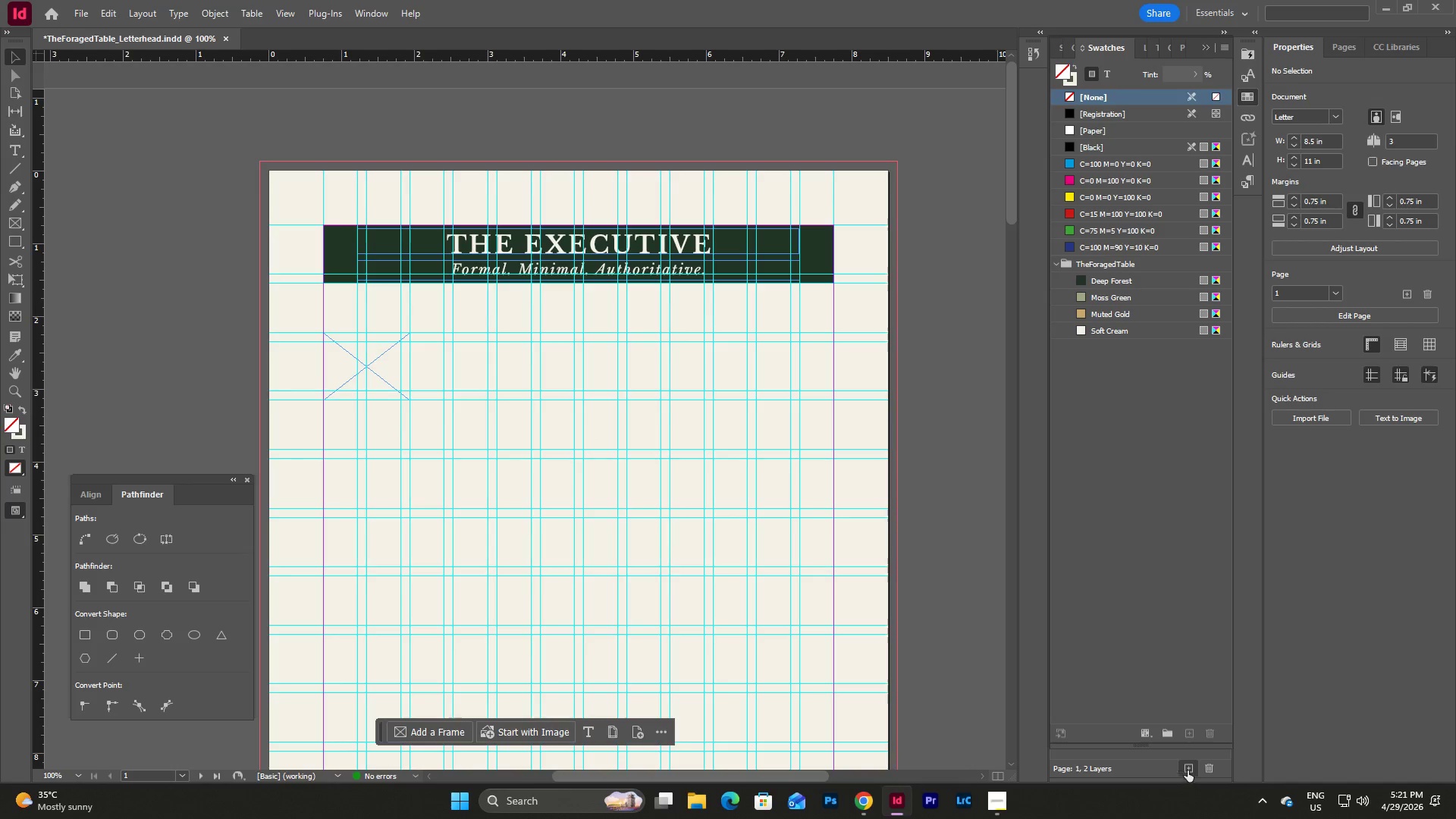 
wait(7.75)
 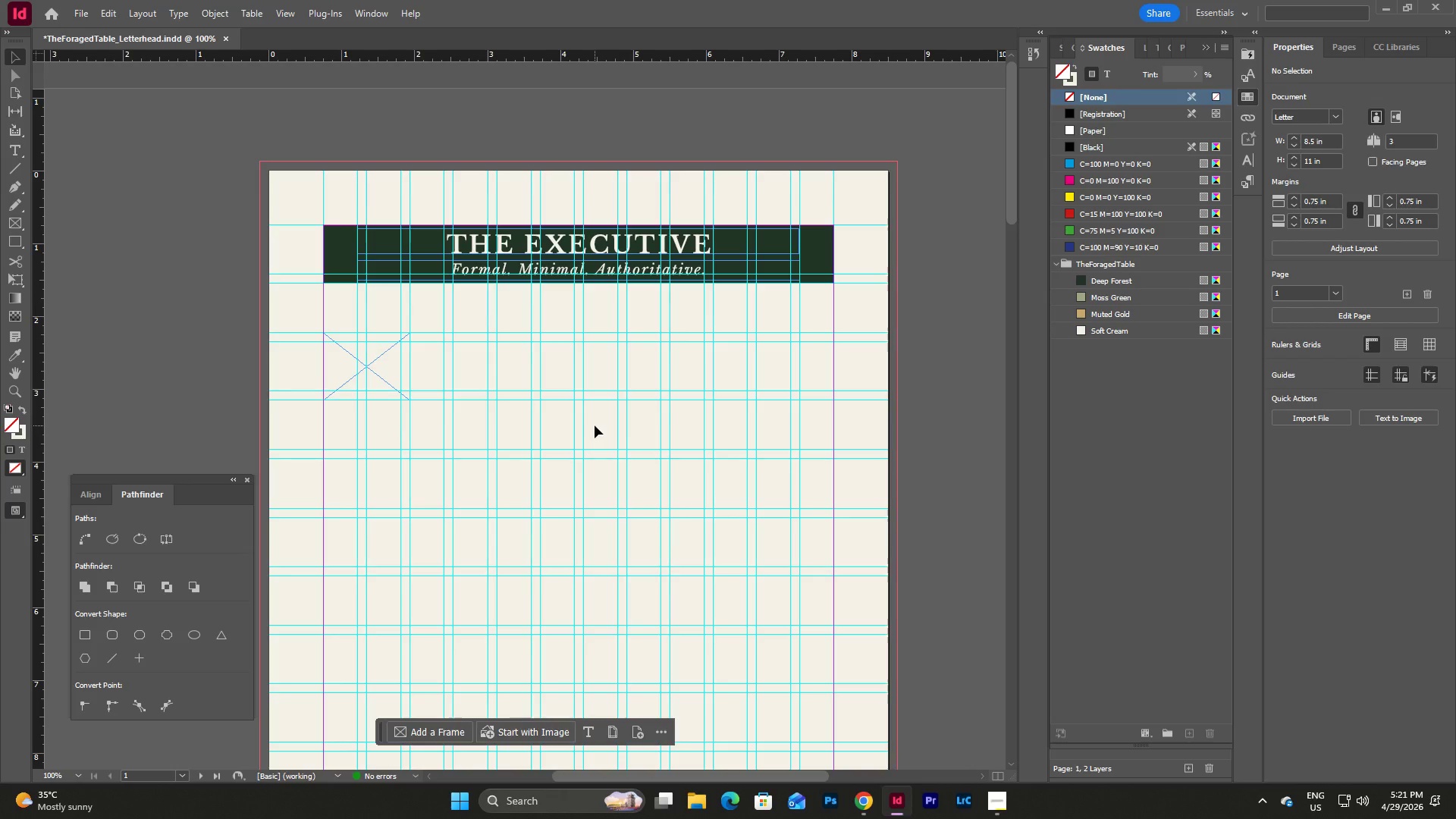 
left_click([1248, 184])
 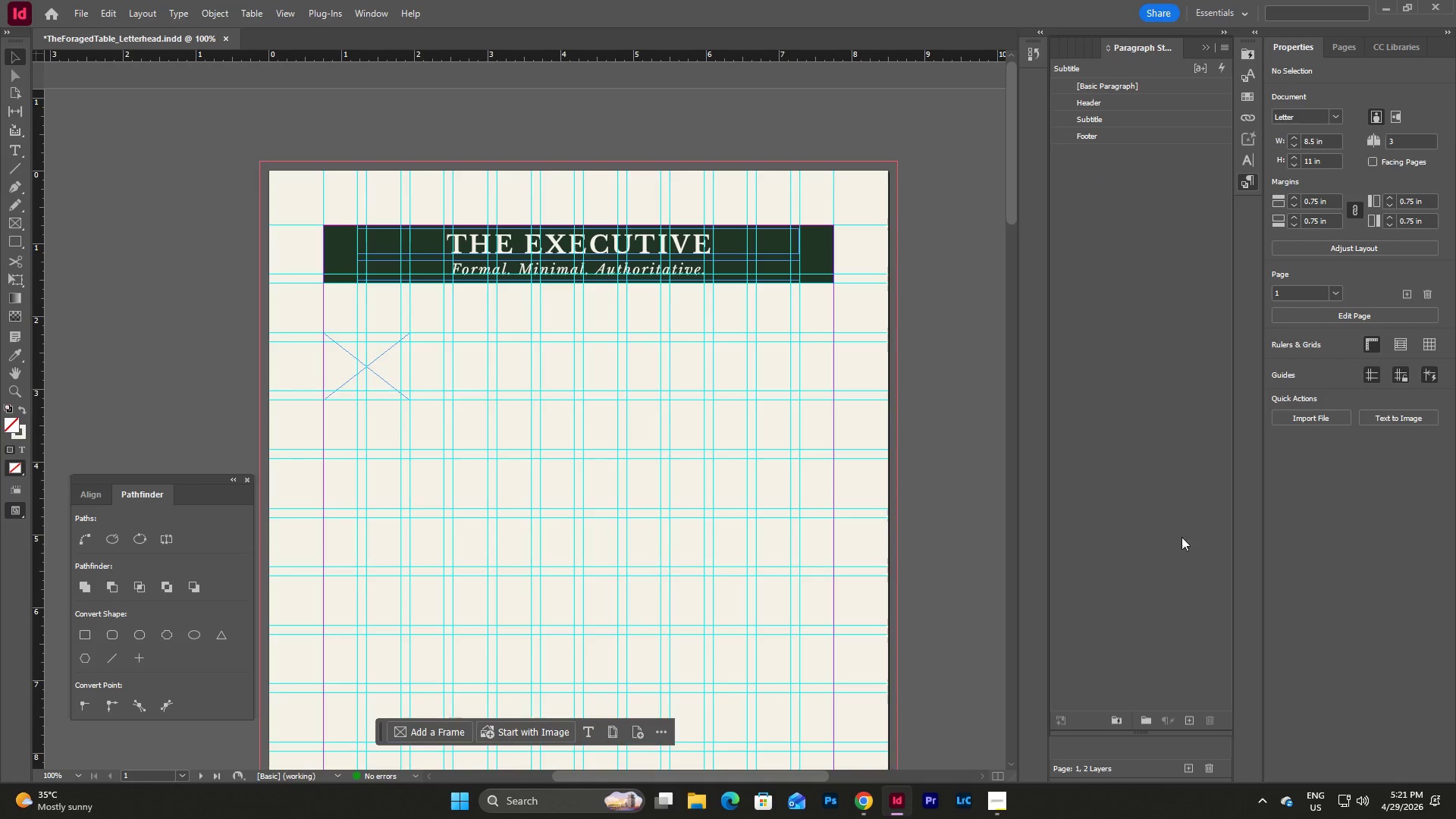 
left_click([1120, 117])
 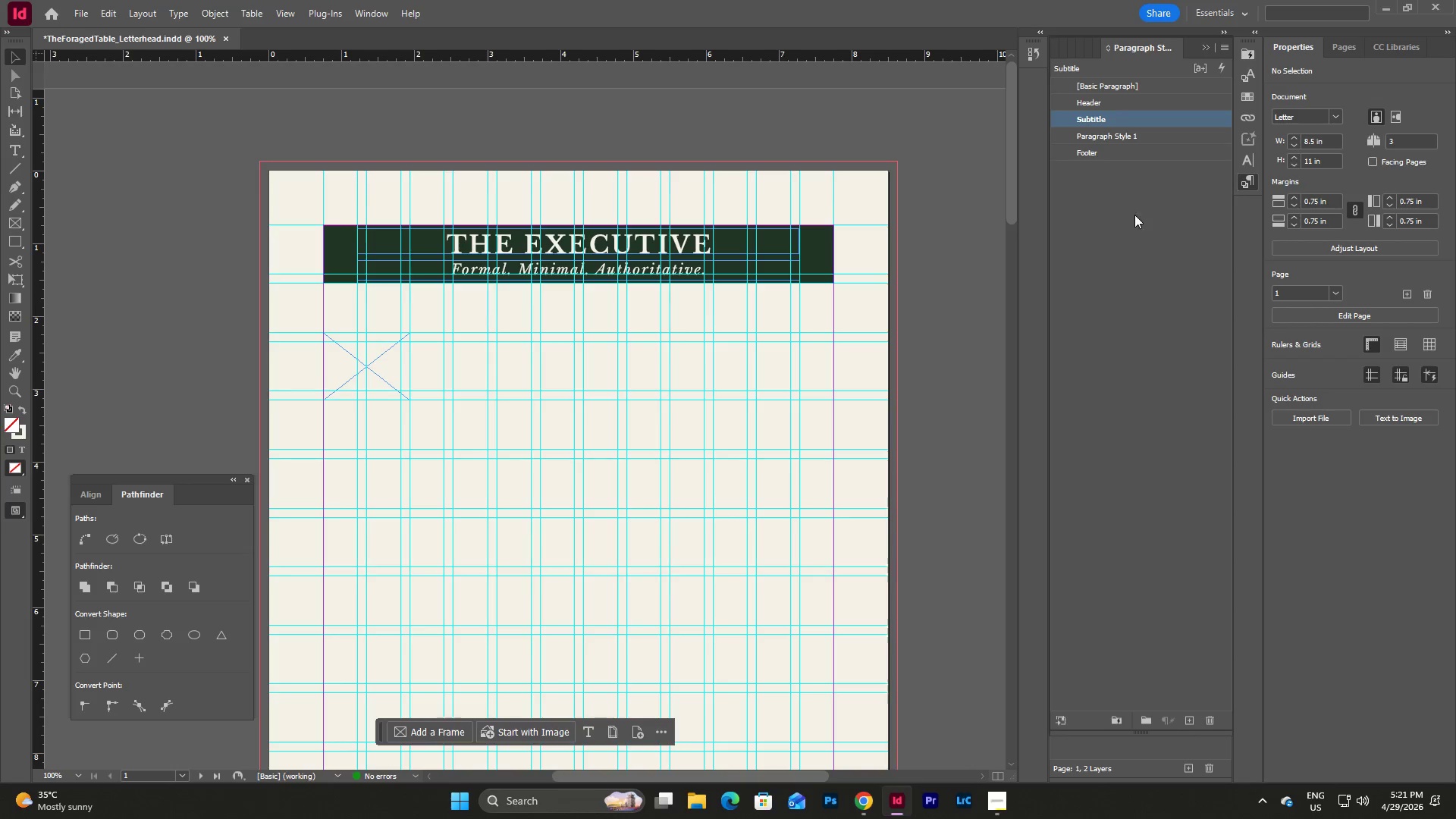 
double_click([1141, 136])
 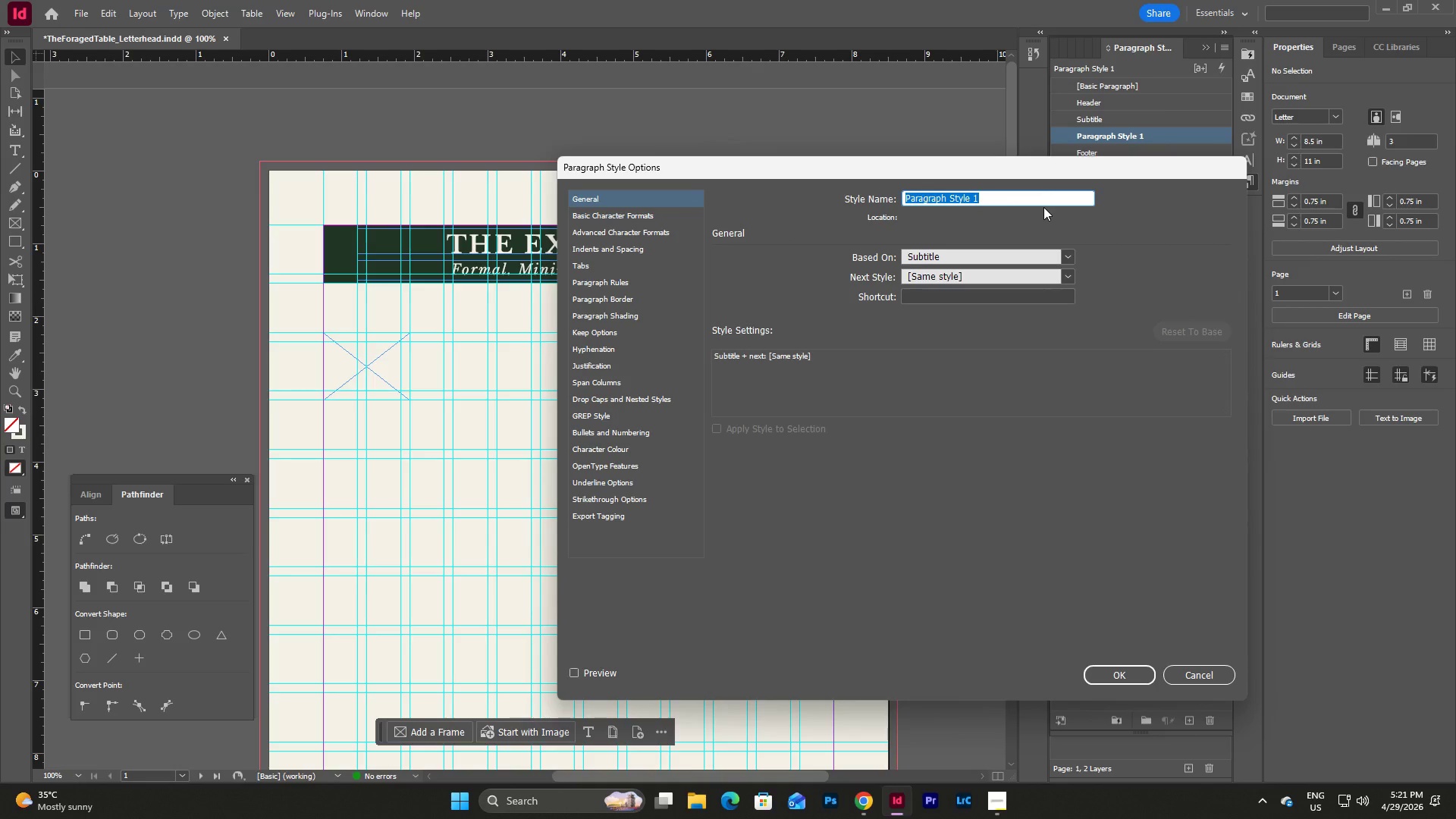 
type(Logo)
 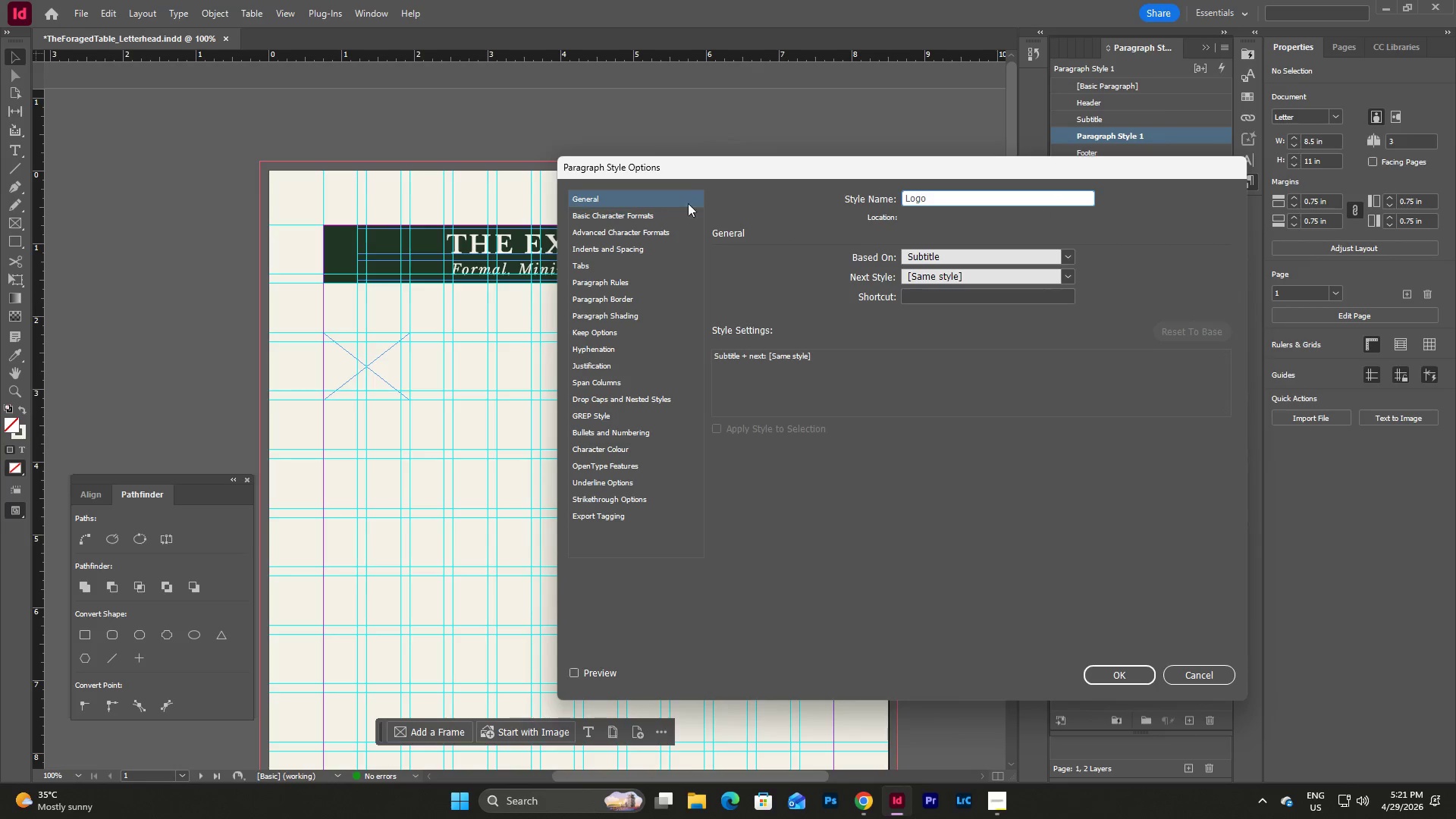 
double_click([611, 214])
 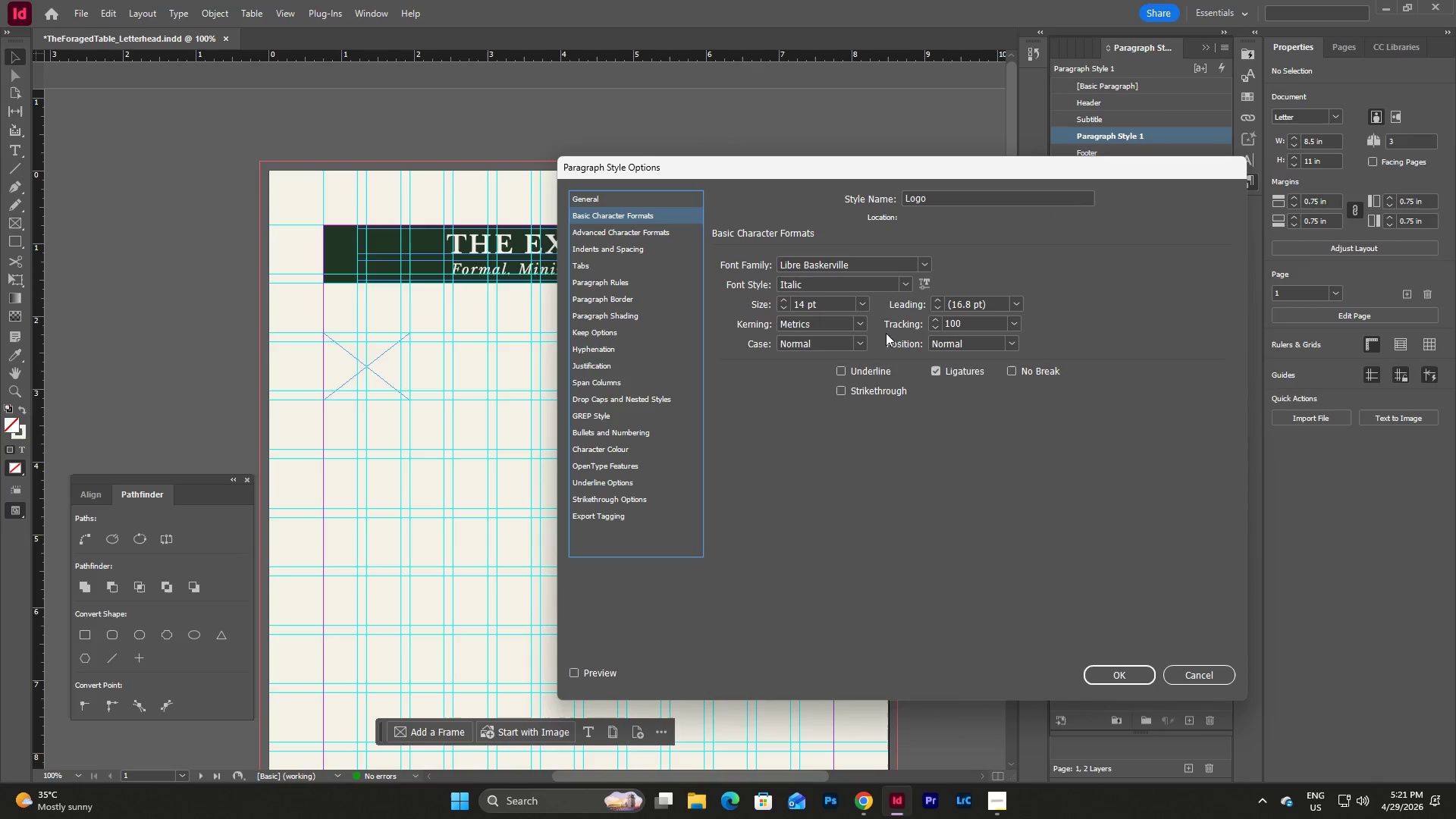 
left_click([907, 275])
 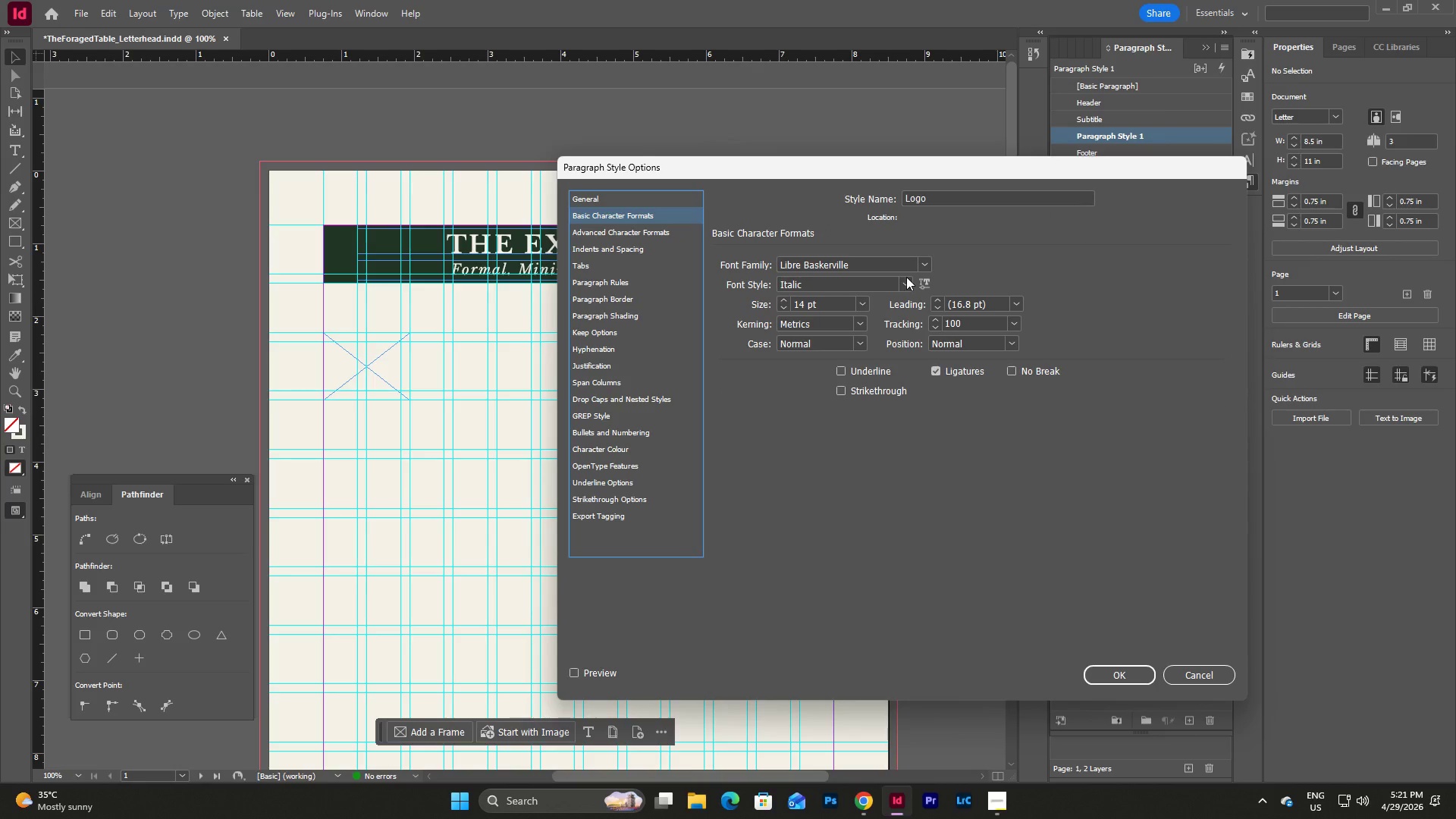 
left_click([906, 286])
 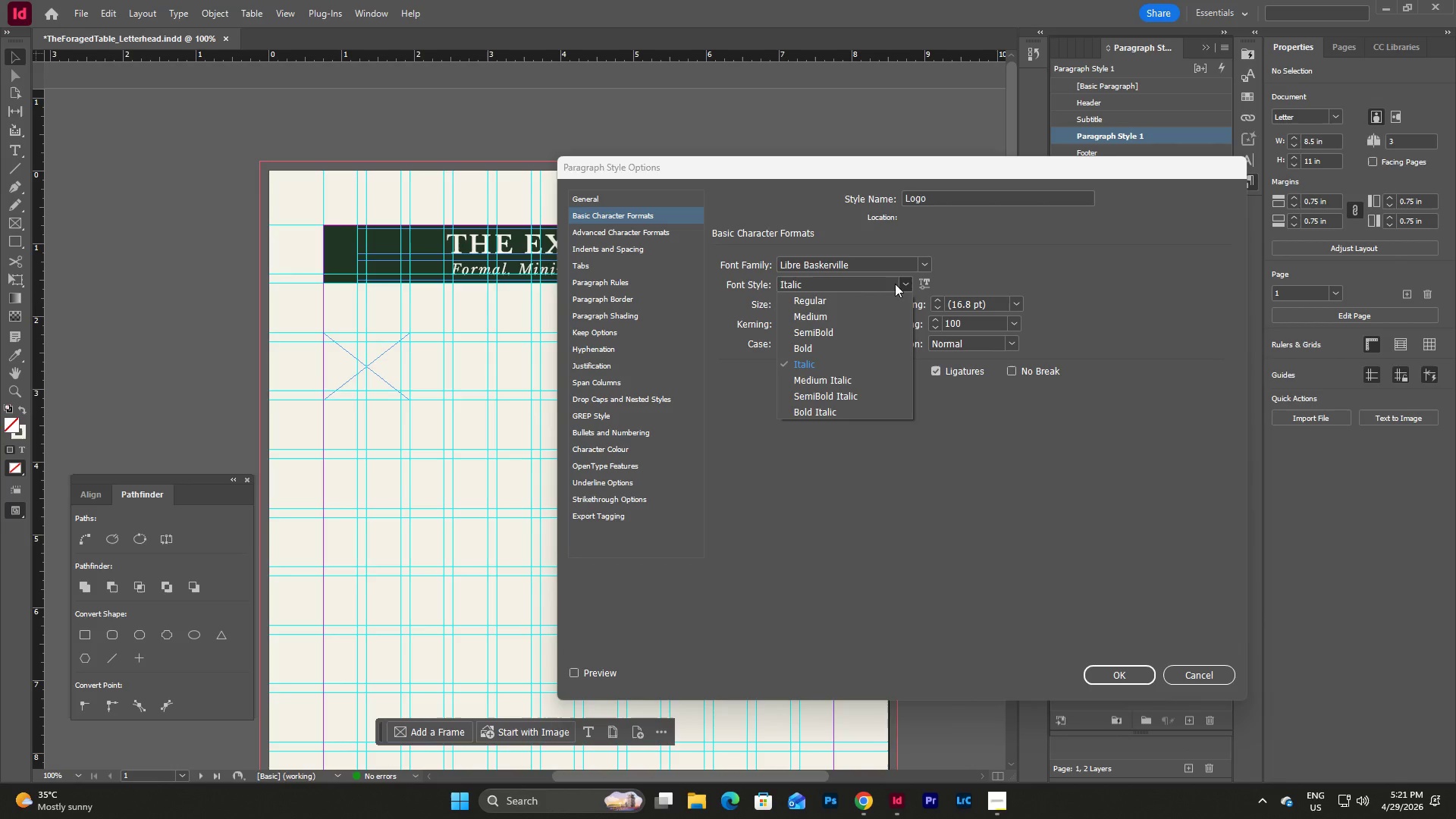 
left_click([814, 344])
 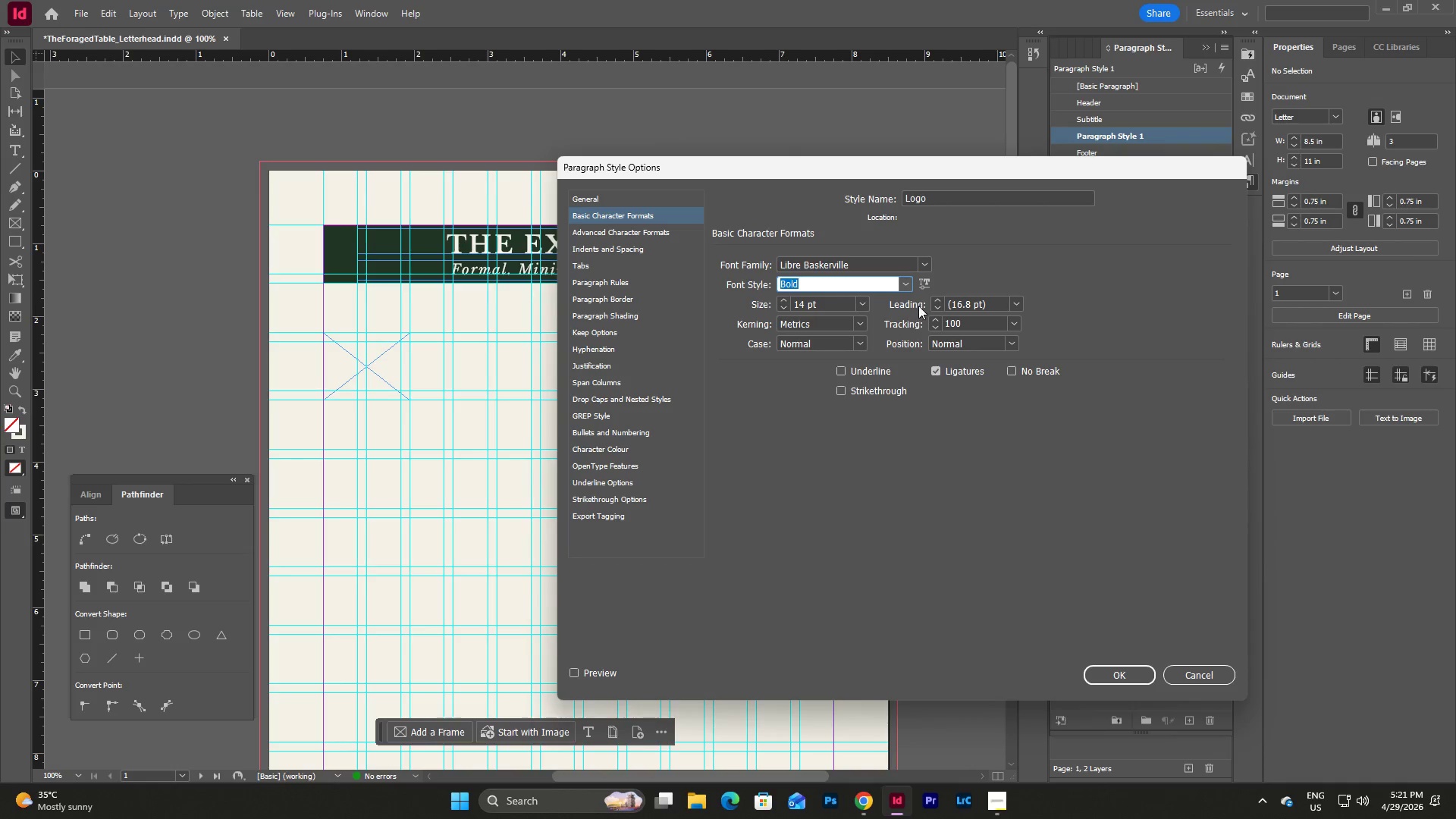 
left_click([905, 278])
 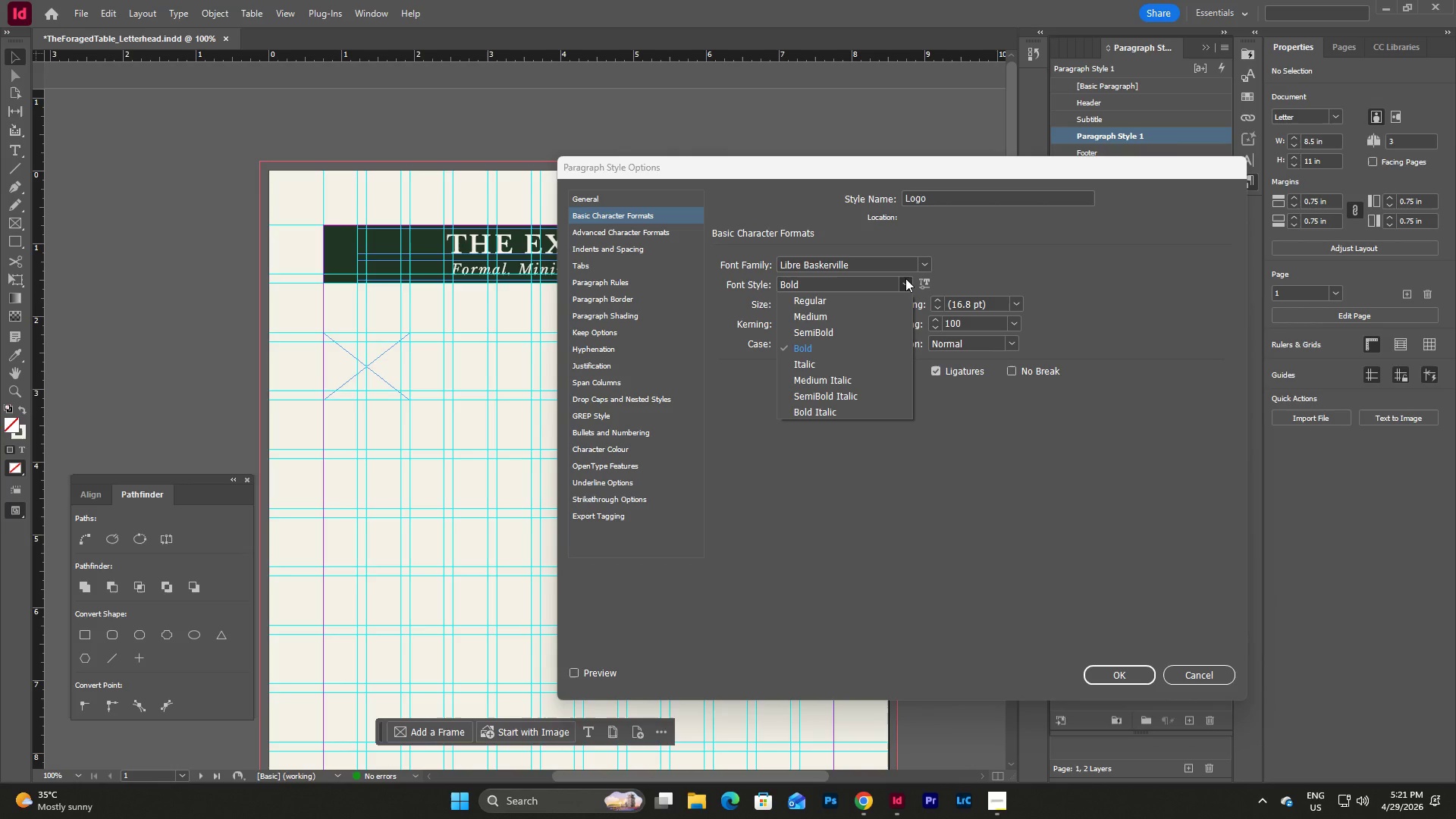 
left_click([905, 278])
 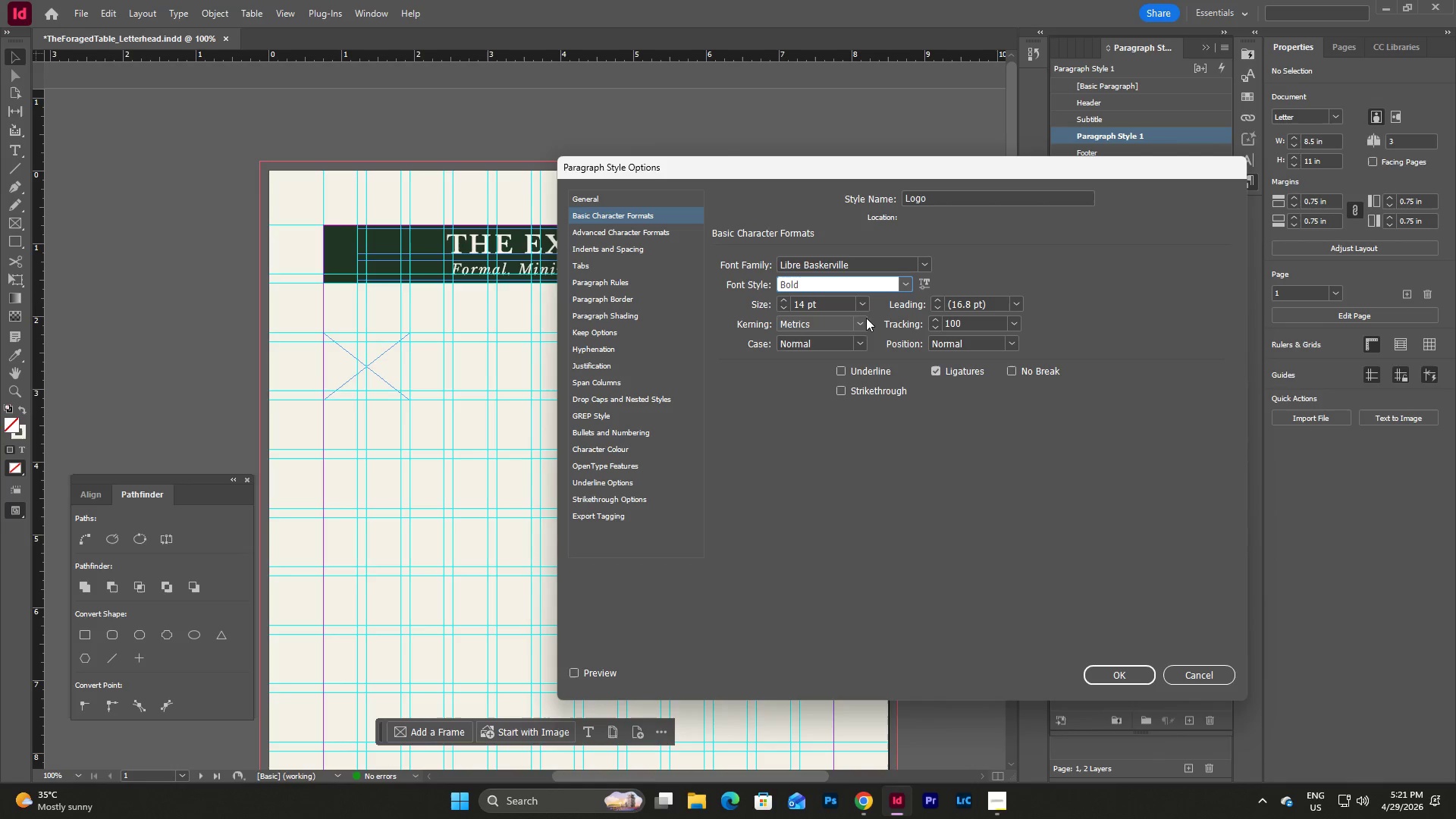 
left_click([866, 303])
 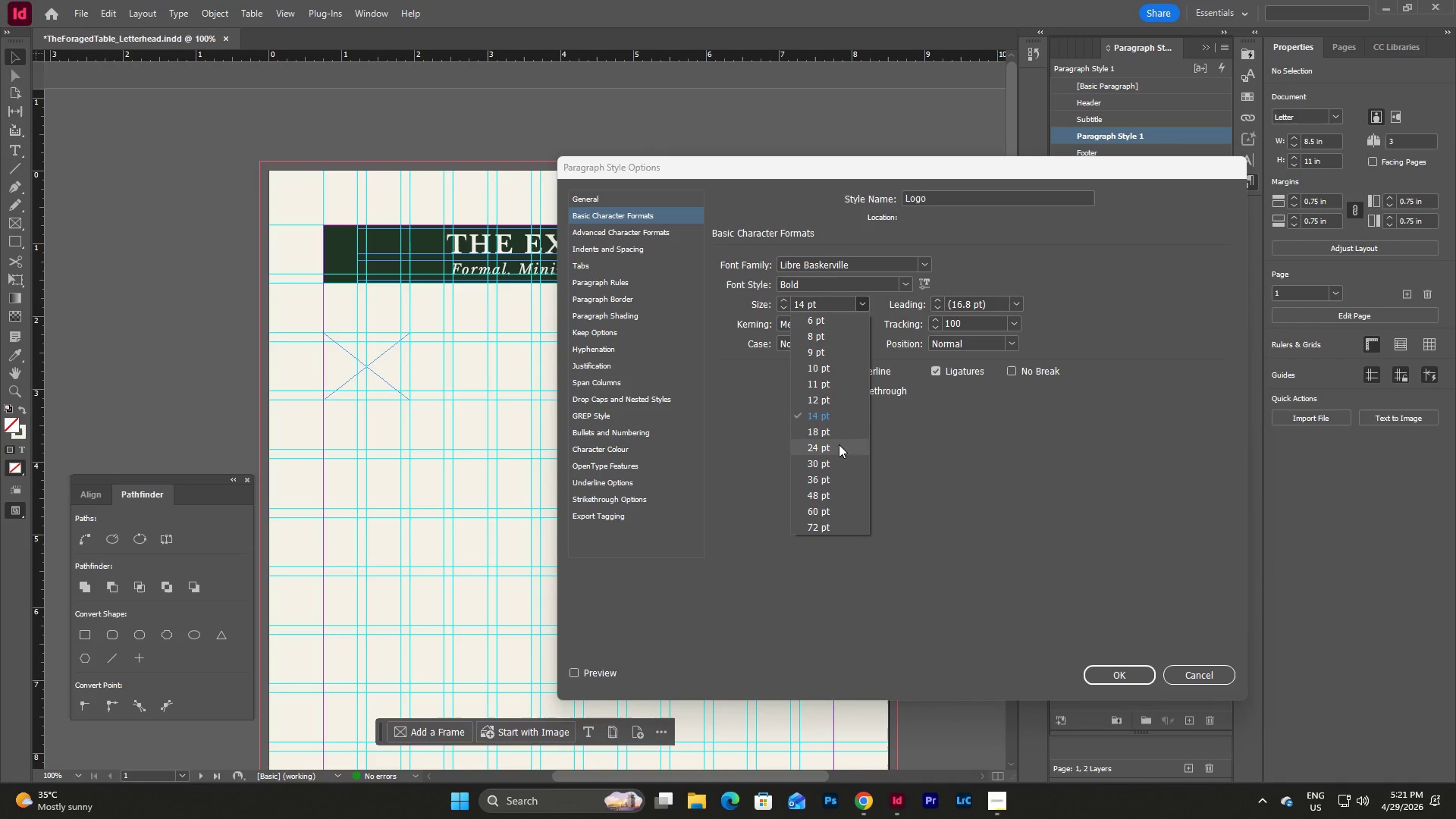 
left_click([838, 433])
 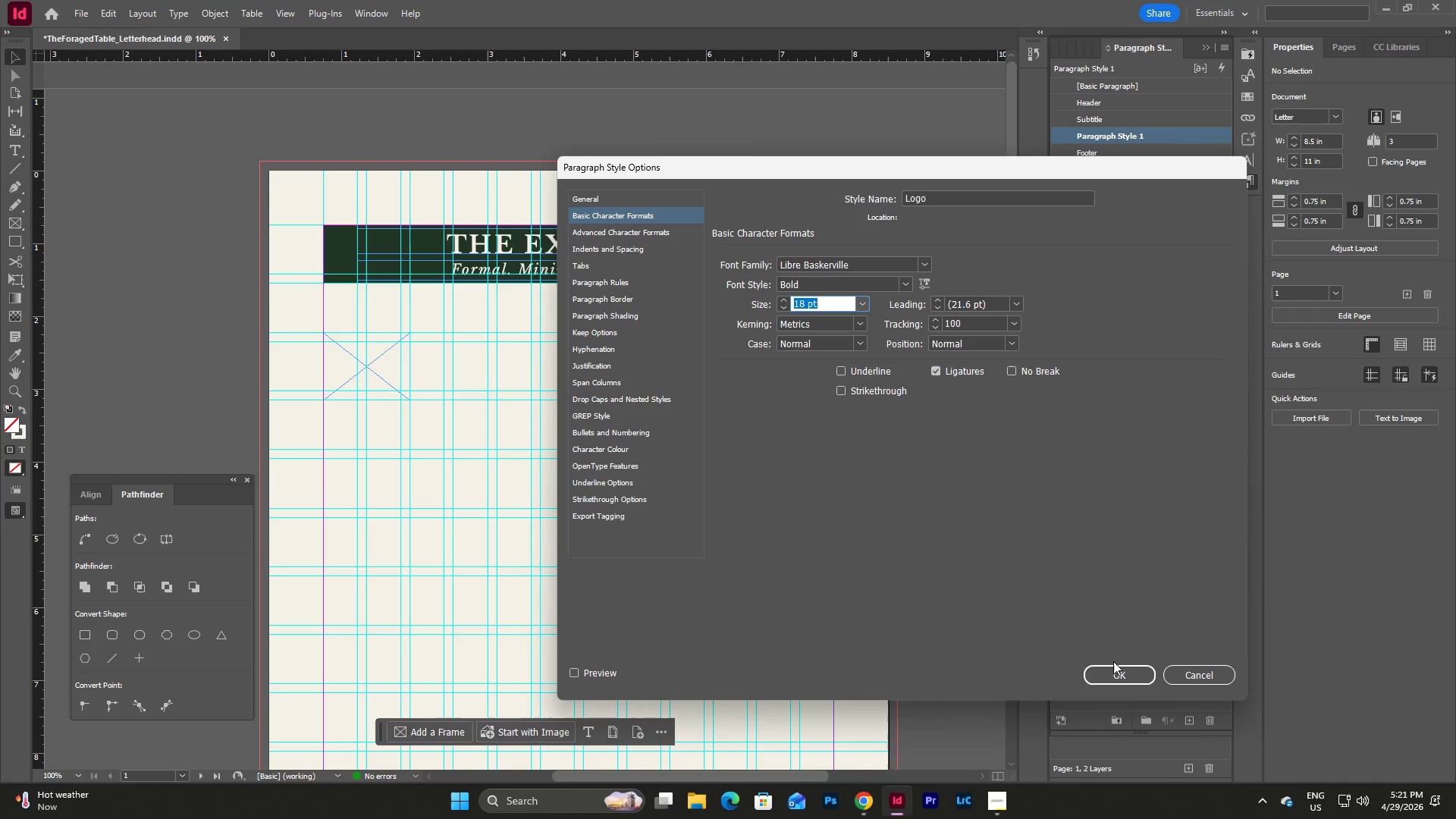 
left_click([1117, 677])
 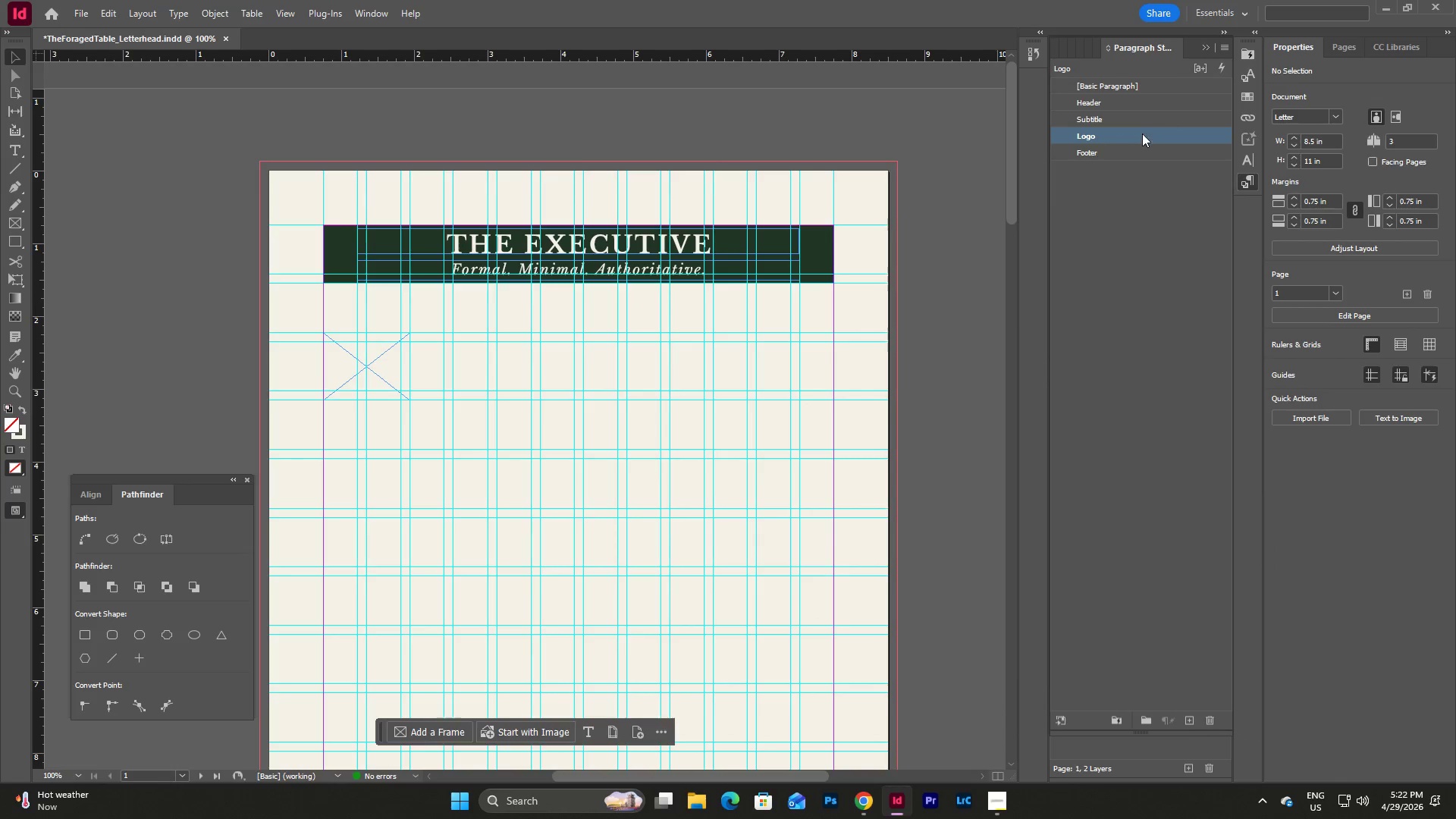 
double_click([1139, 135])
 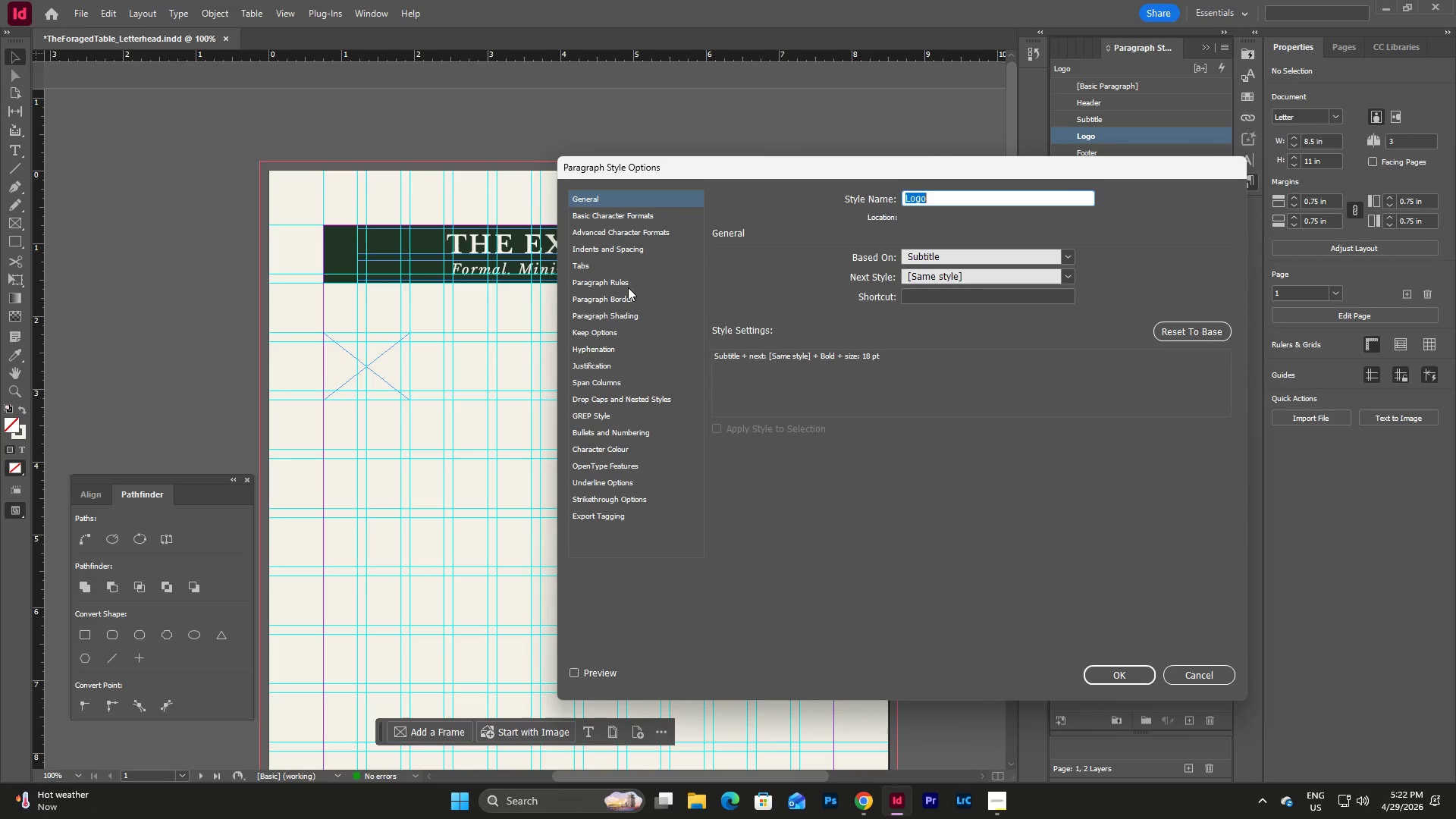 
left_click([604, 253])
 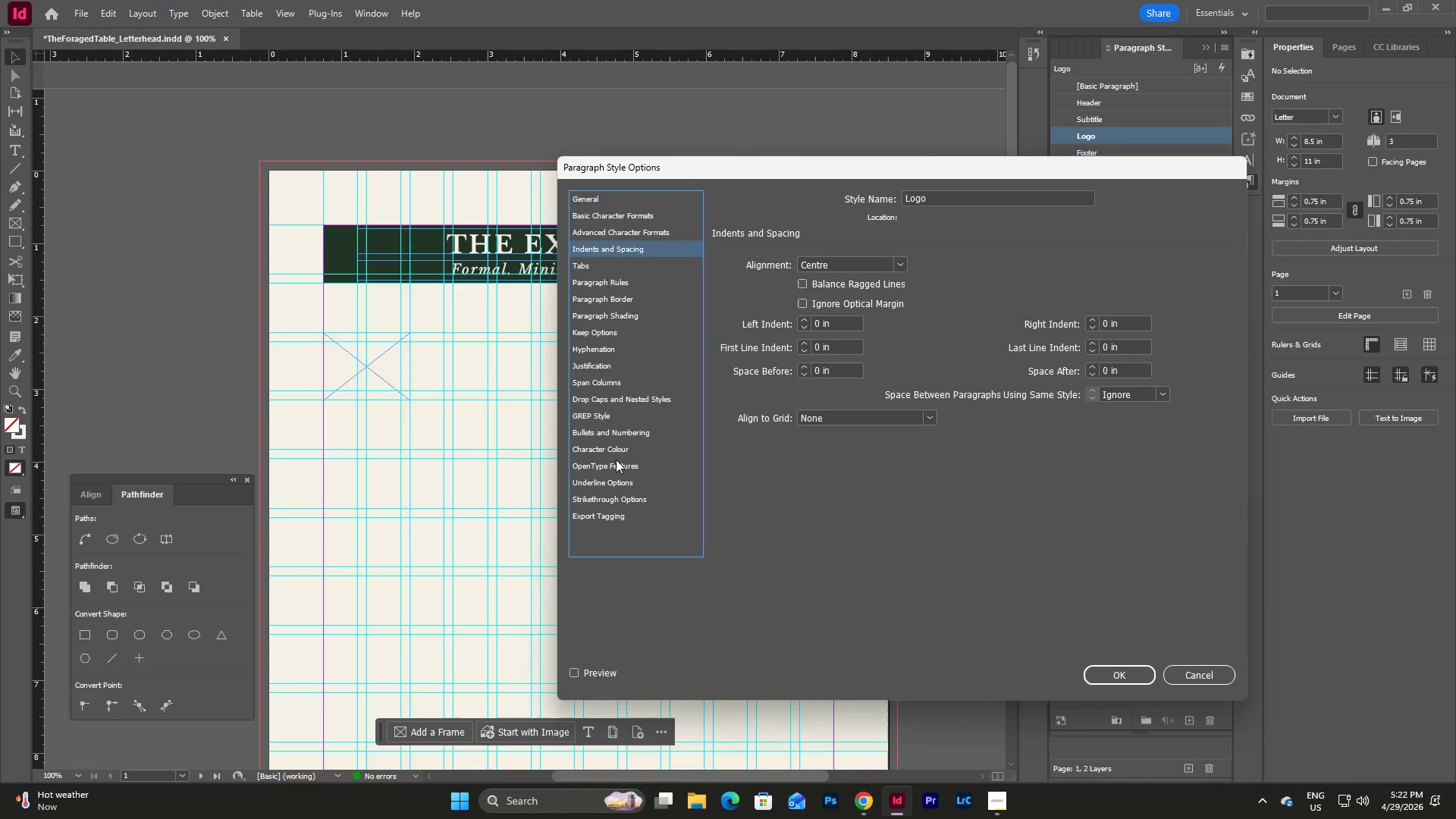 
left_click([615, 448])
 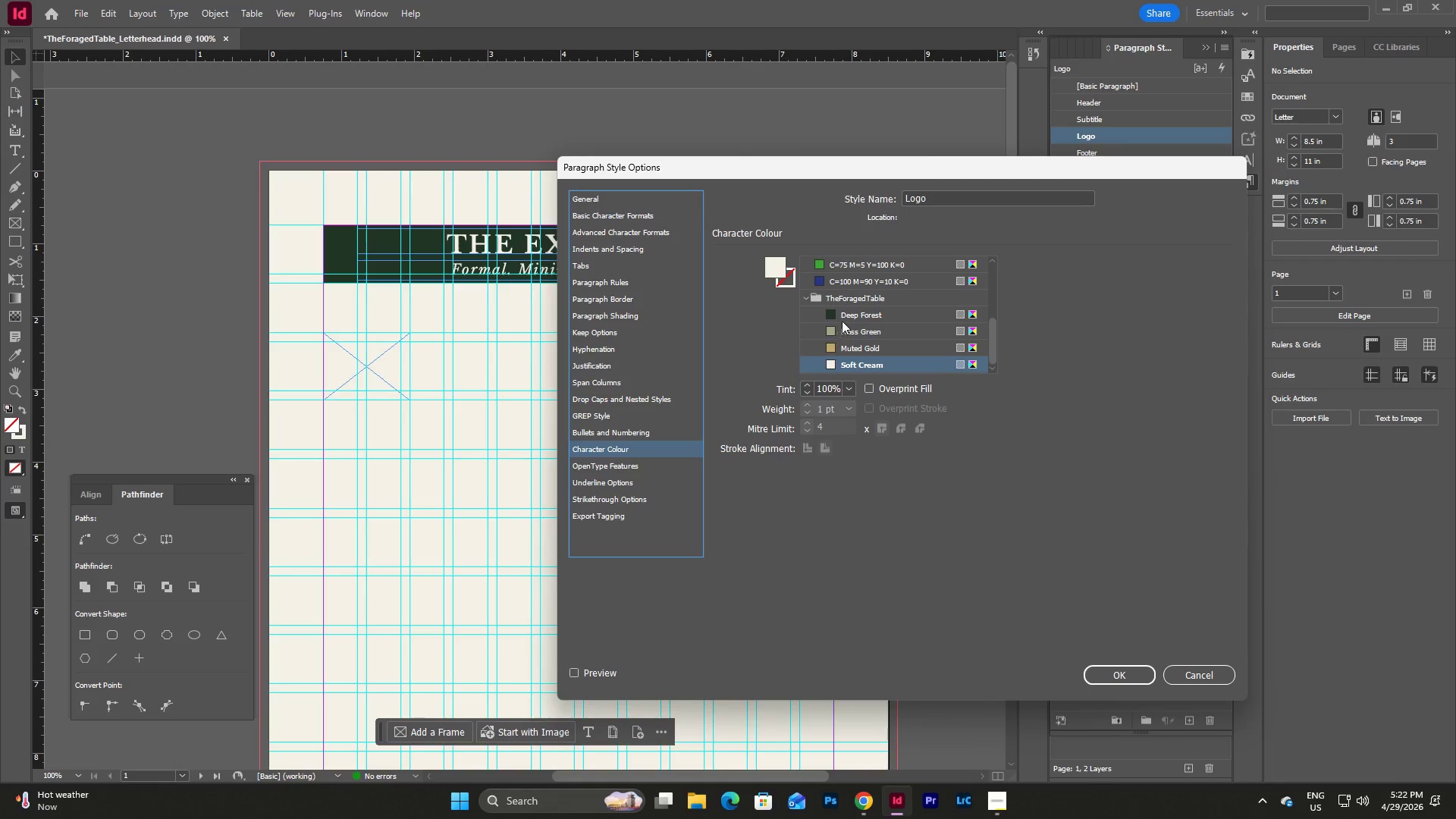 
left_click([852, 309])
 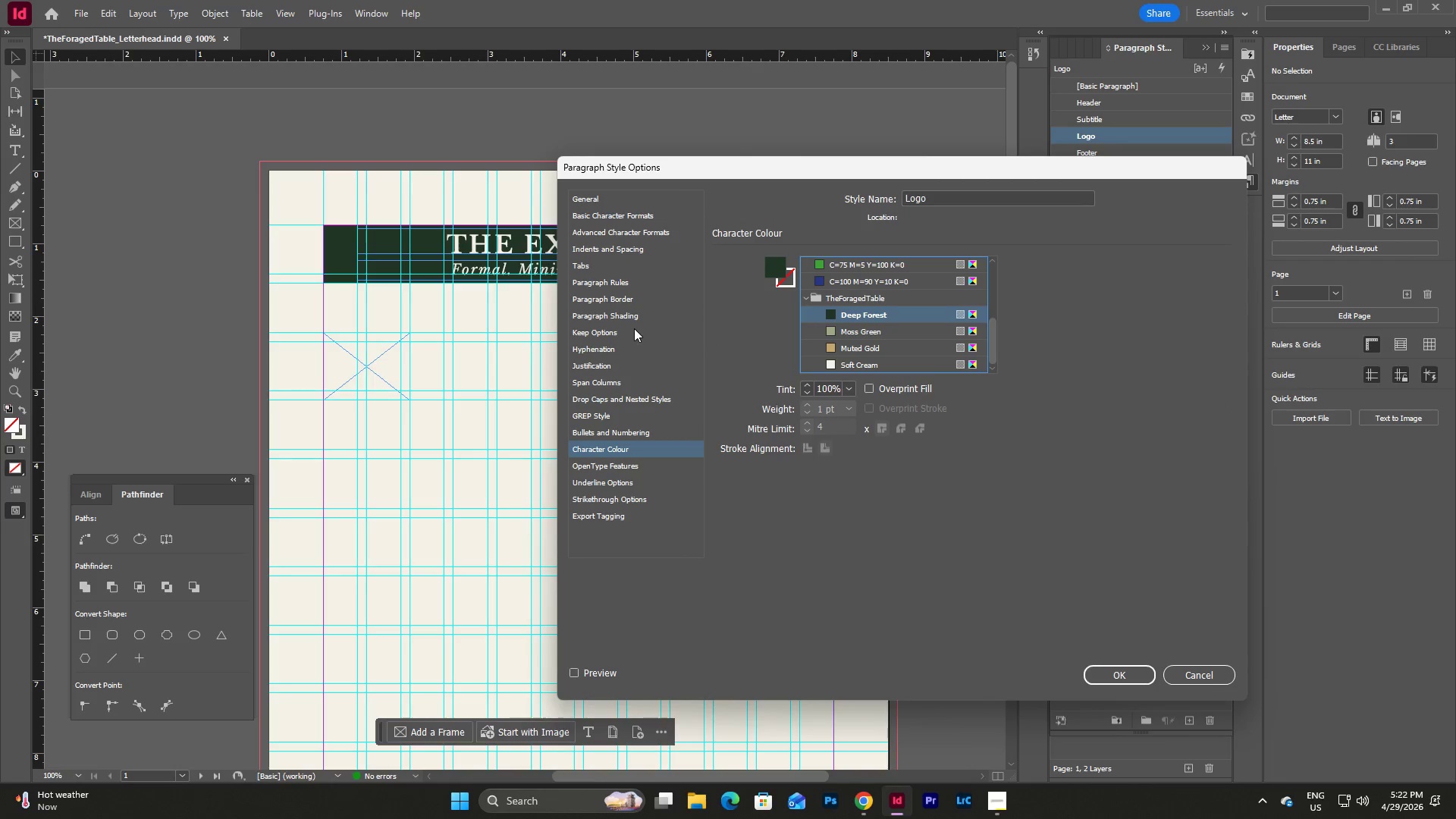 
left_click([610, 284])
 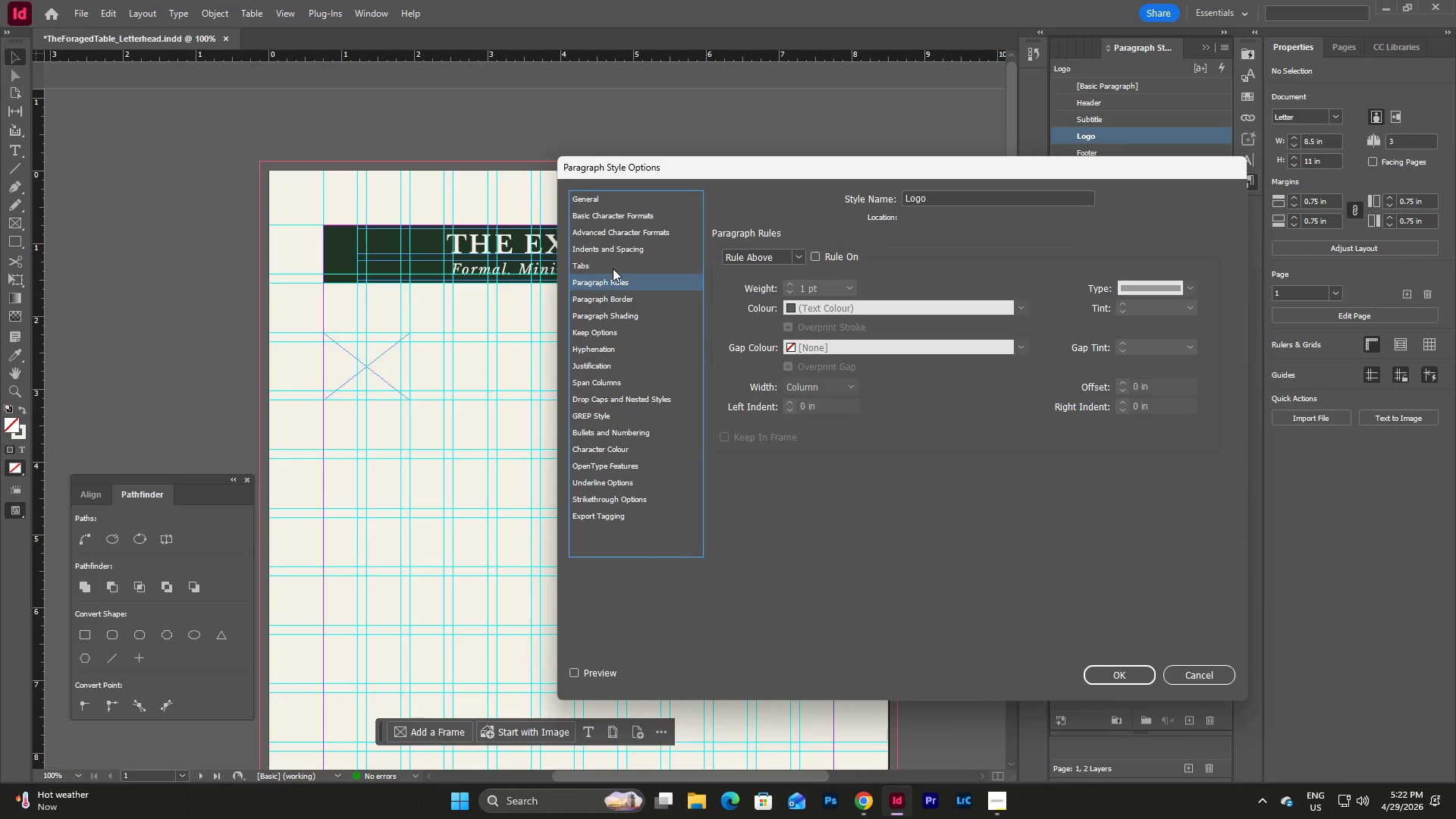 
left_click([614, 267])
 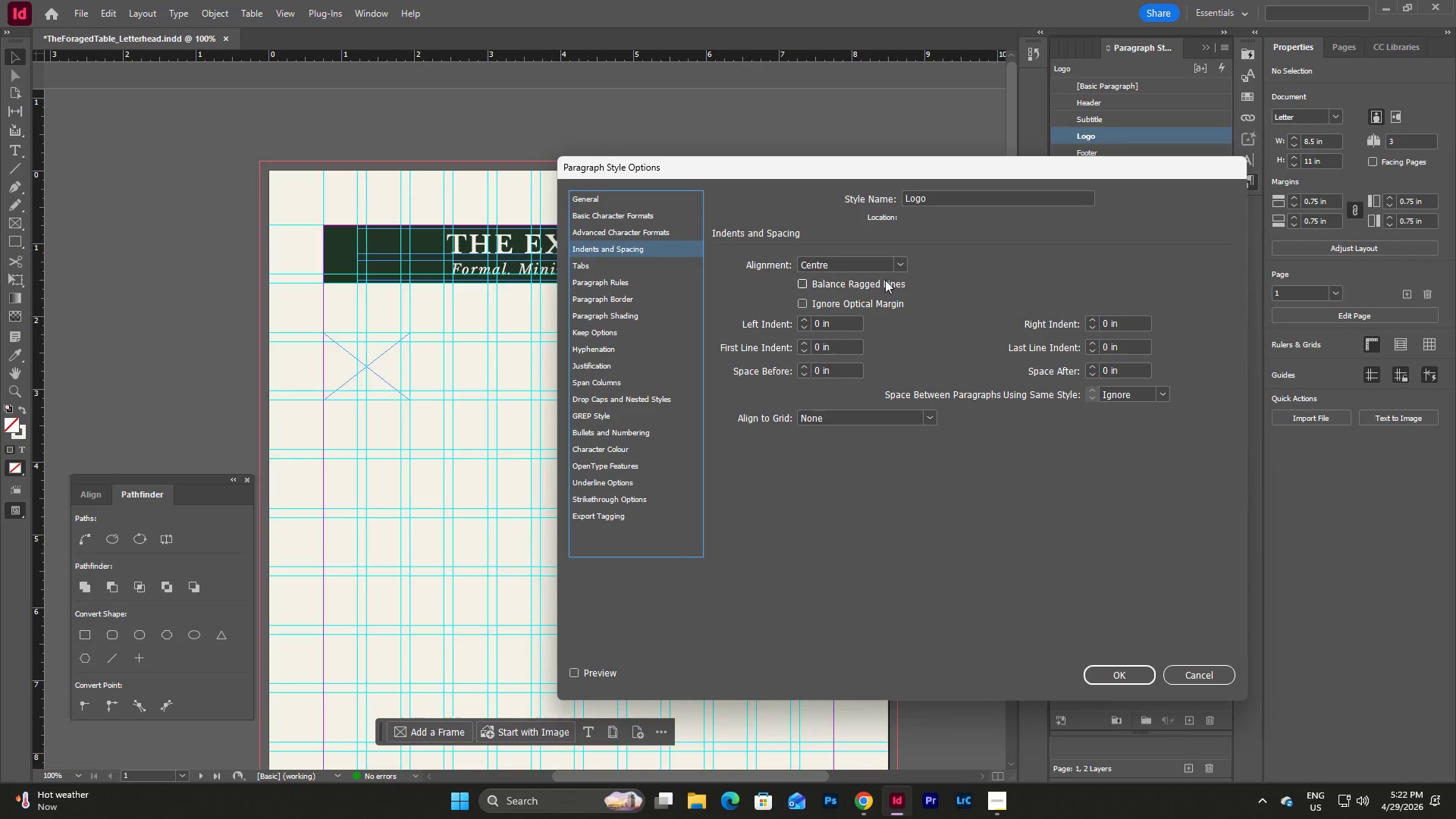 
left_click([905, 262])
 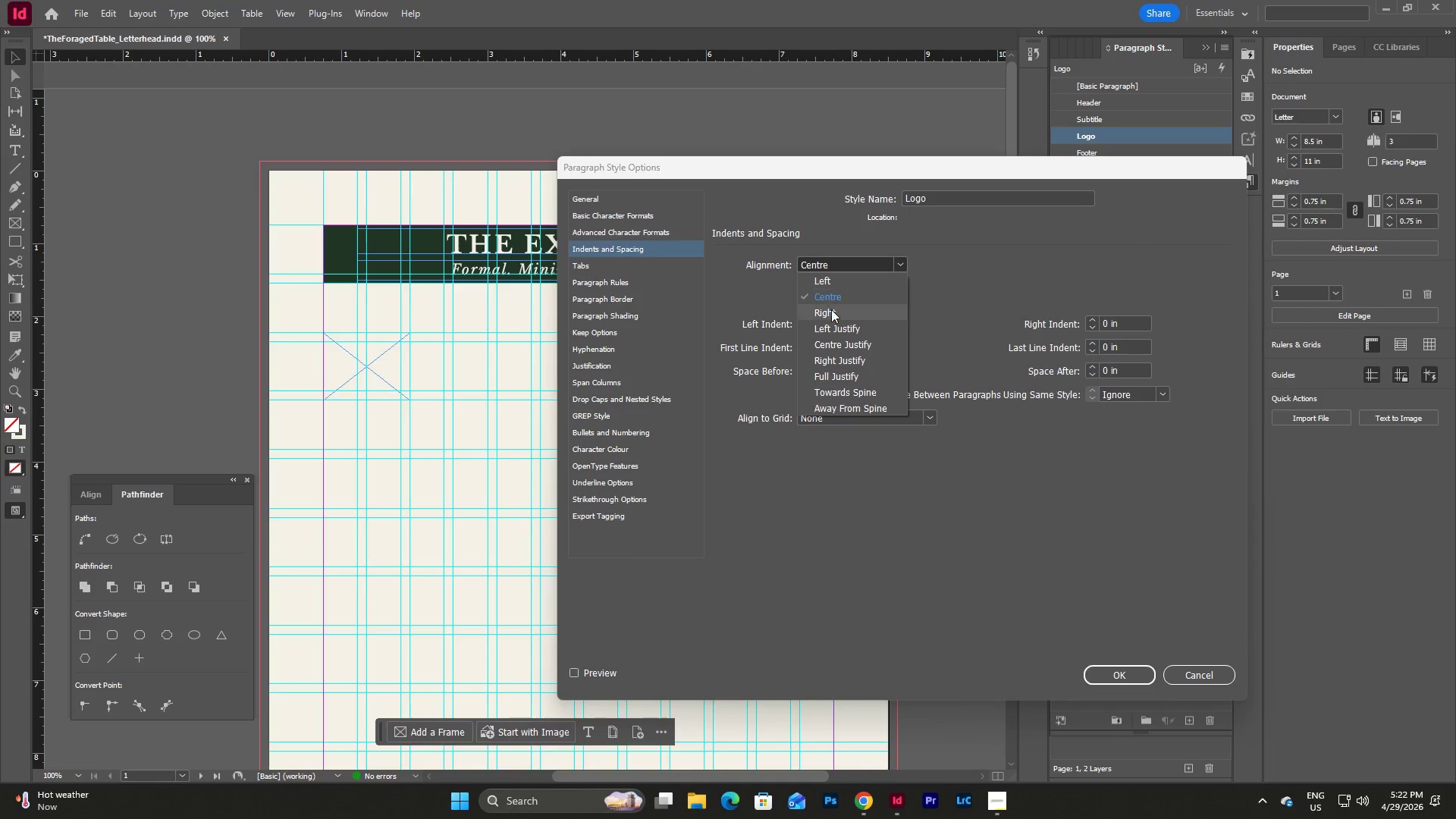 
left_click([837, 284])
 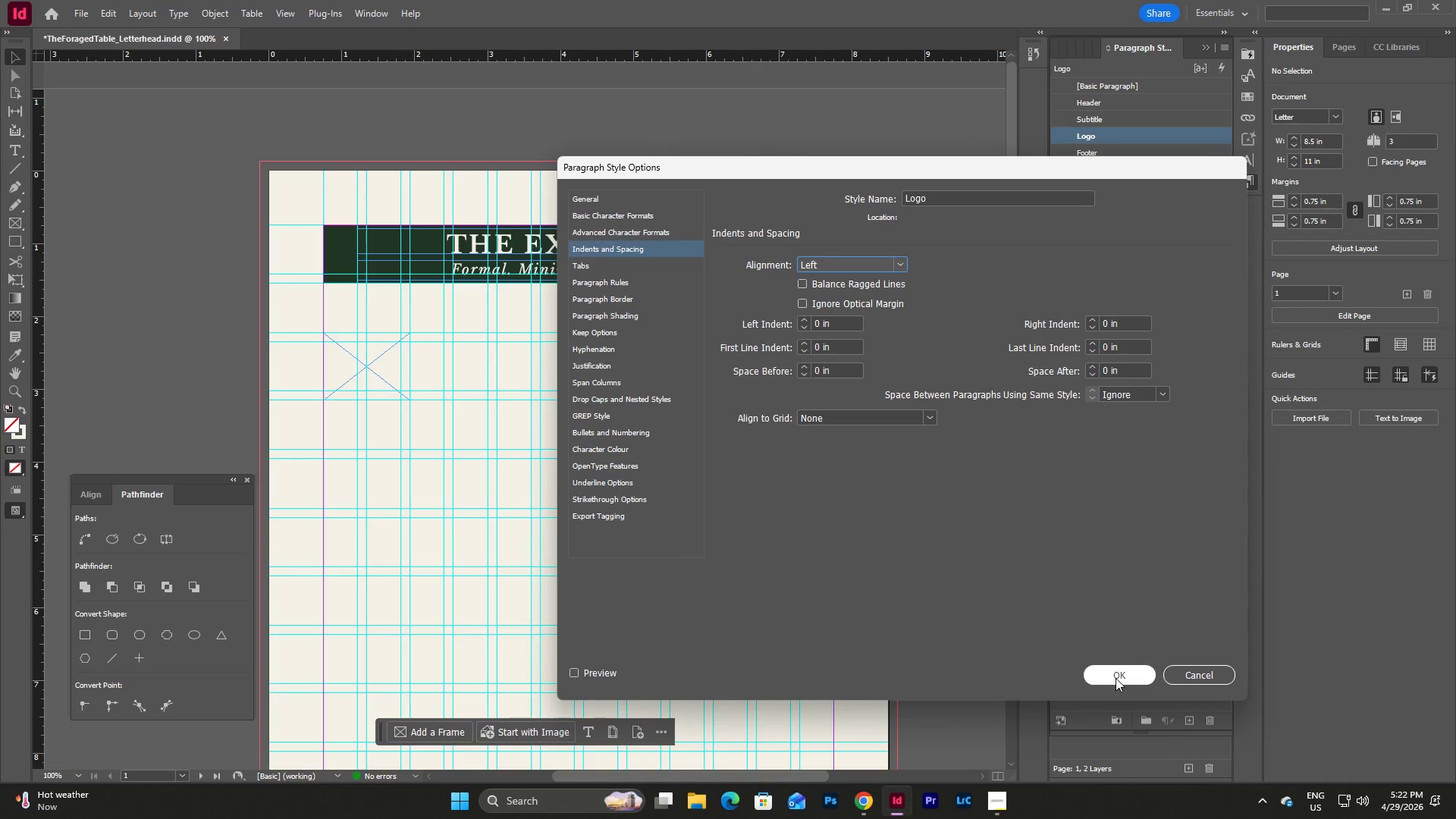 
left_click([1116, 679])
 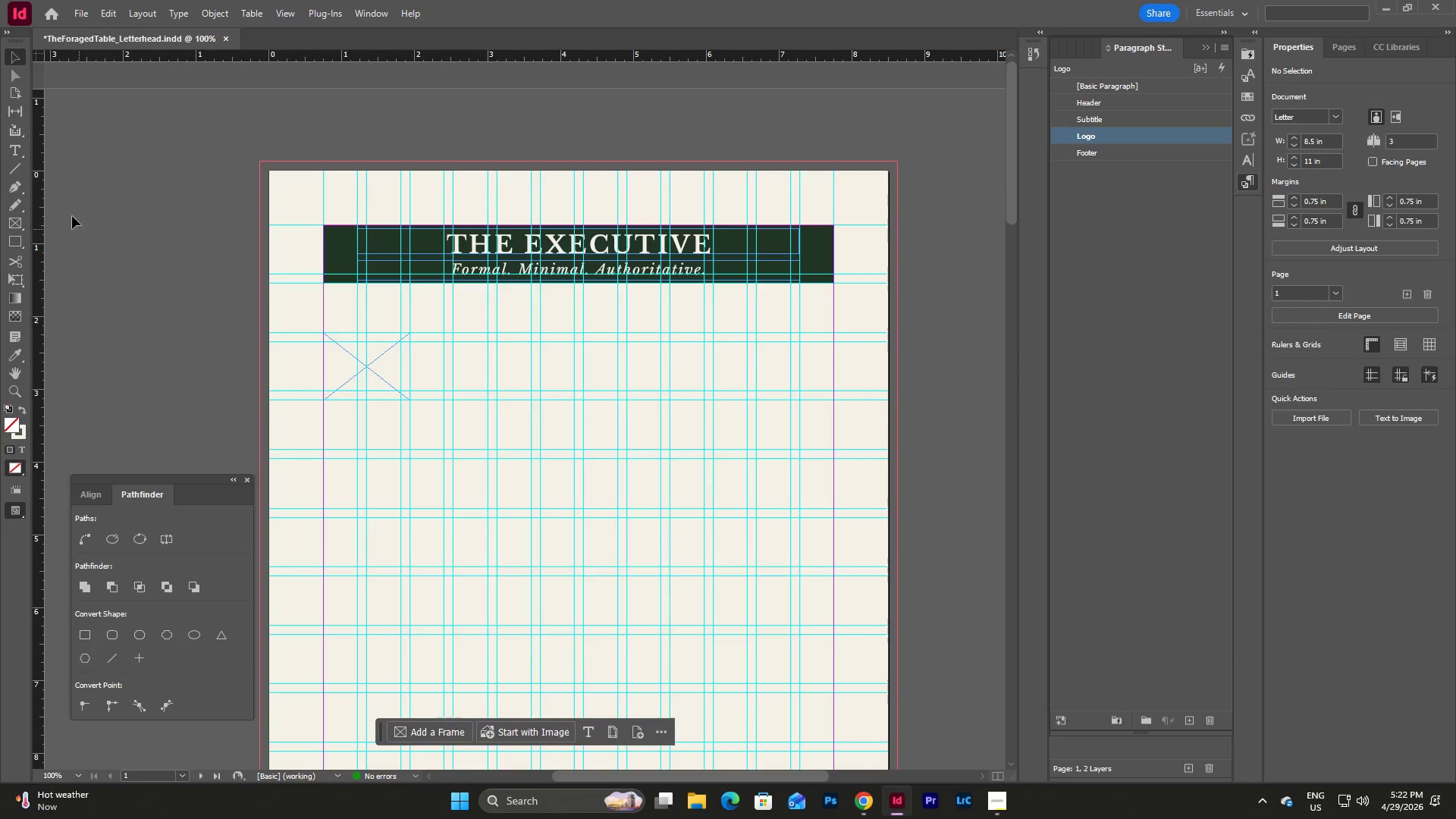 
left_click([17, 149])
 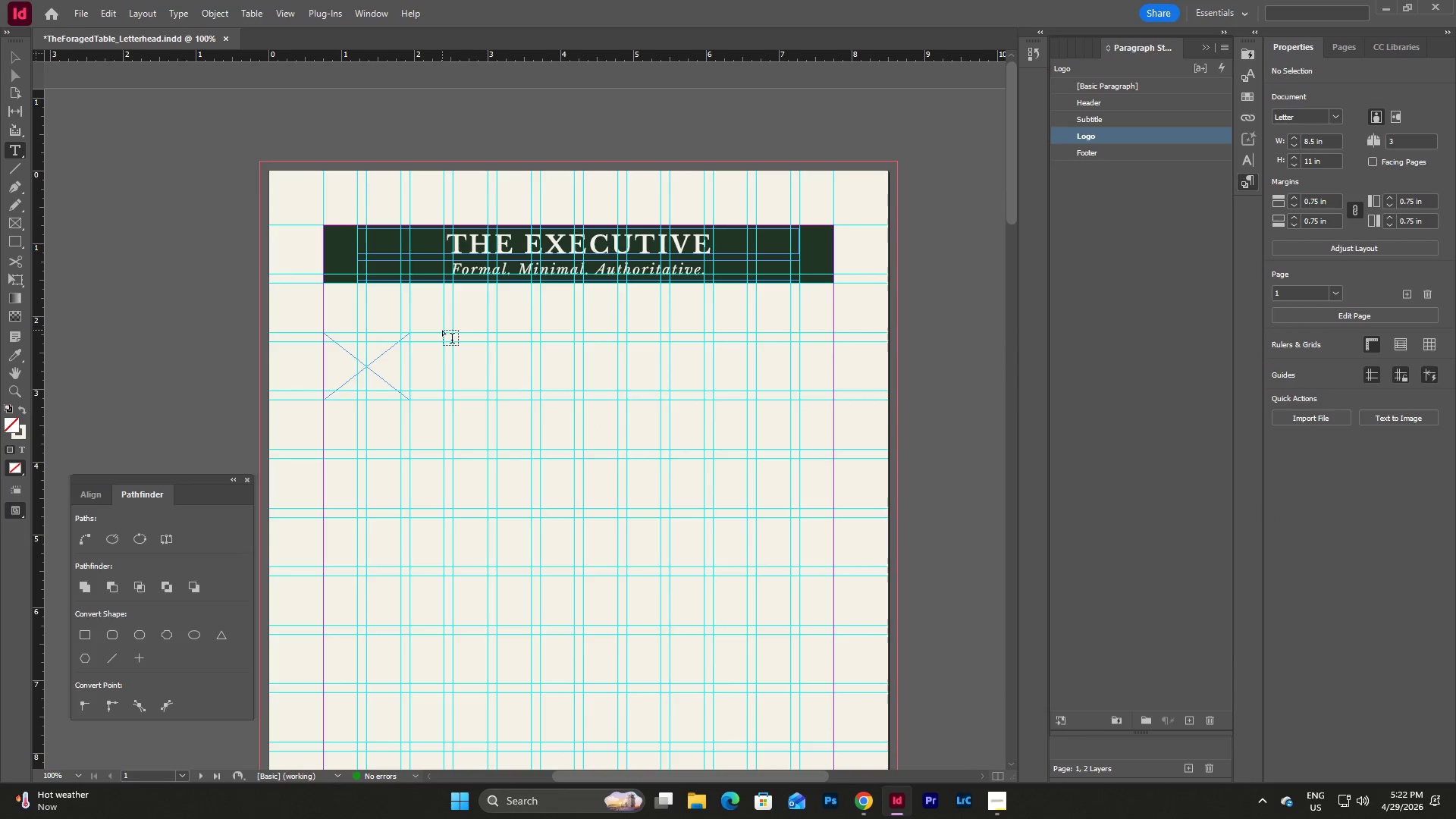 
left_click_drag(start_coordinate=[444, 333], to_coordinate=[661, 402])
 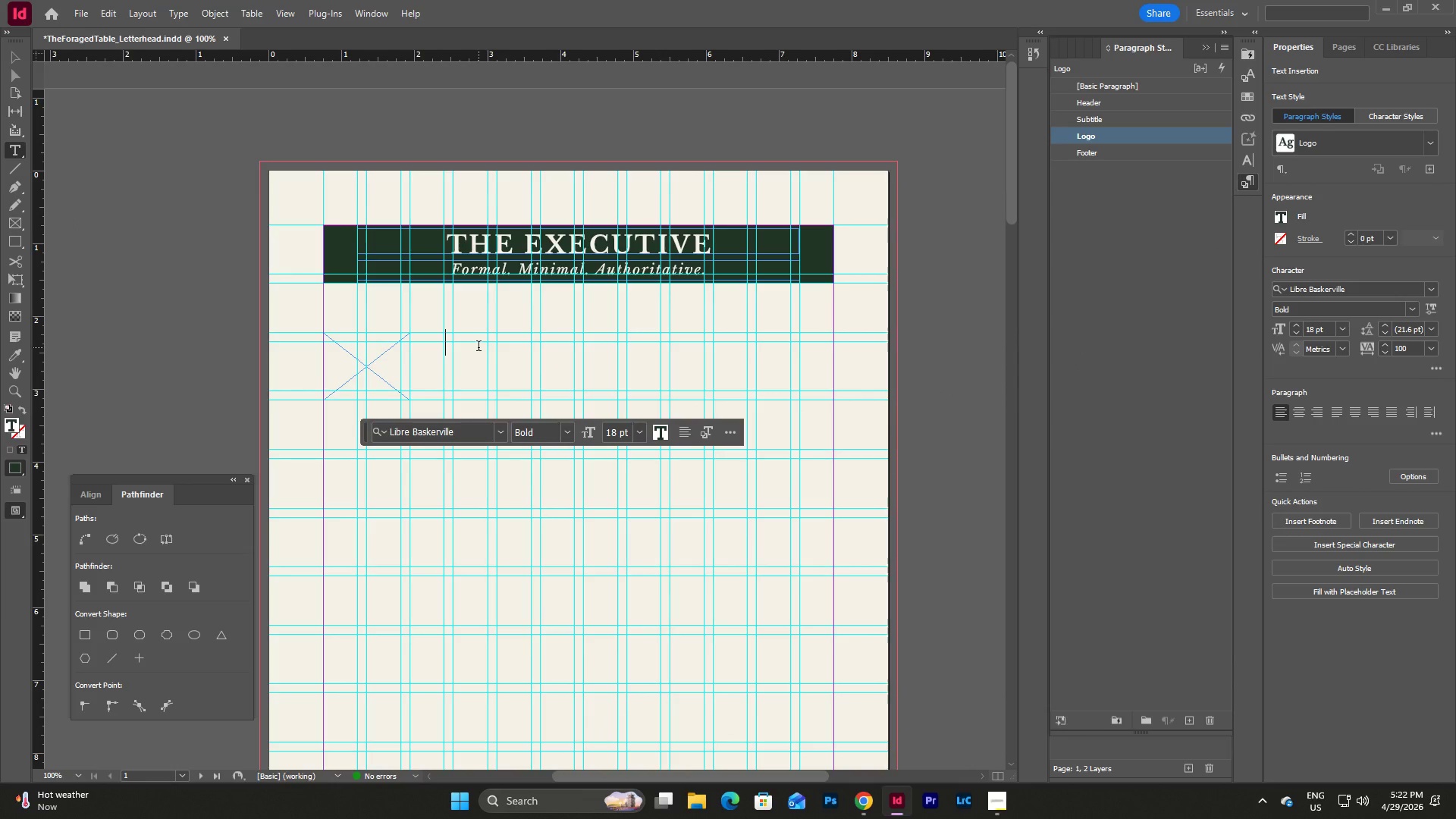 
type(THE)
 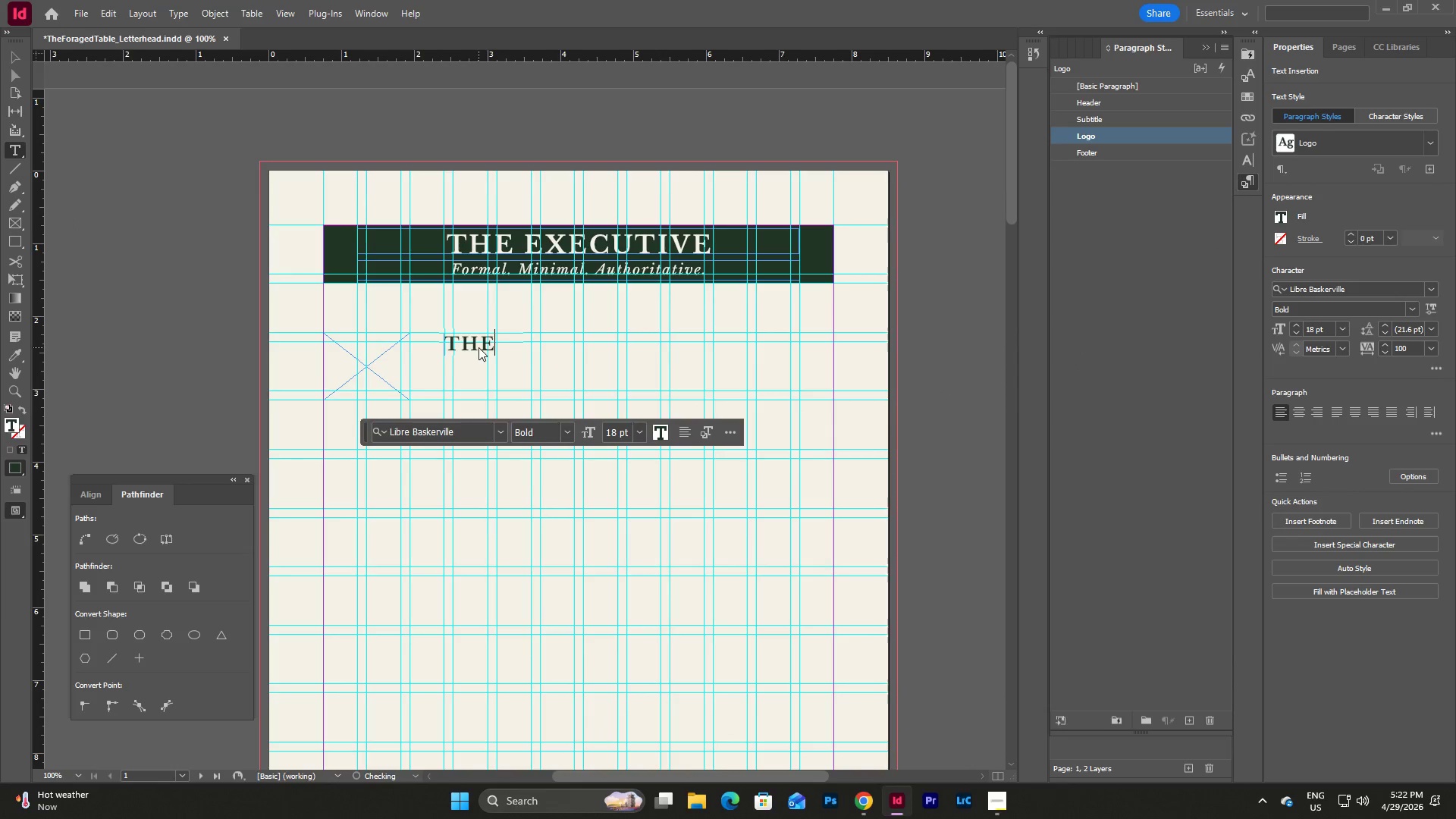 
key(Enter)
 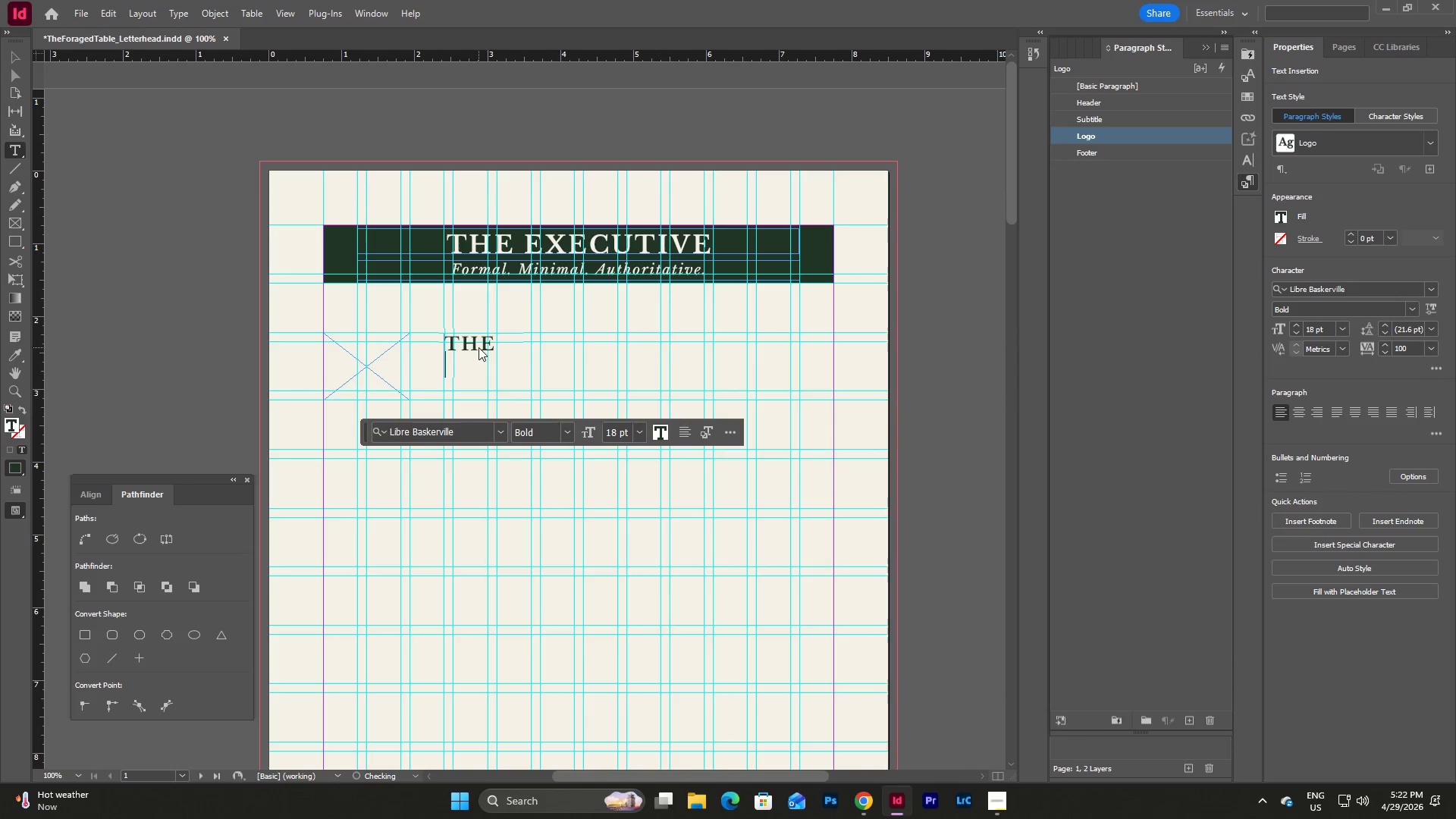 
type(FORAGED)
 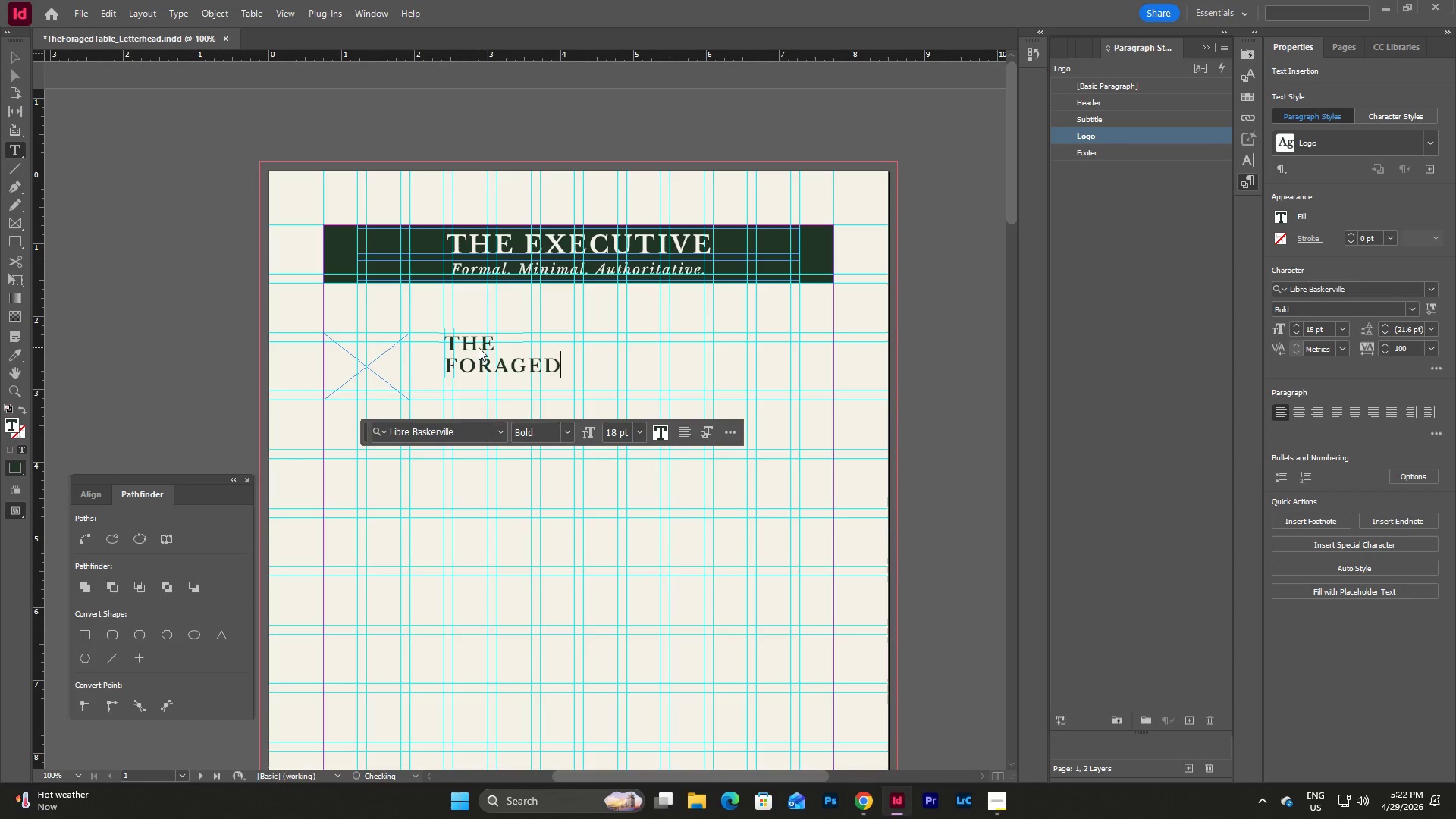 
key(Enter)
 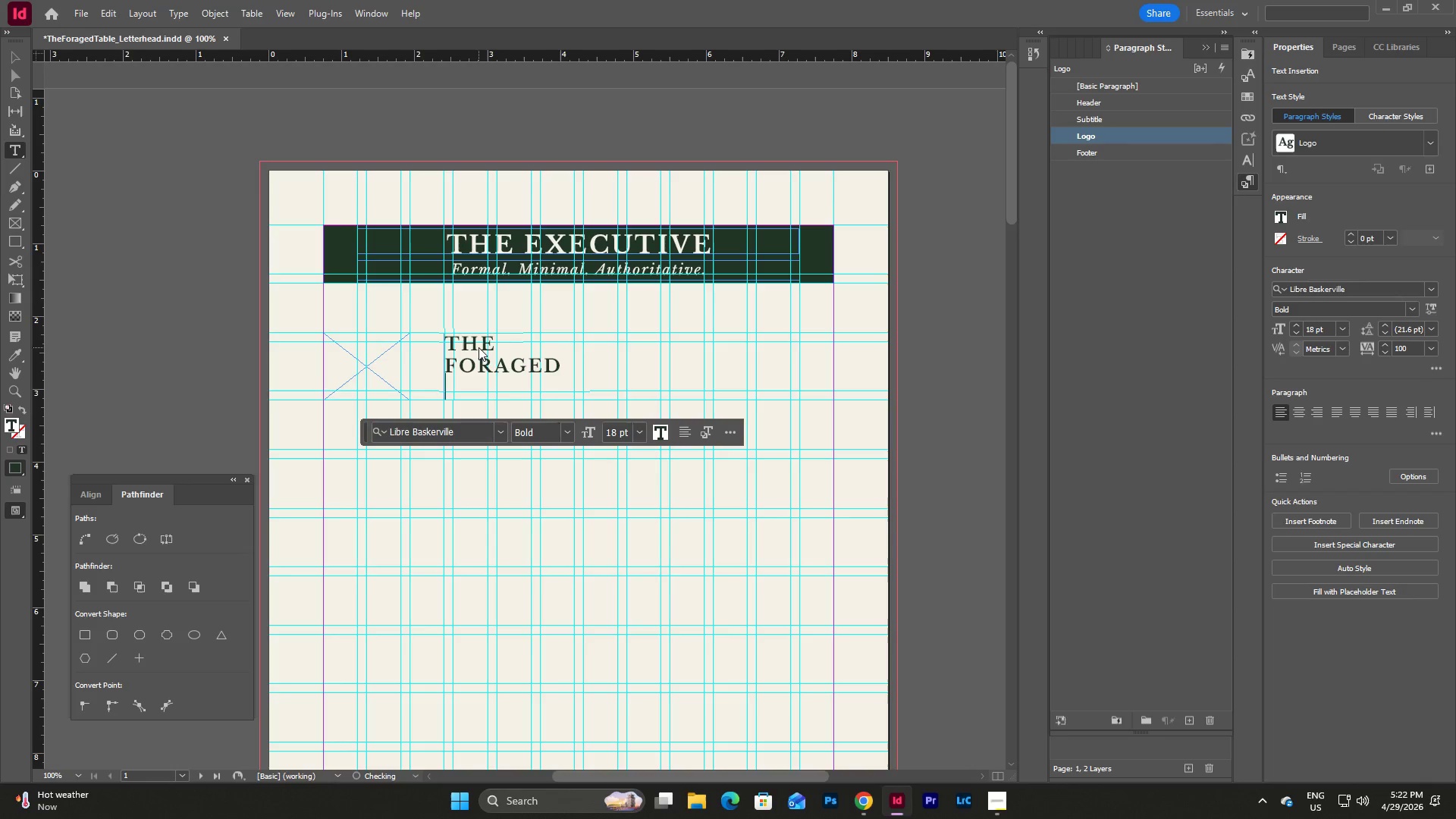 
type(TABLE)
 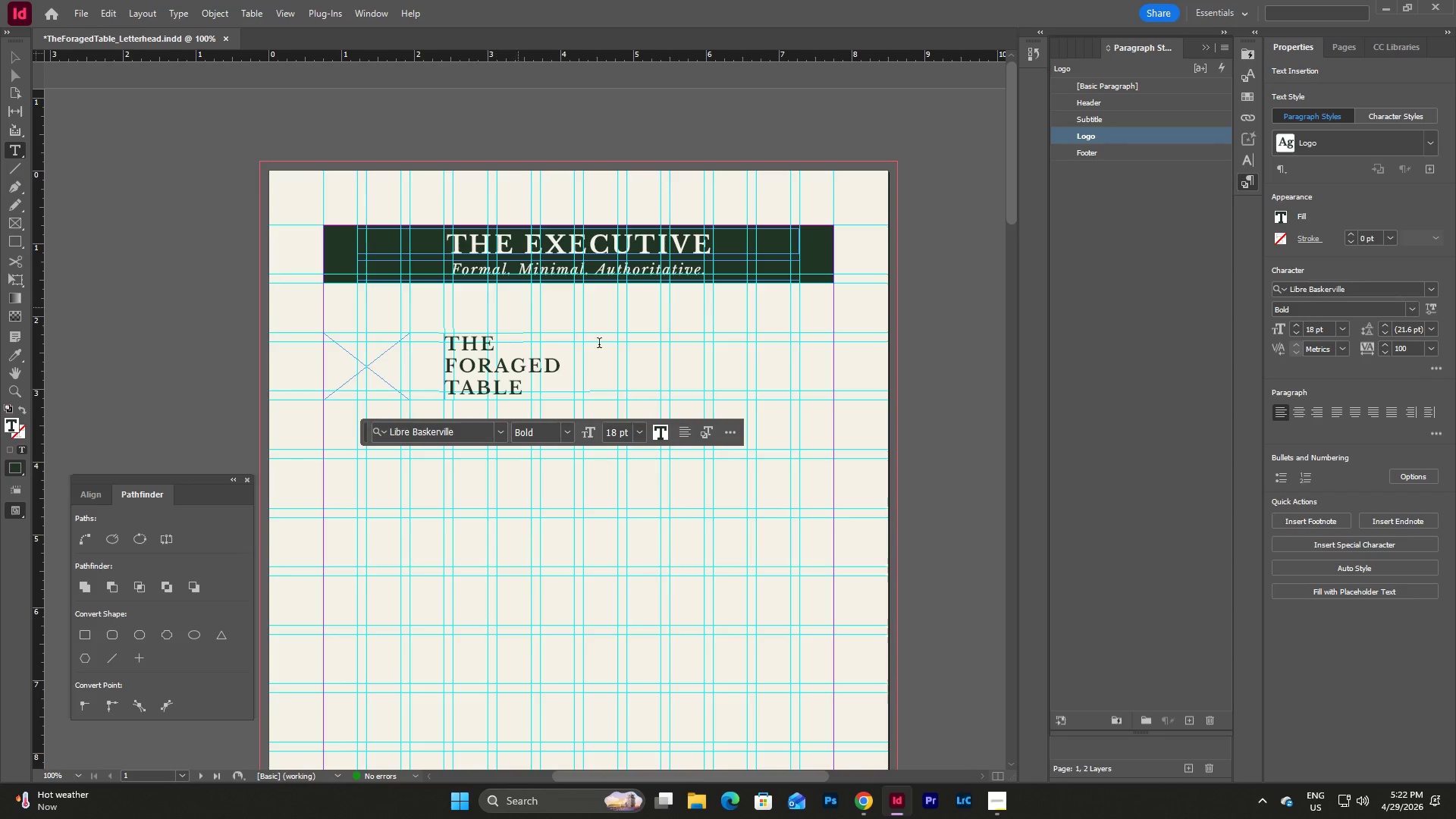 
key(Escape)
 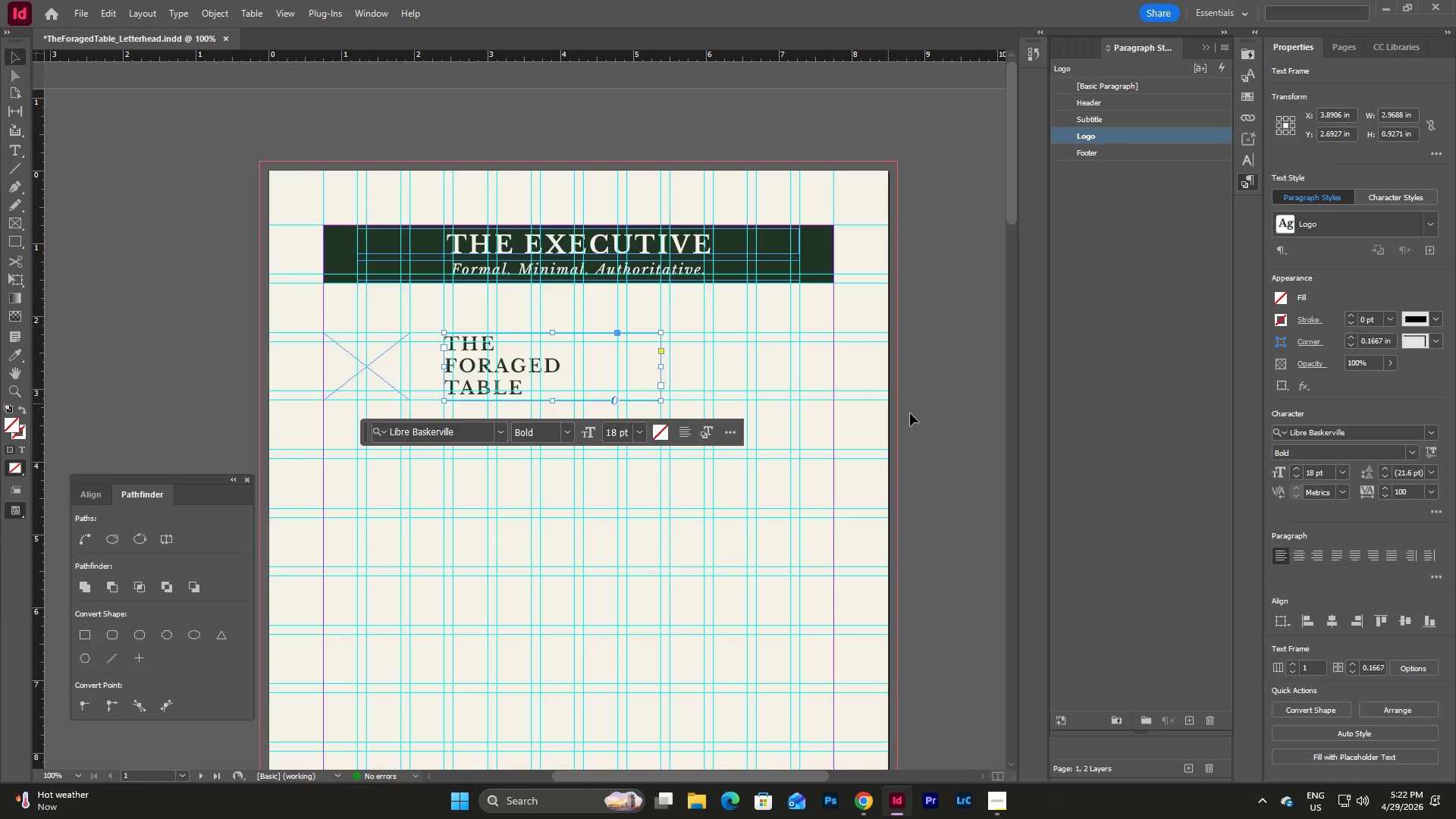 
key(Escape)
 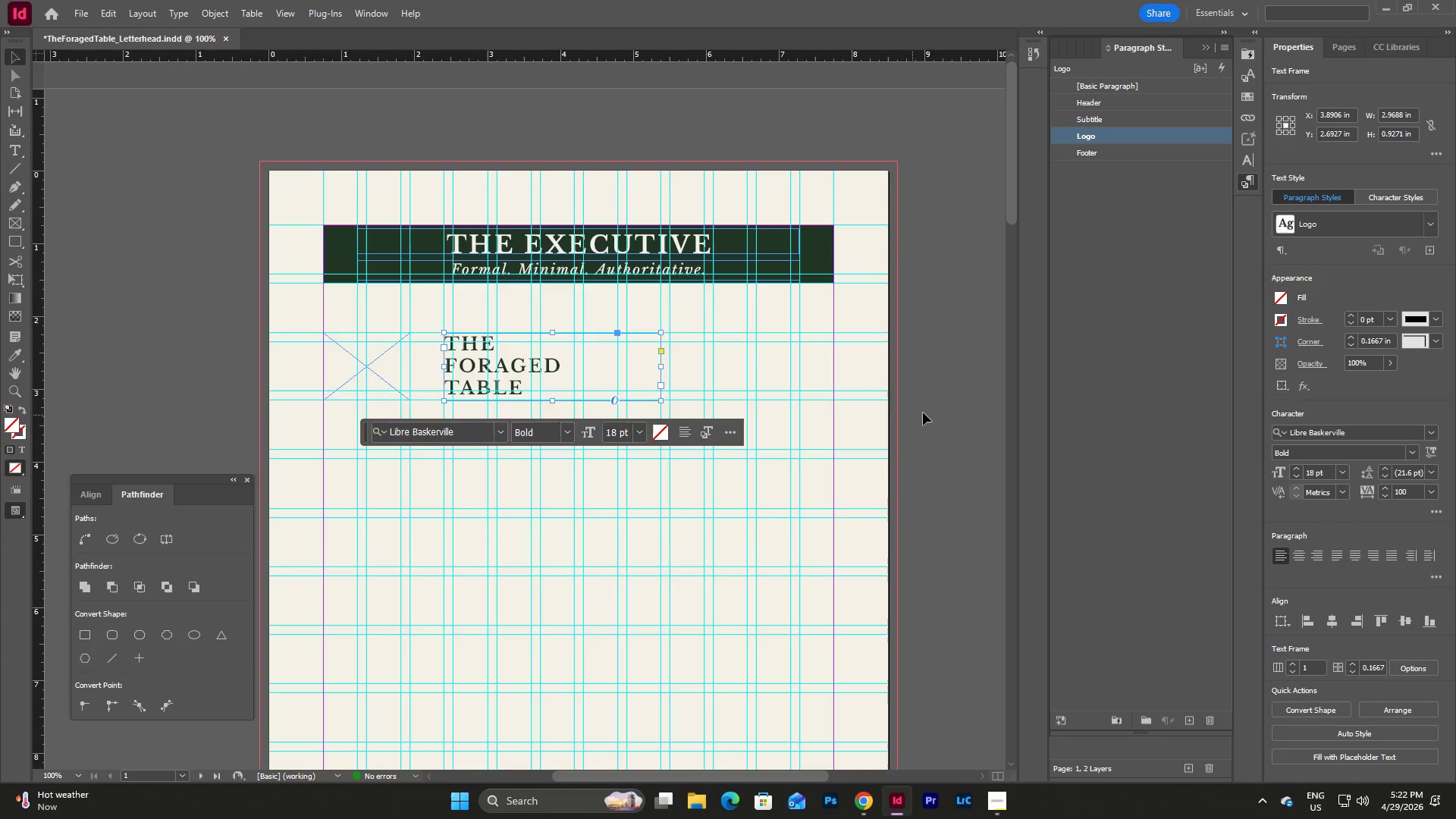 
left_click([924, 412])
 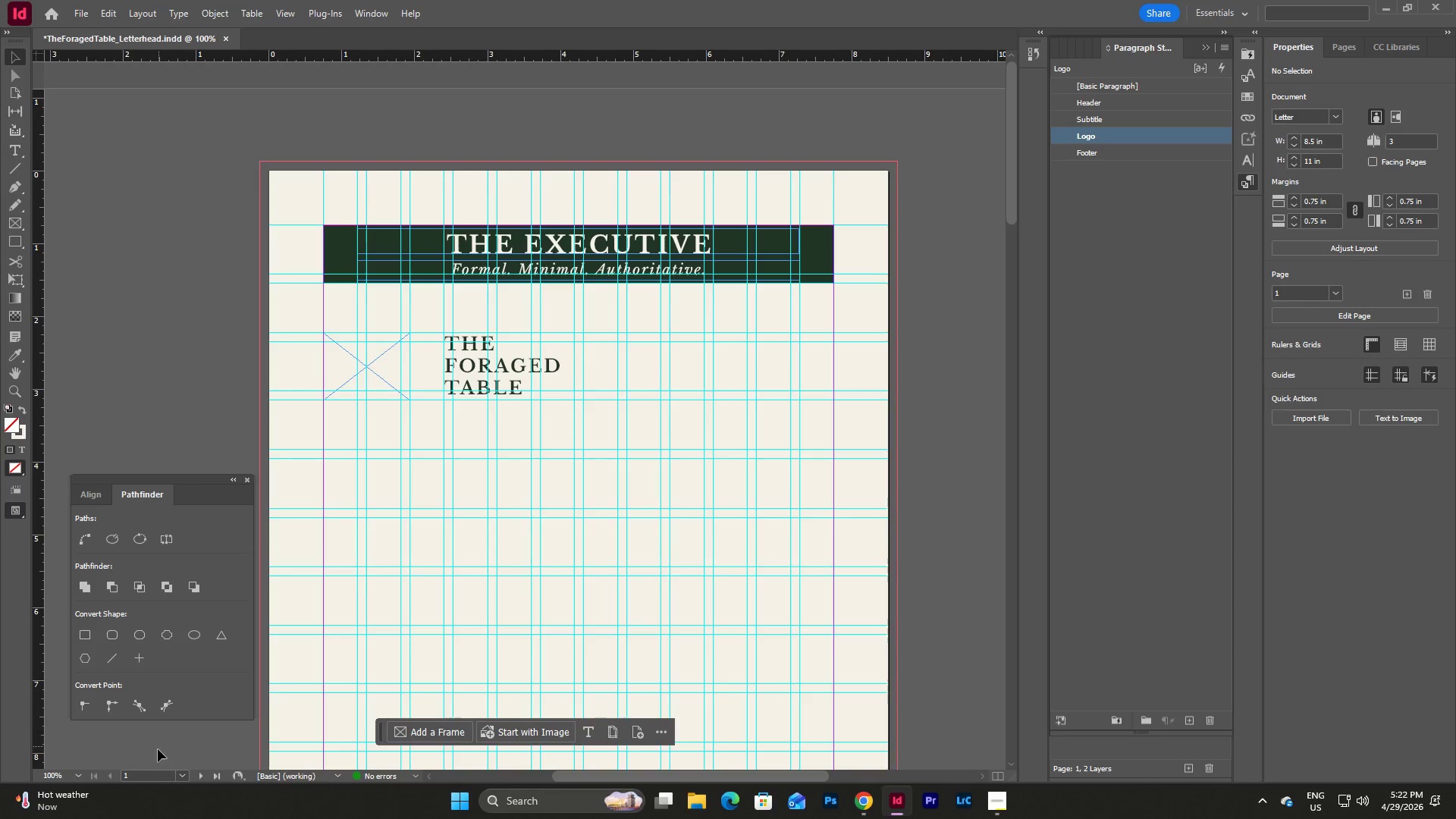 
left_click([83, 778])
 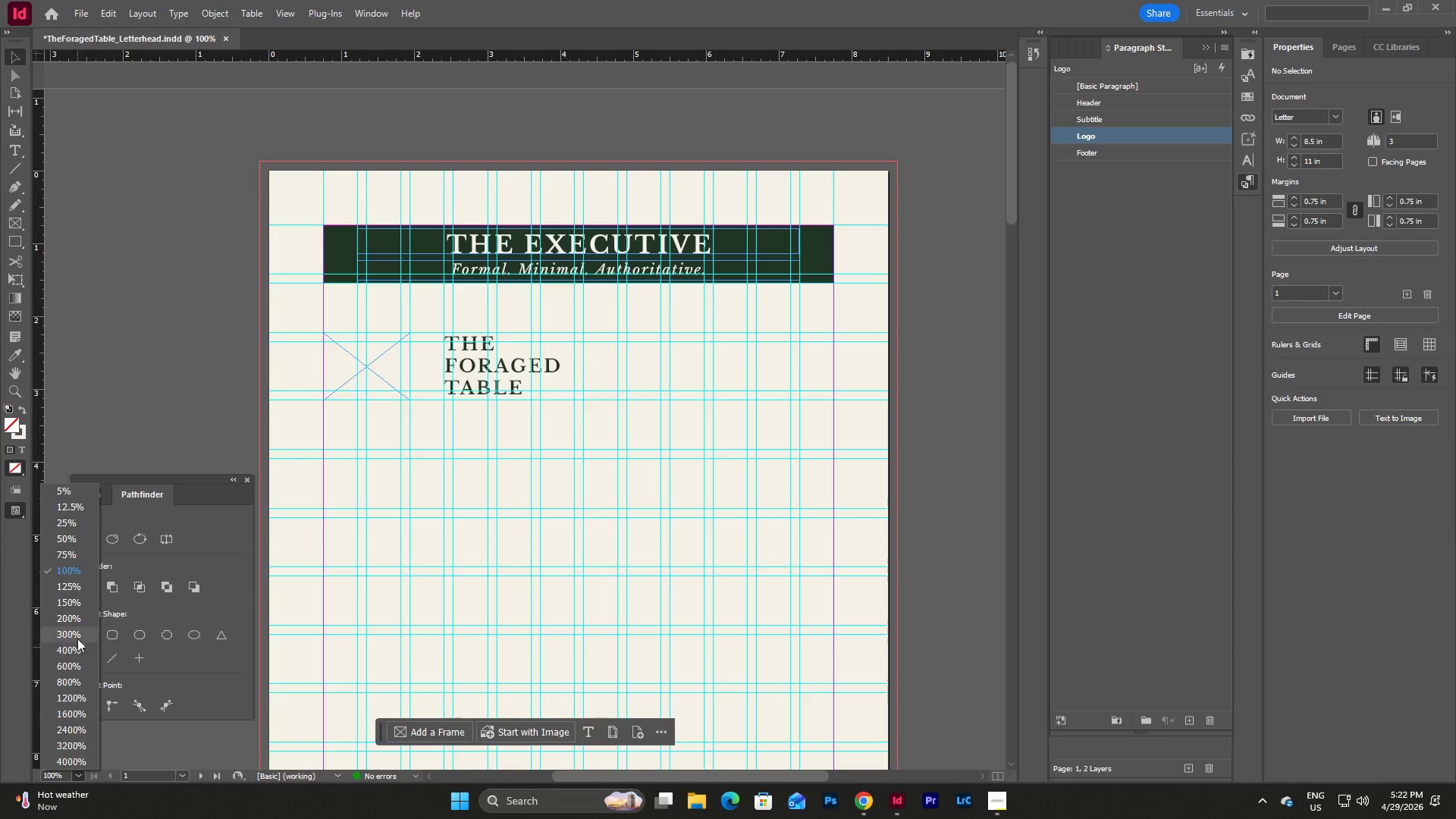 
left_click([74, 622])
 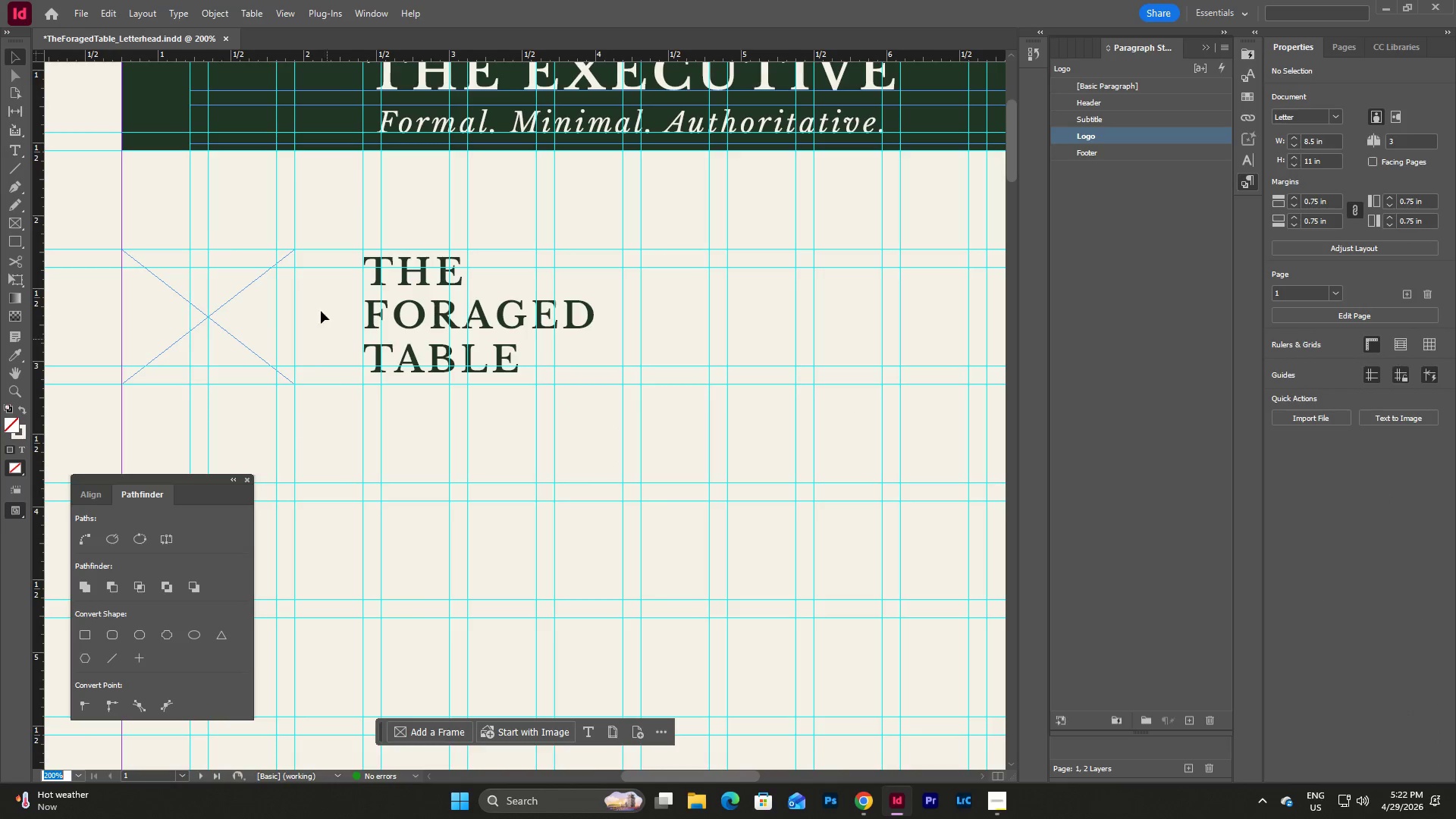 
scroll: coordinate [255, 230], scroll_direction: up, amount: 1.0
 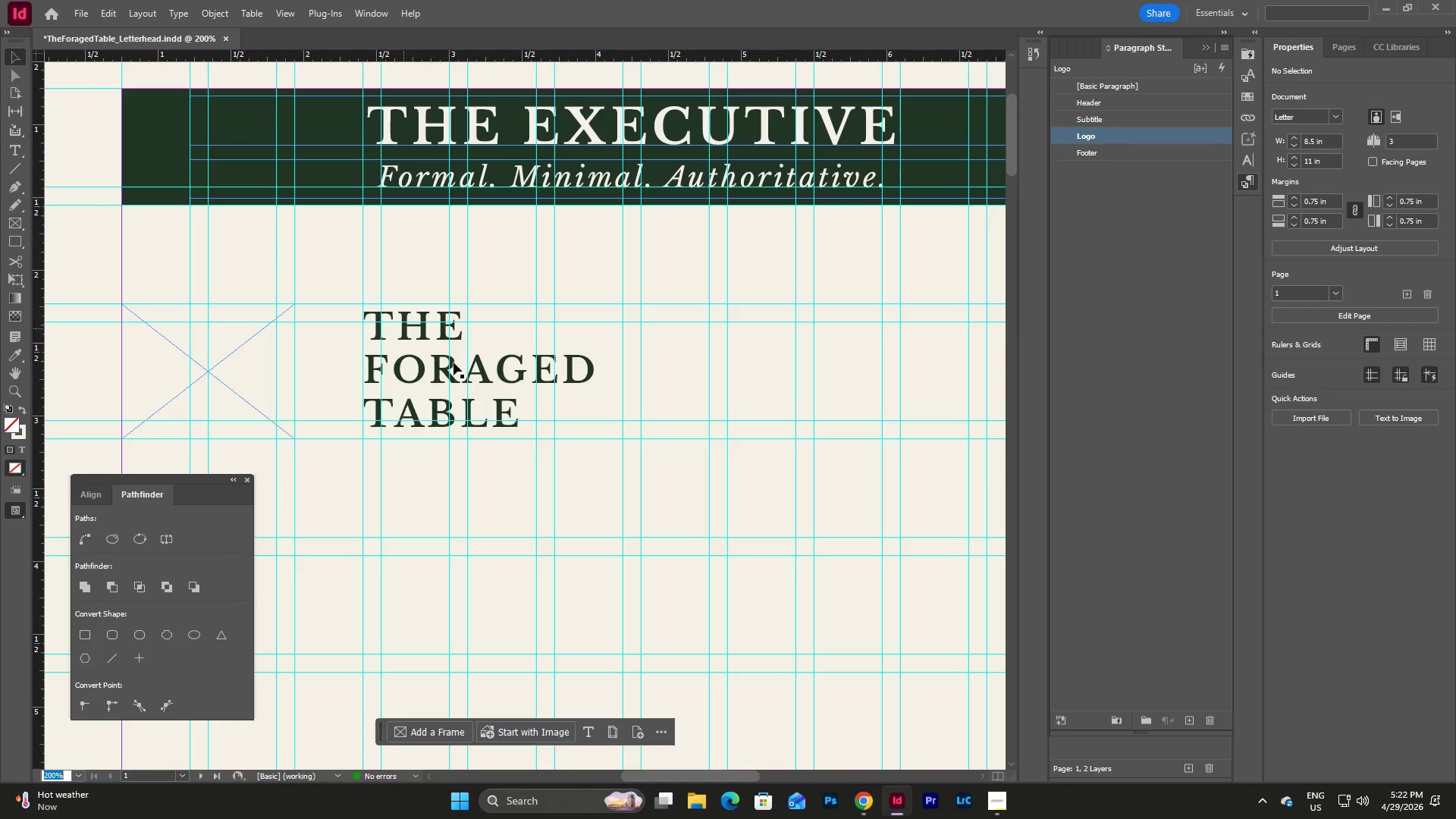 
left_click([470, 378])
 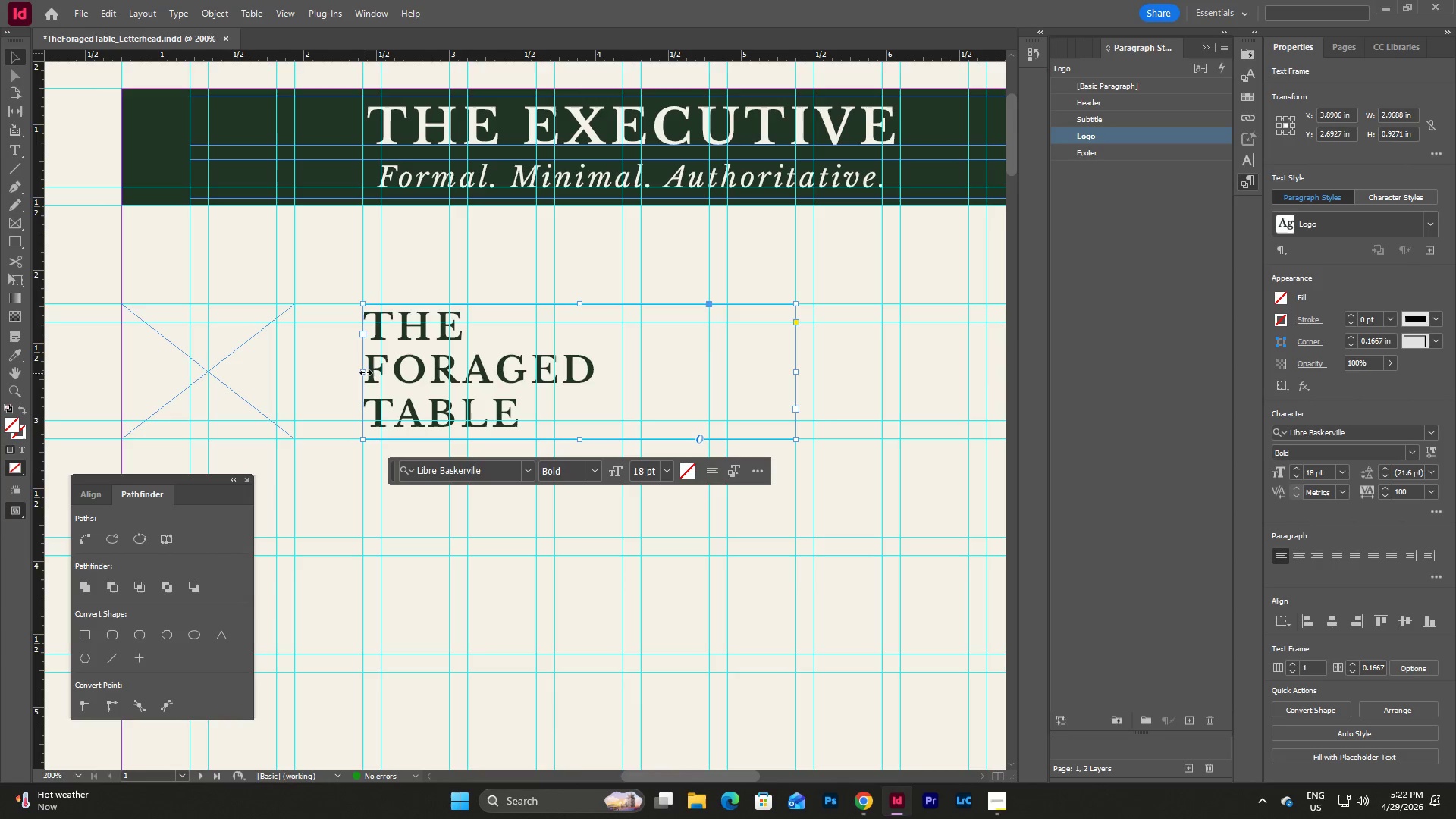 
left_click_drag(start_coordinate=[365, 372], to_coordinate=[362, 381])
 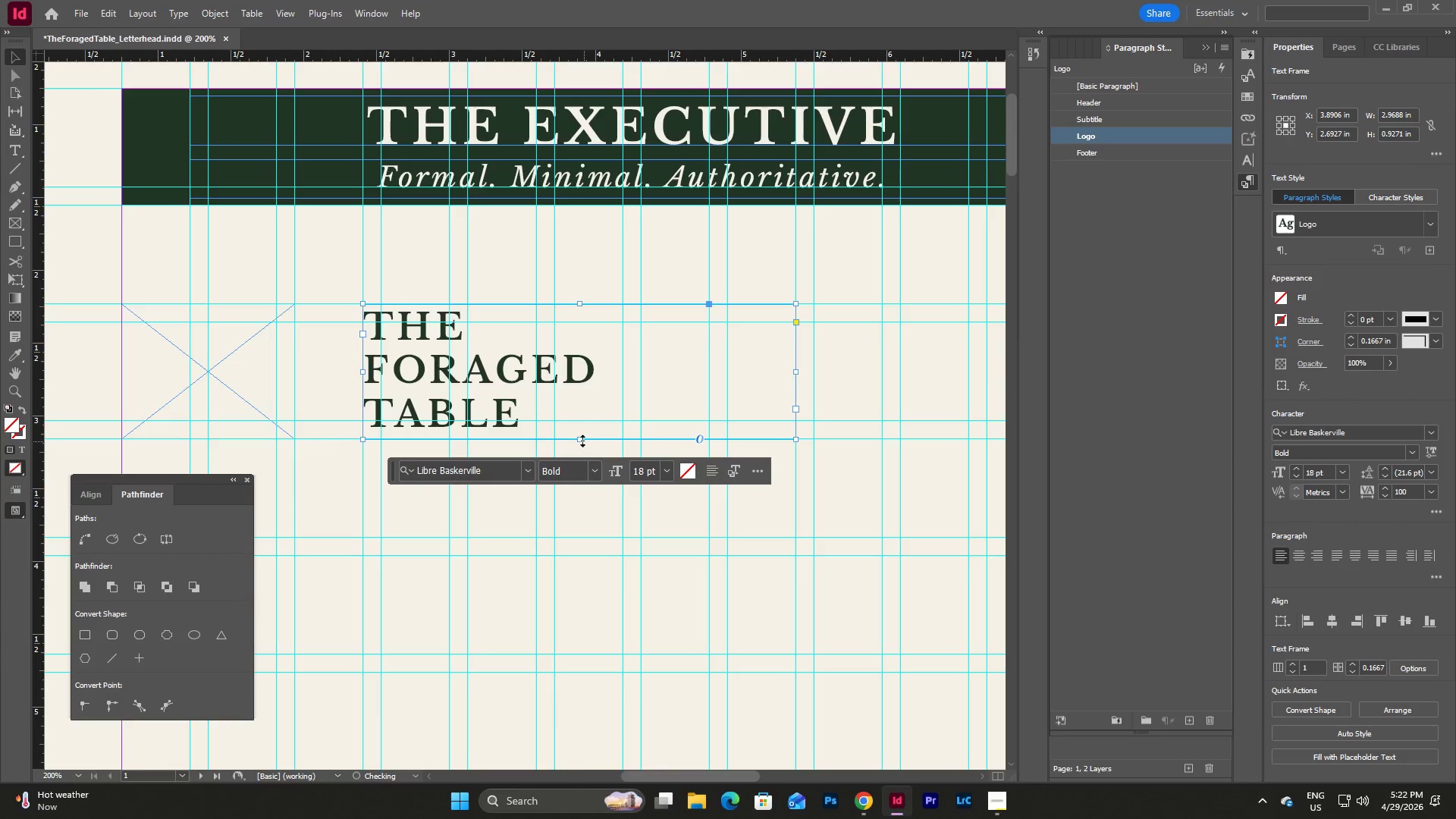 
left_click_drag(start_coordinate=[582, 441], to_coordinate=[588, 489])
 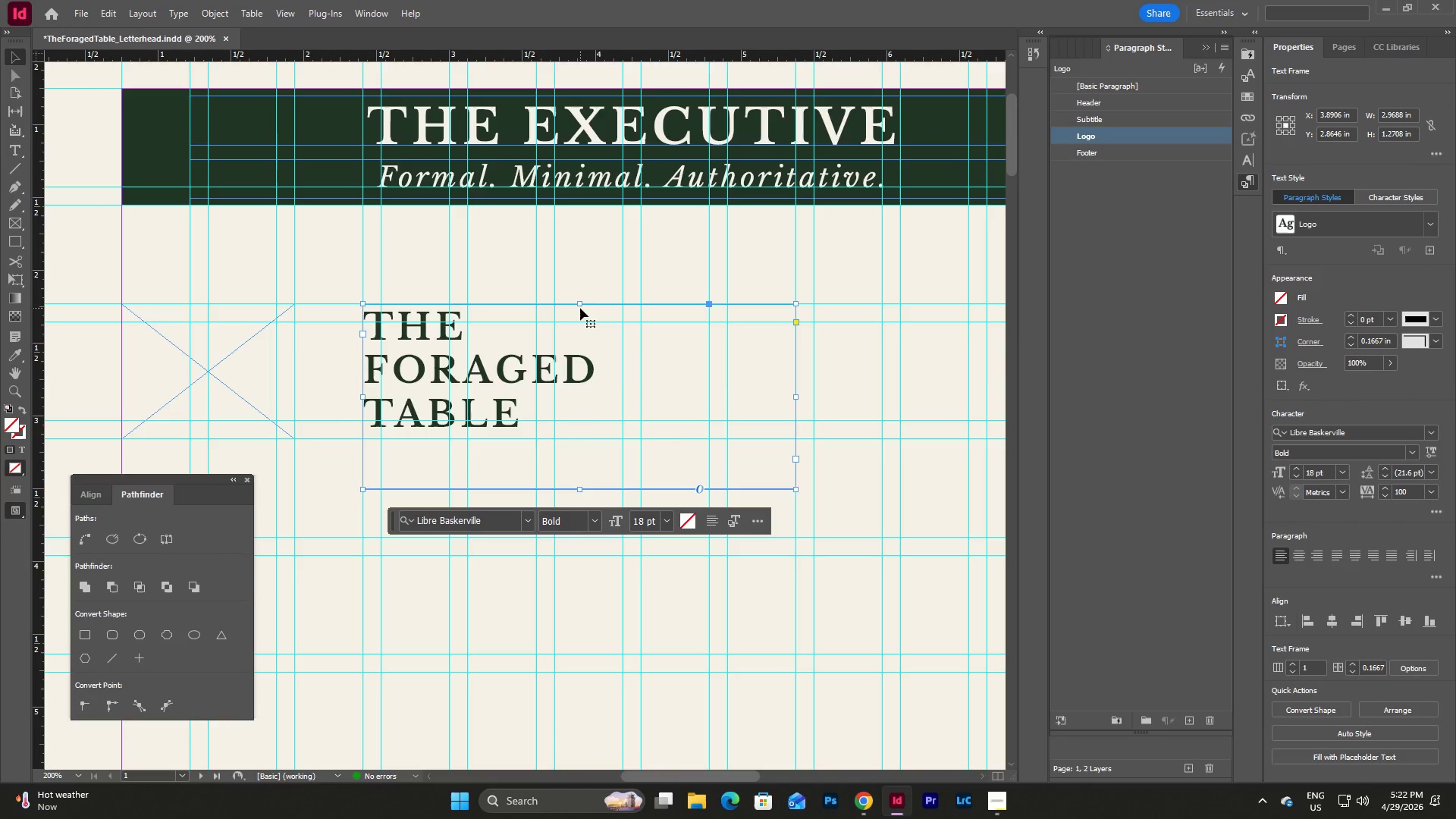 
left_click_drag(start_coordinate=[580, 306], to_coordinate=[582, 262])
 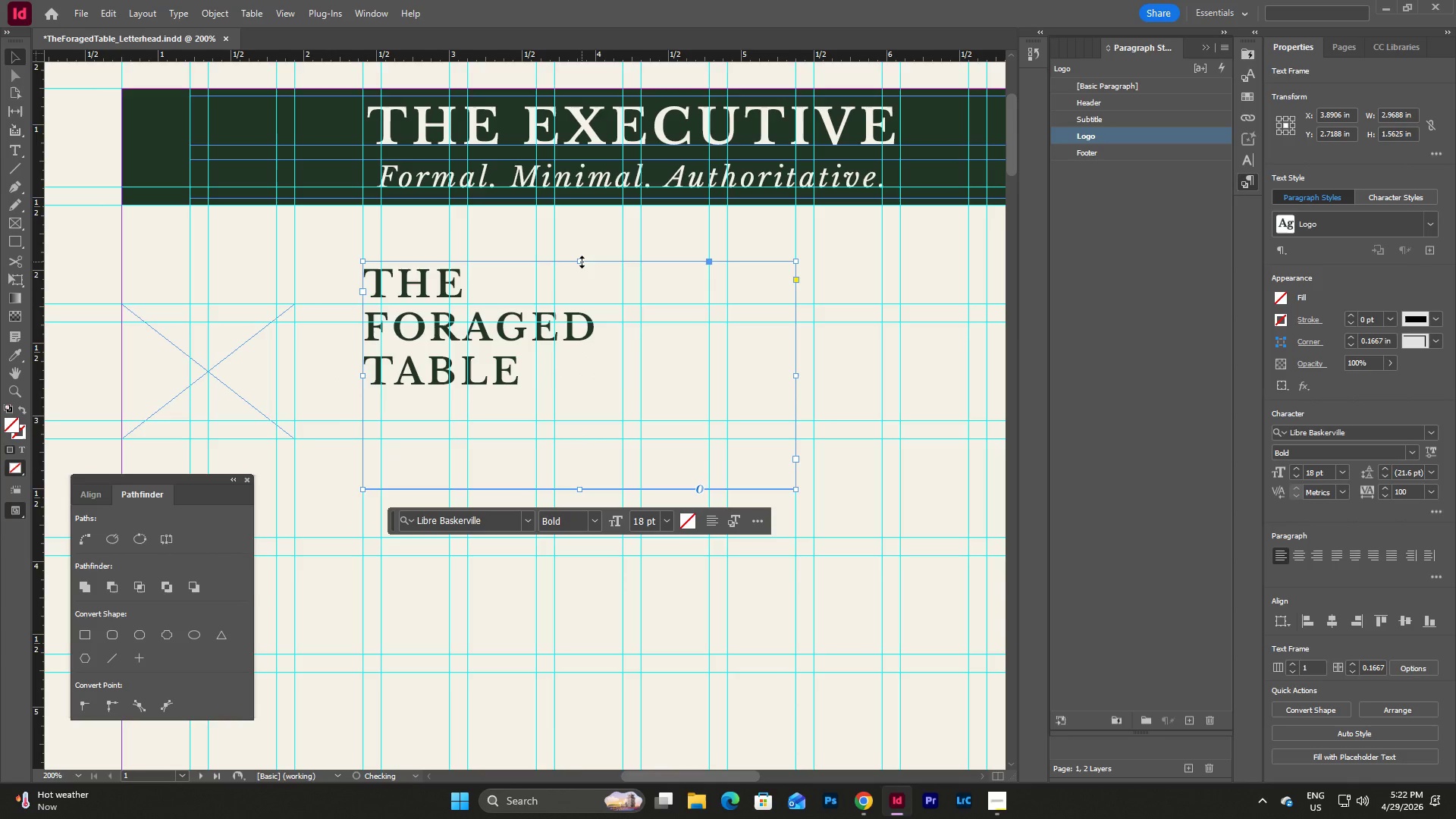 
left_click_drag(start_coordinate=[582, 262], to_coordinate=[585, 305])
 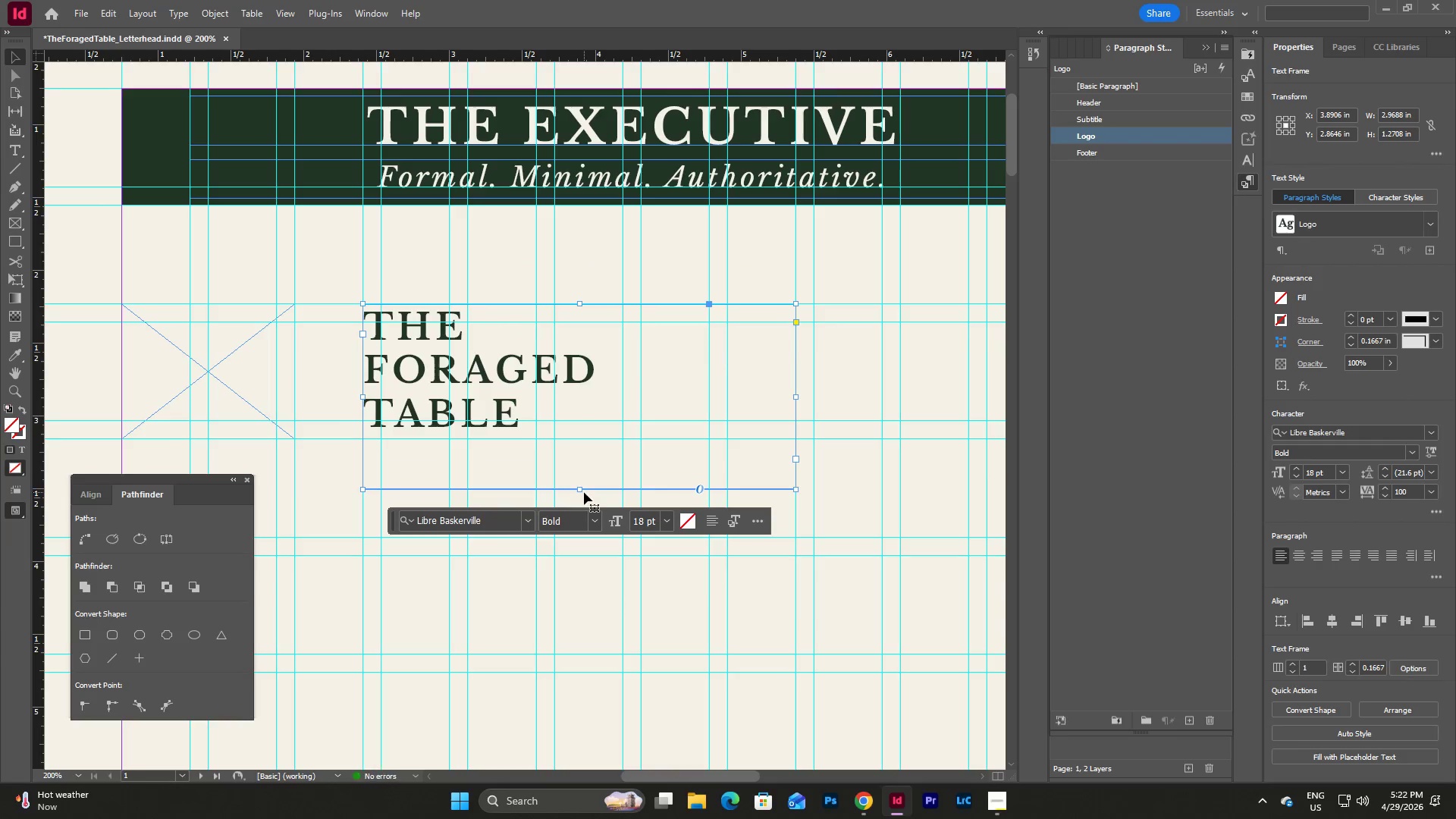 
left_click_drag(start_coordinate=[579, 489], to_coordinate=[578, 438])
 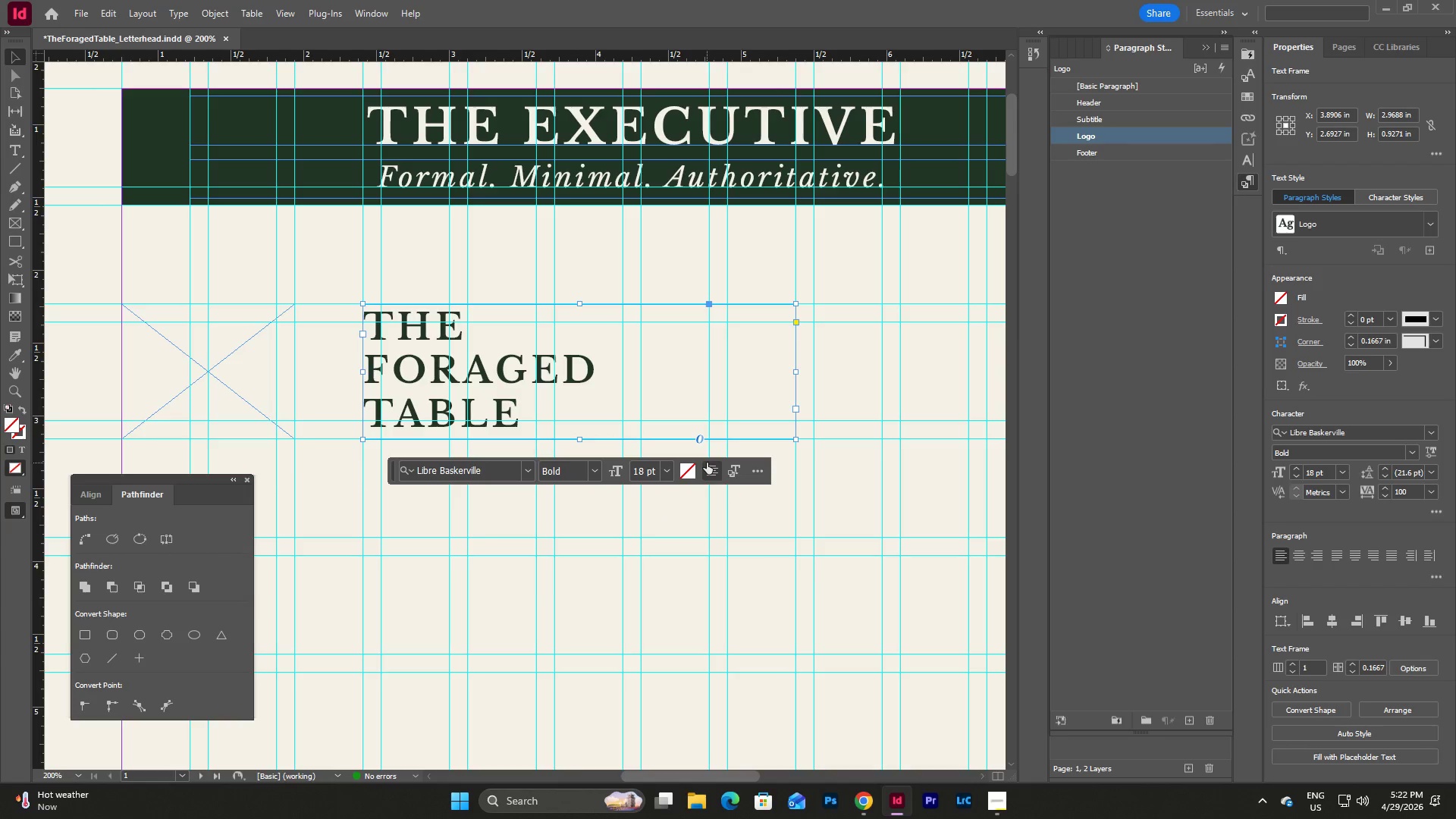 
left_click([713, 469])
 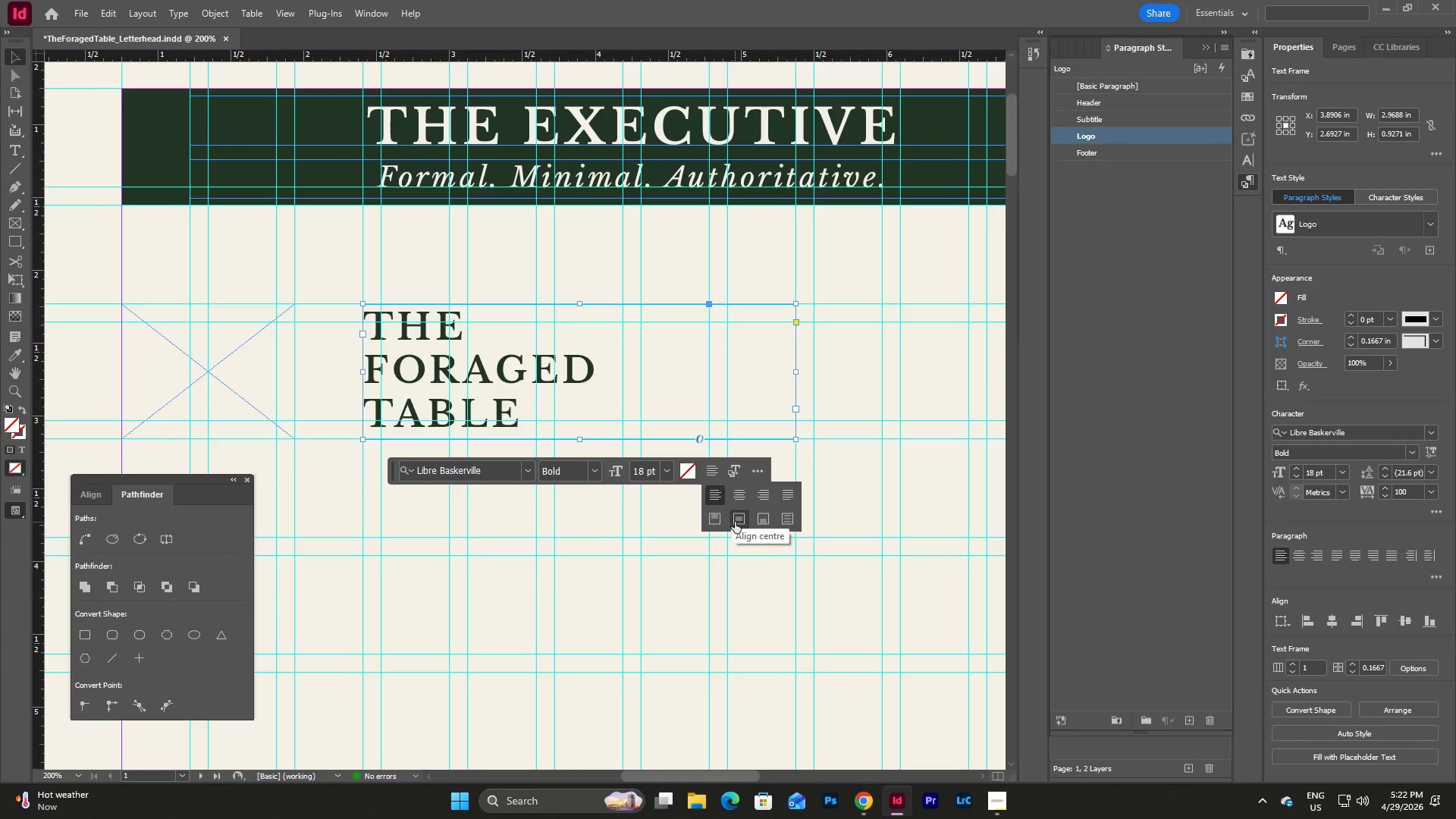 
left_click([736, 522])
 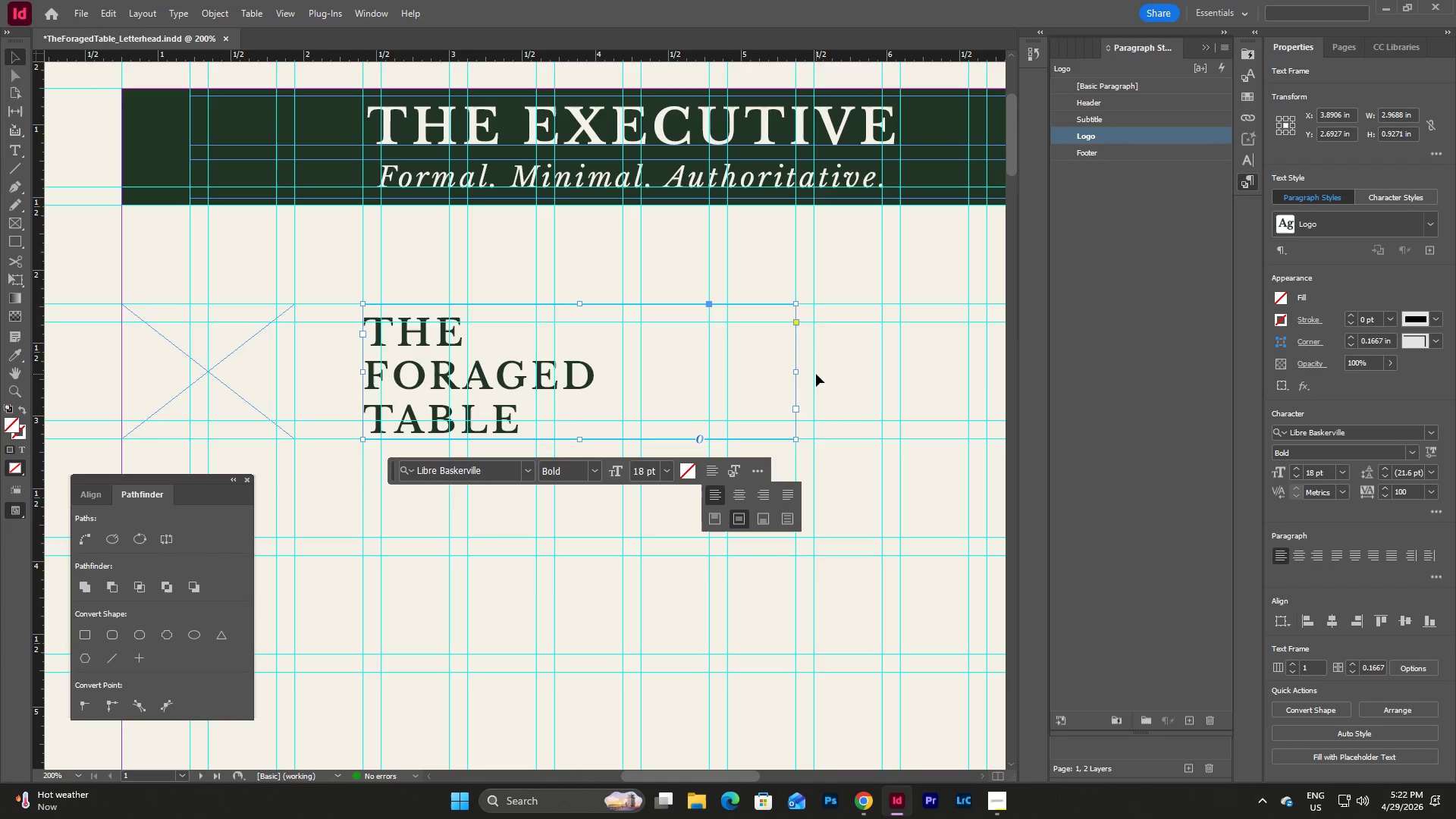 
left_click_drag(start_coordinate=[796, 373], to_coordinate=[795, 378])
 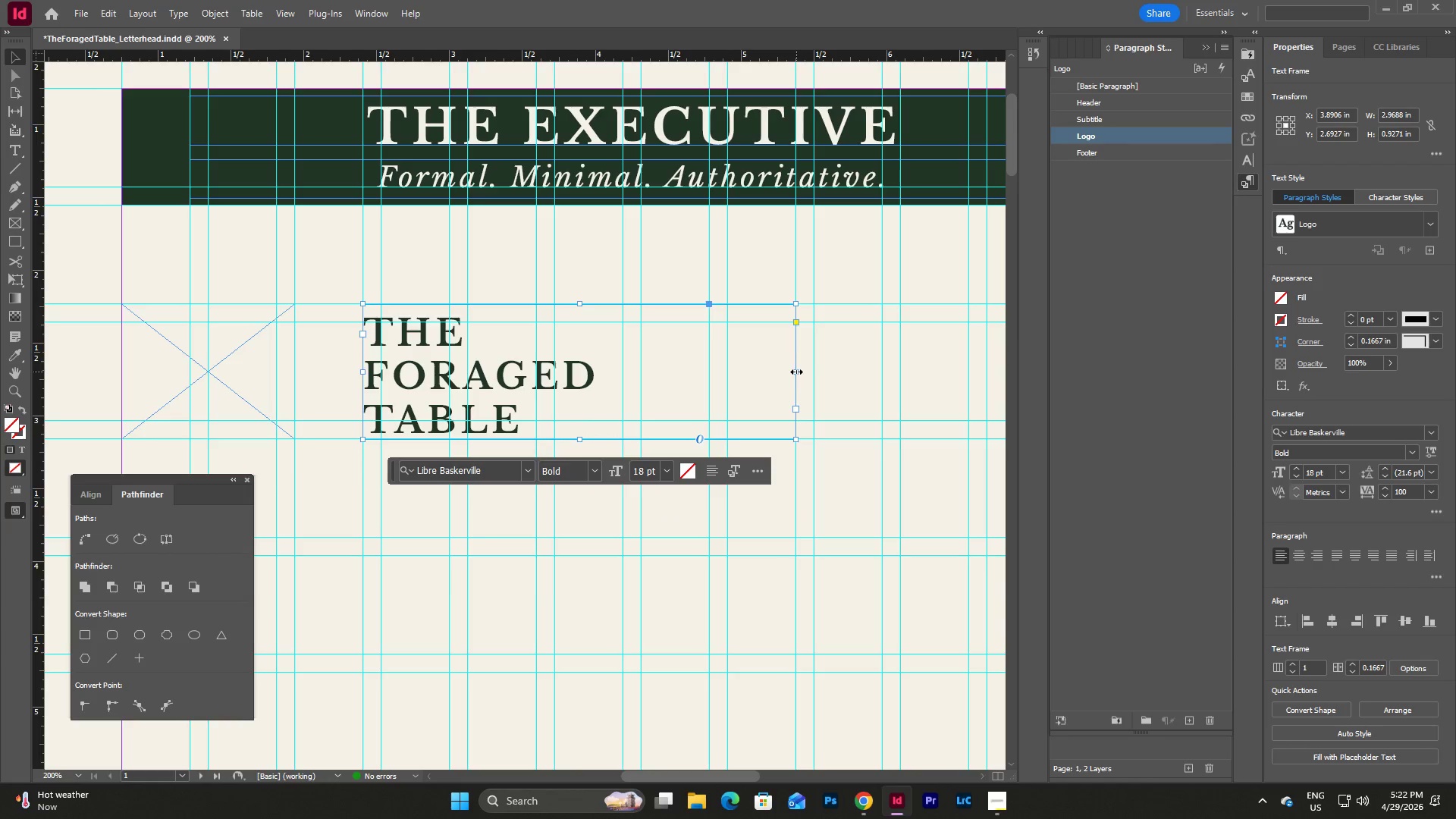 
left_click_drag(start_coordinate=[796, 372], to_coordinate=[624, 404])
 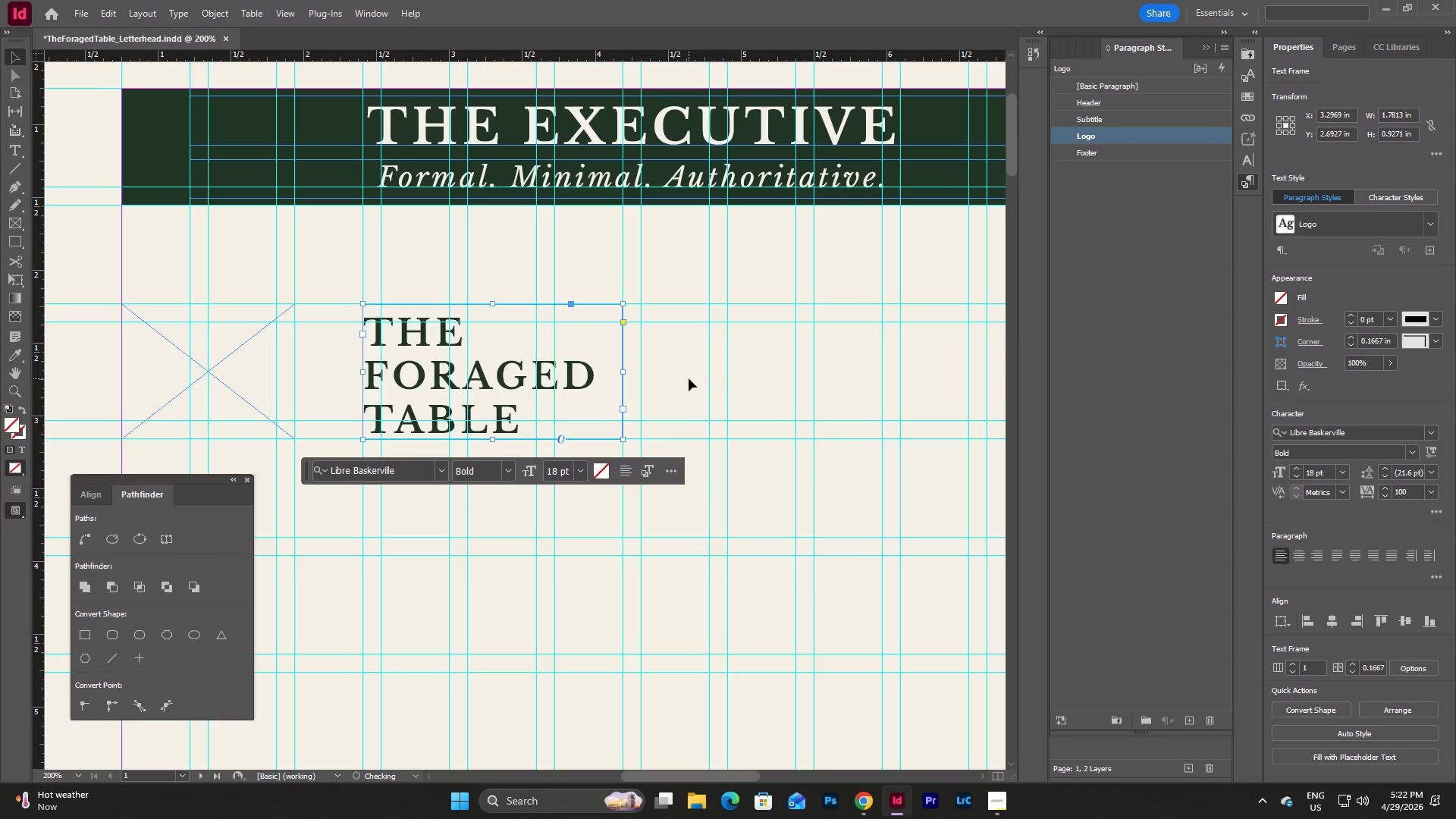 
left_click([689, 378])
 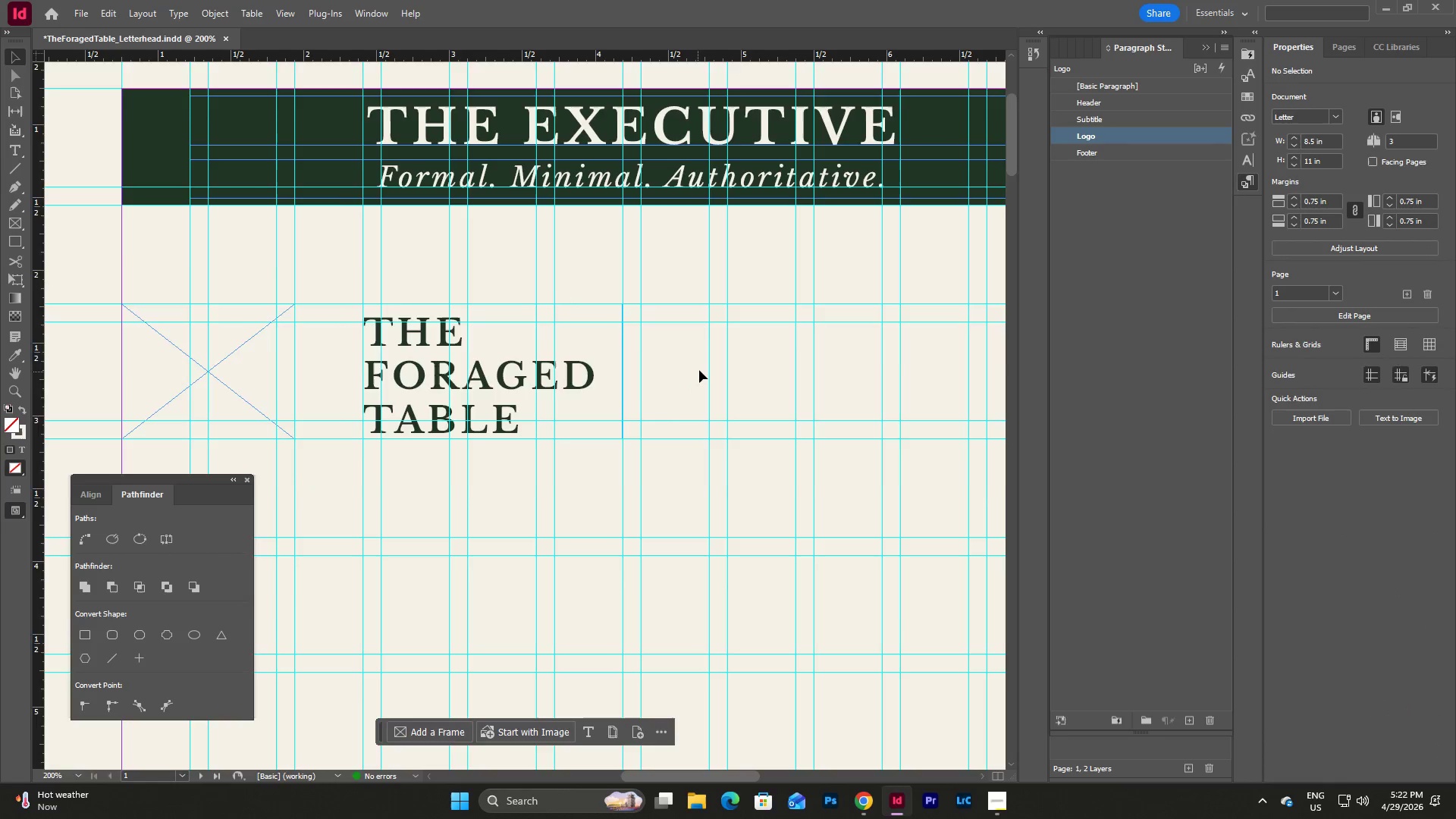 
scroll: coordinate [700, 370], scroll_direction: none, amount: 0.0
 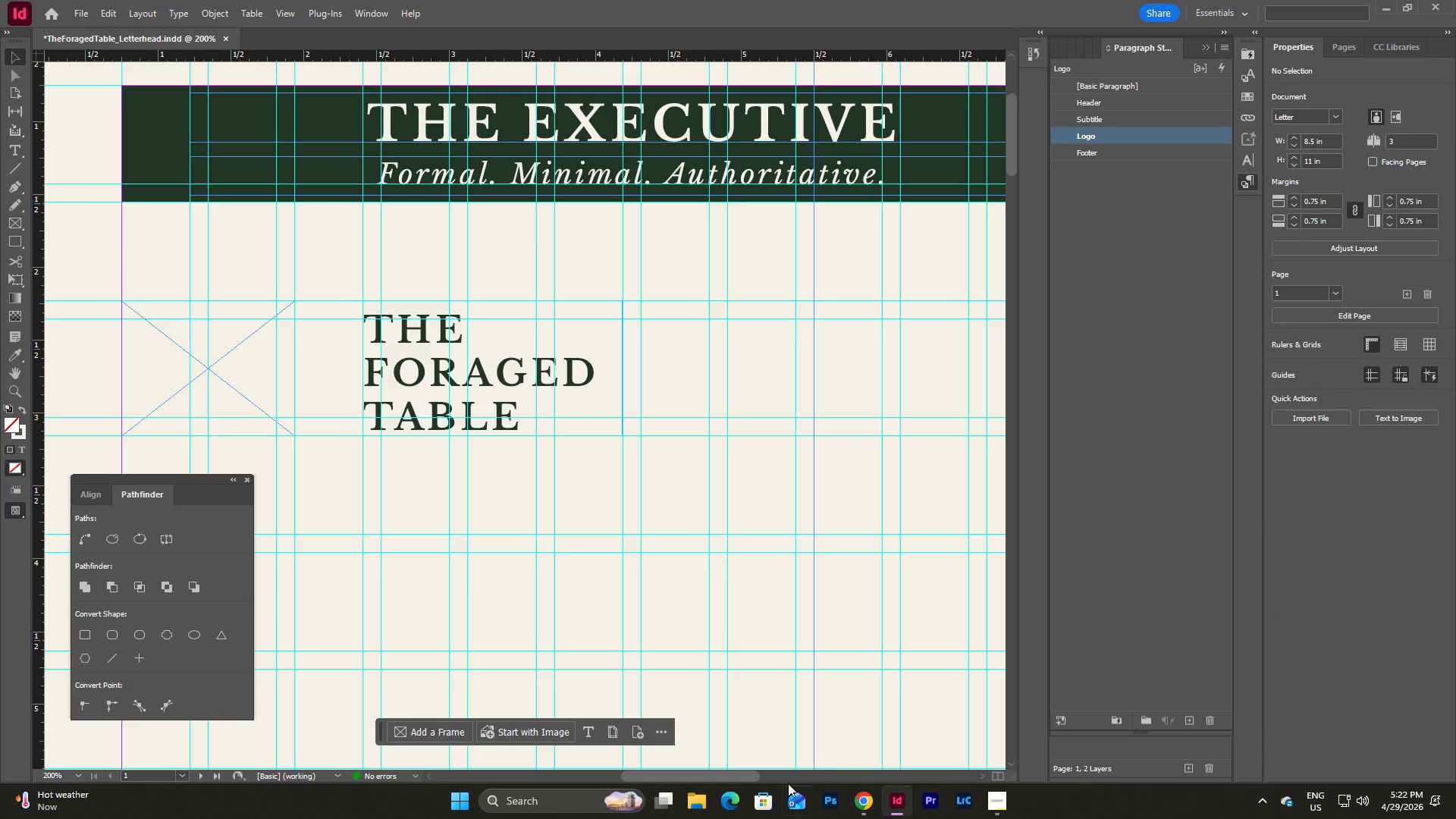 
left_click_drag(start_coordinate=[745, 779], to_coordinate=[729, 777])
 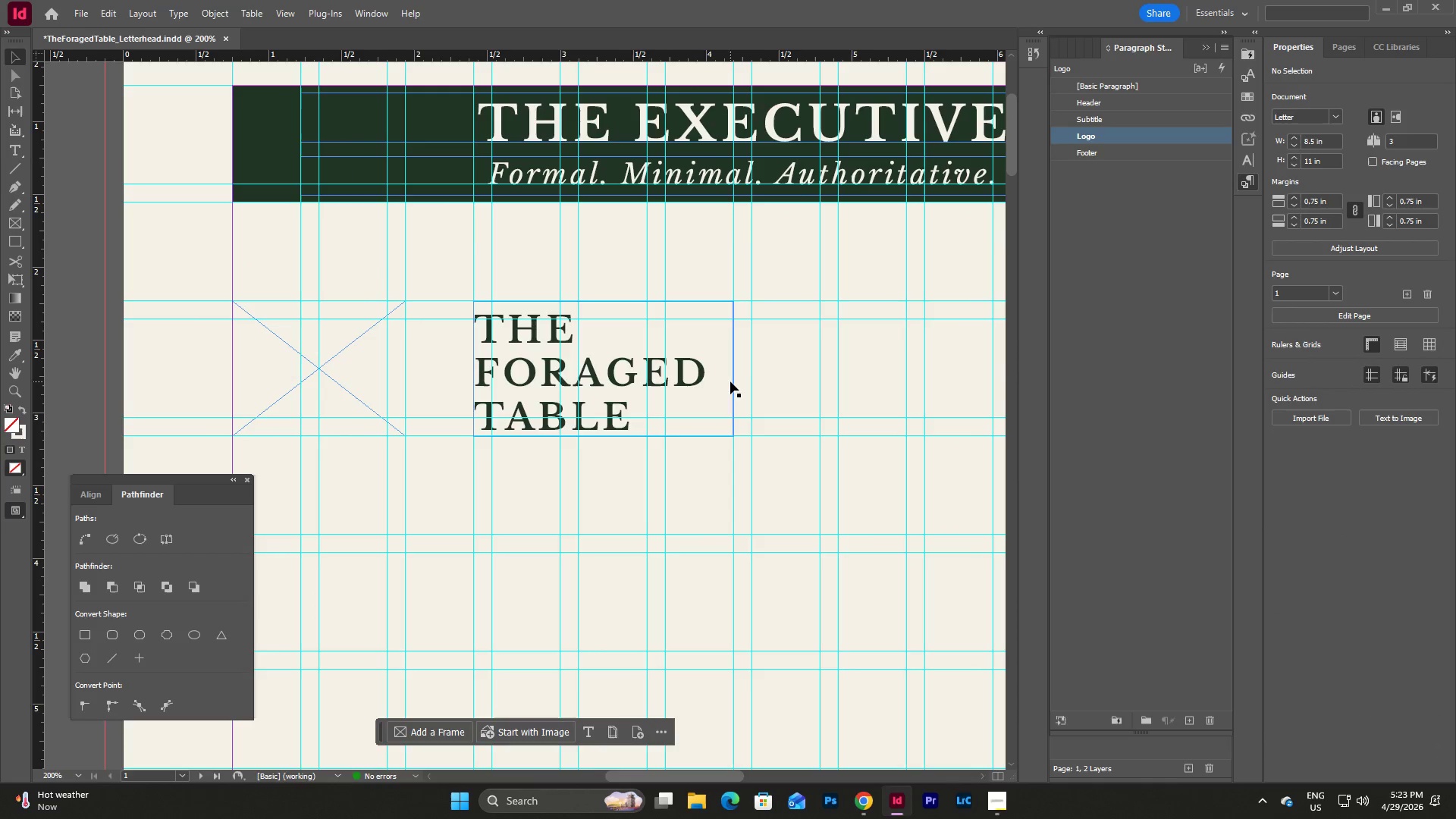 
left_click([728, 381])
 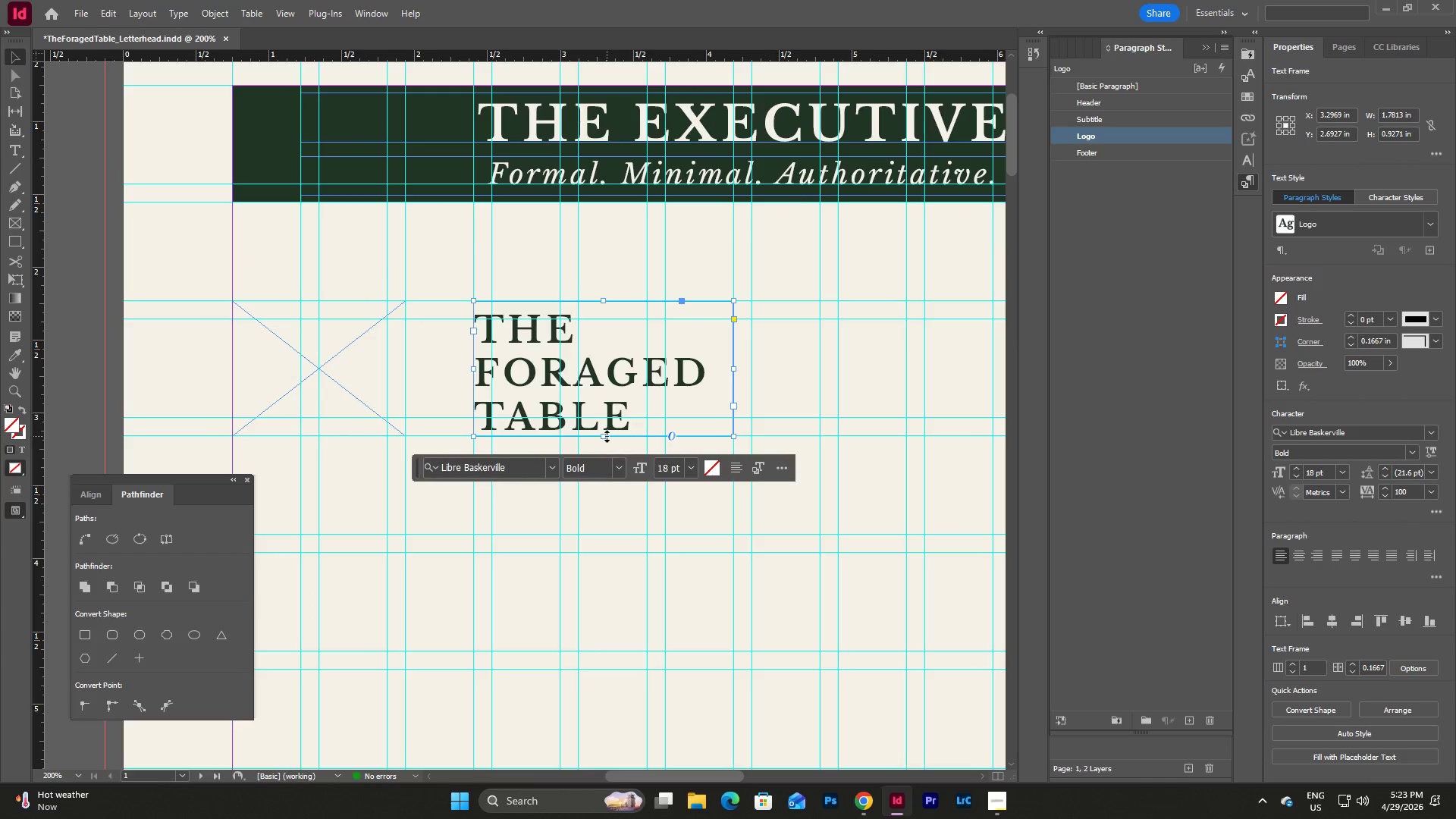 
left_click_drag(start_coordinate=[606, 436], to_coordinate=[608, 533])
 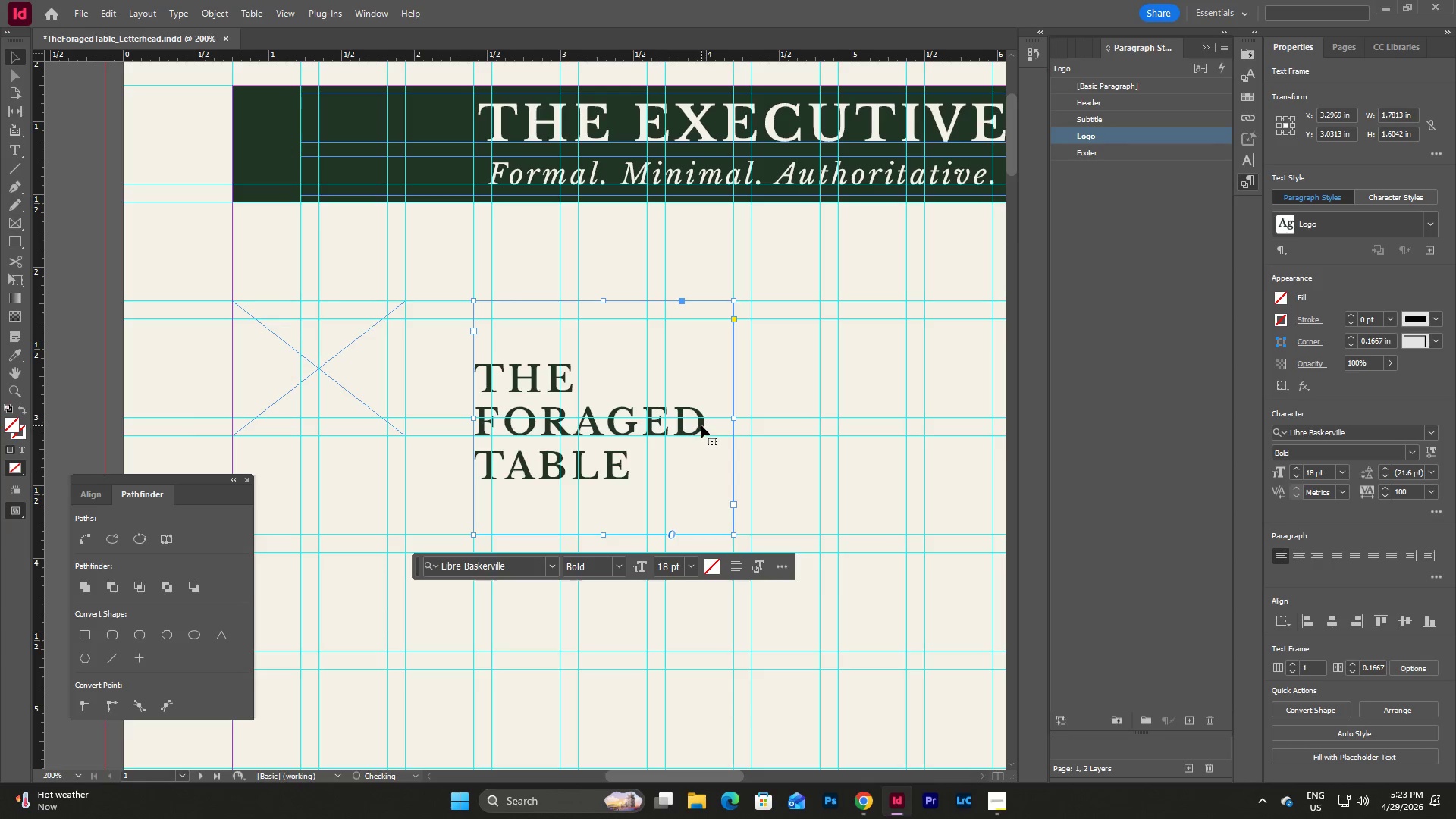 
double_click([701, 425])
 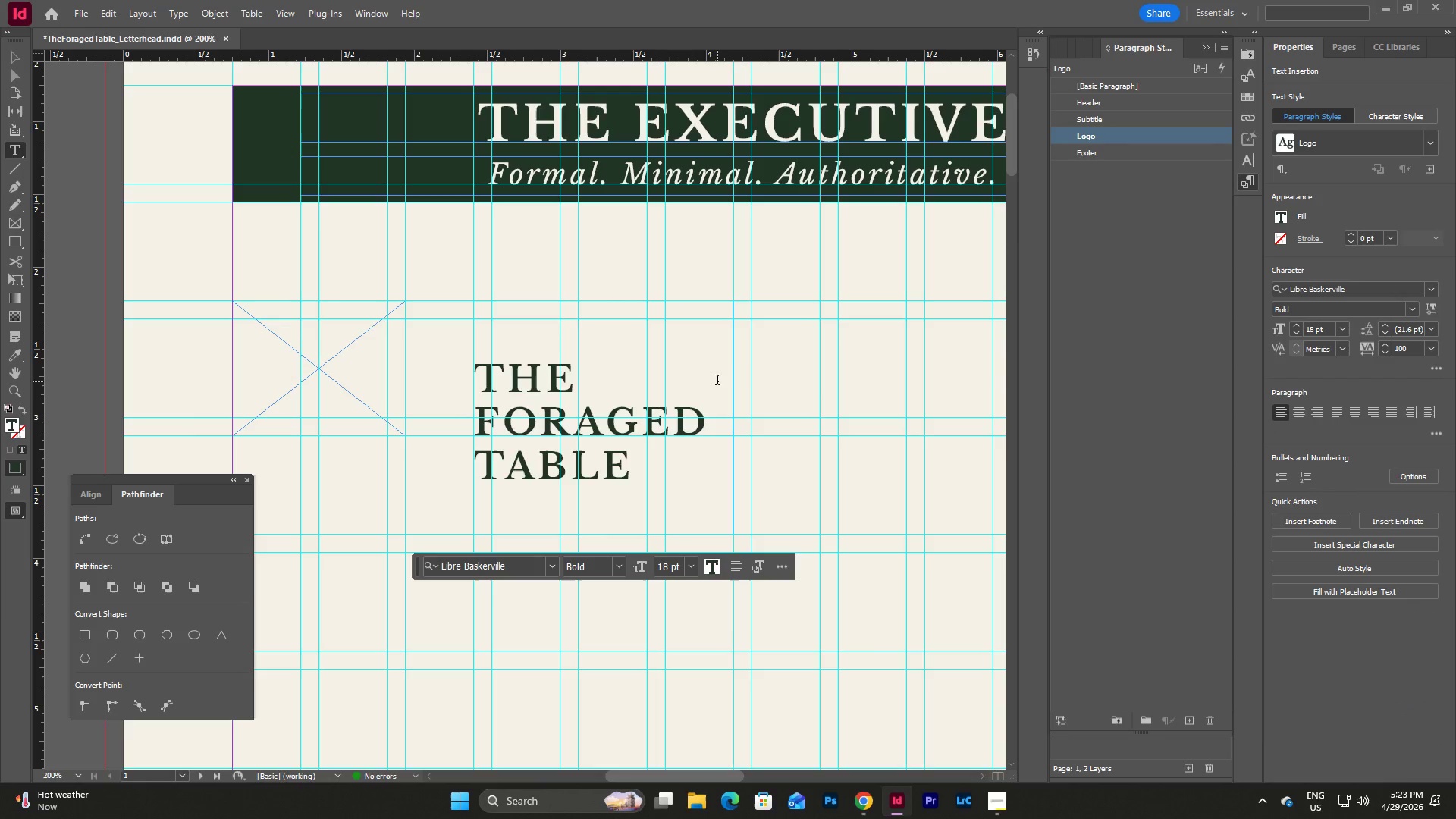 
key(Escape)
 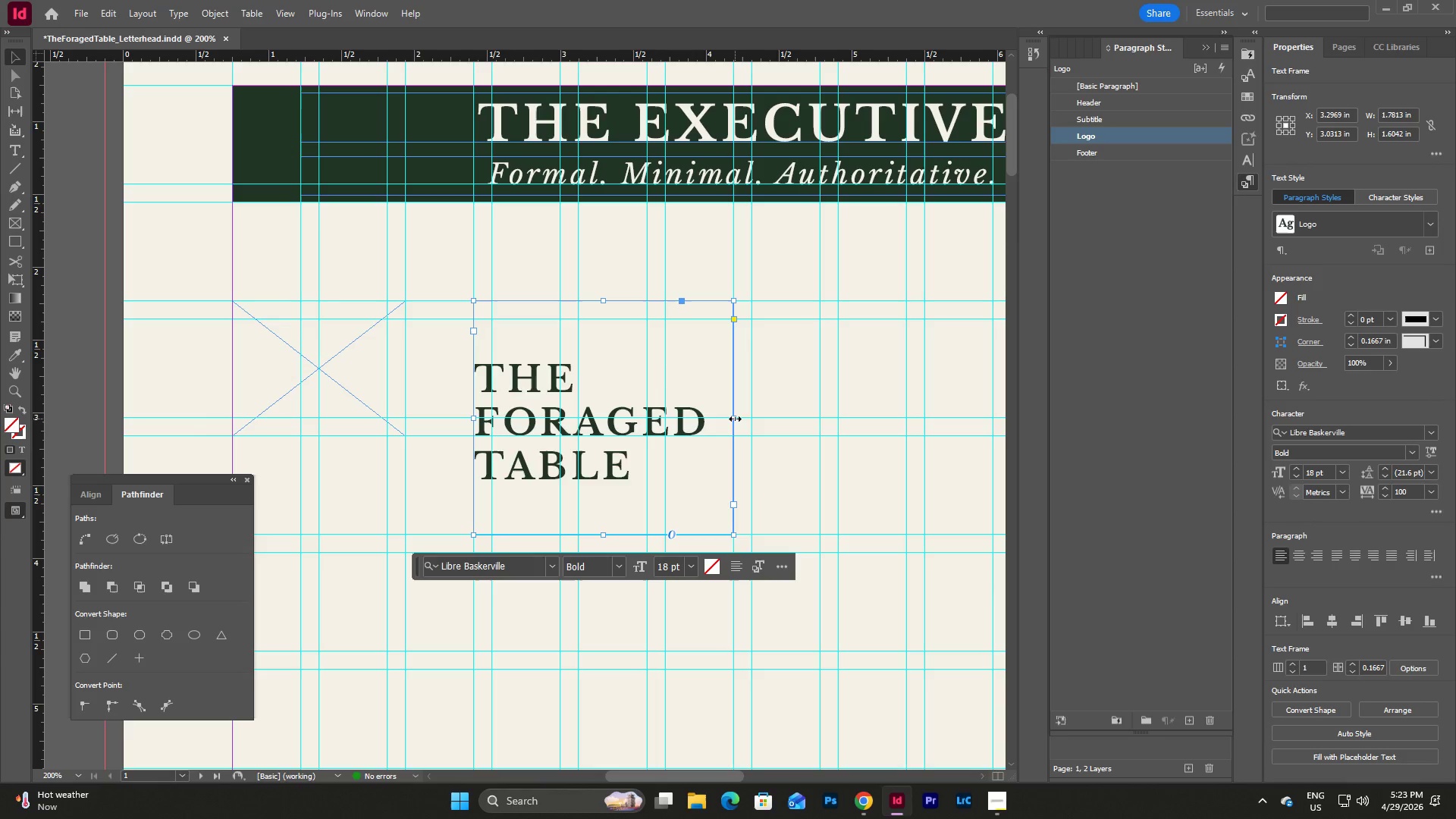 
left_click_drag(start_coordinate=[735, 419], to_coordinate=[840, 438])
 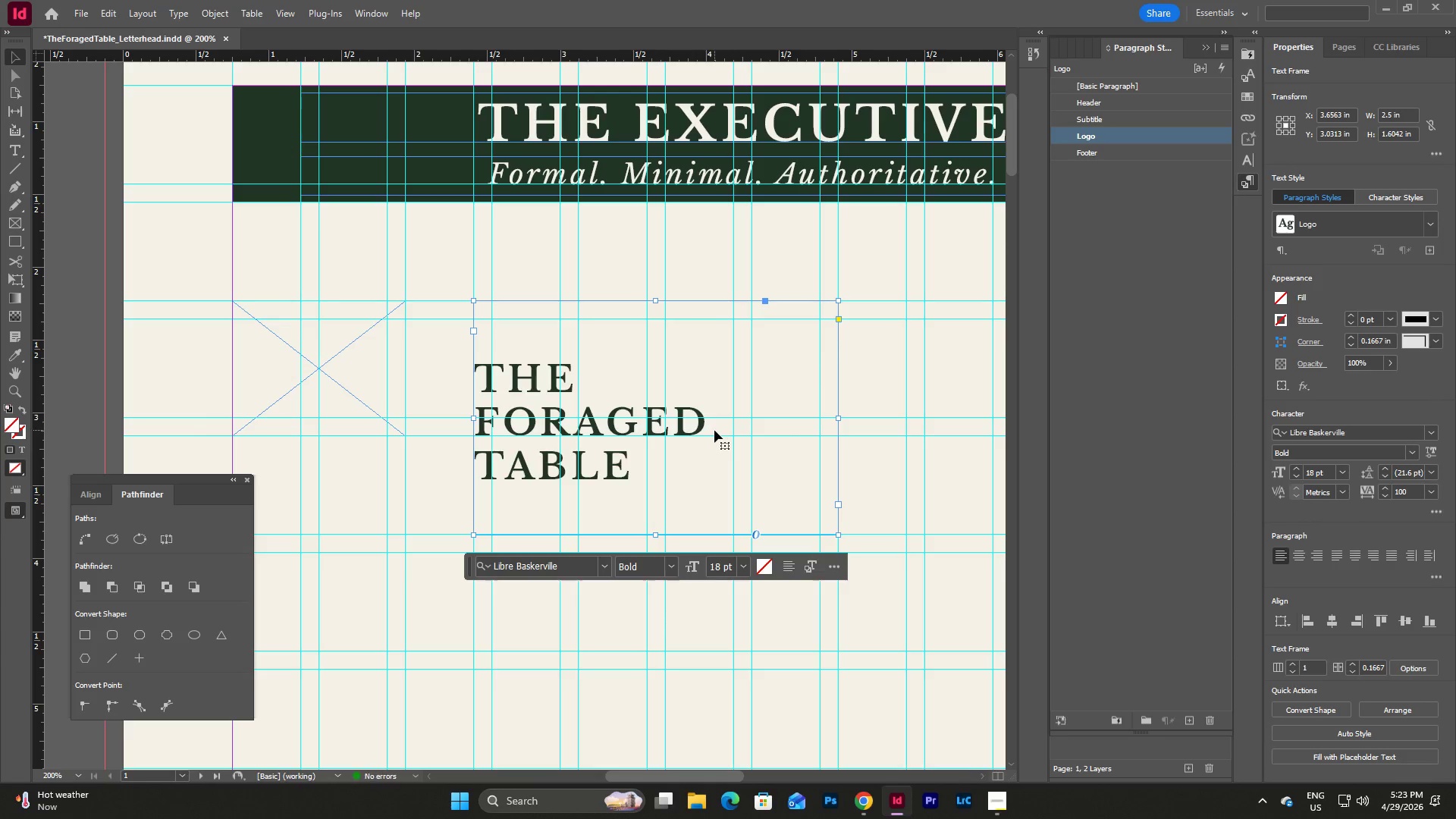 
double_click([714, 430])
 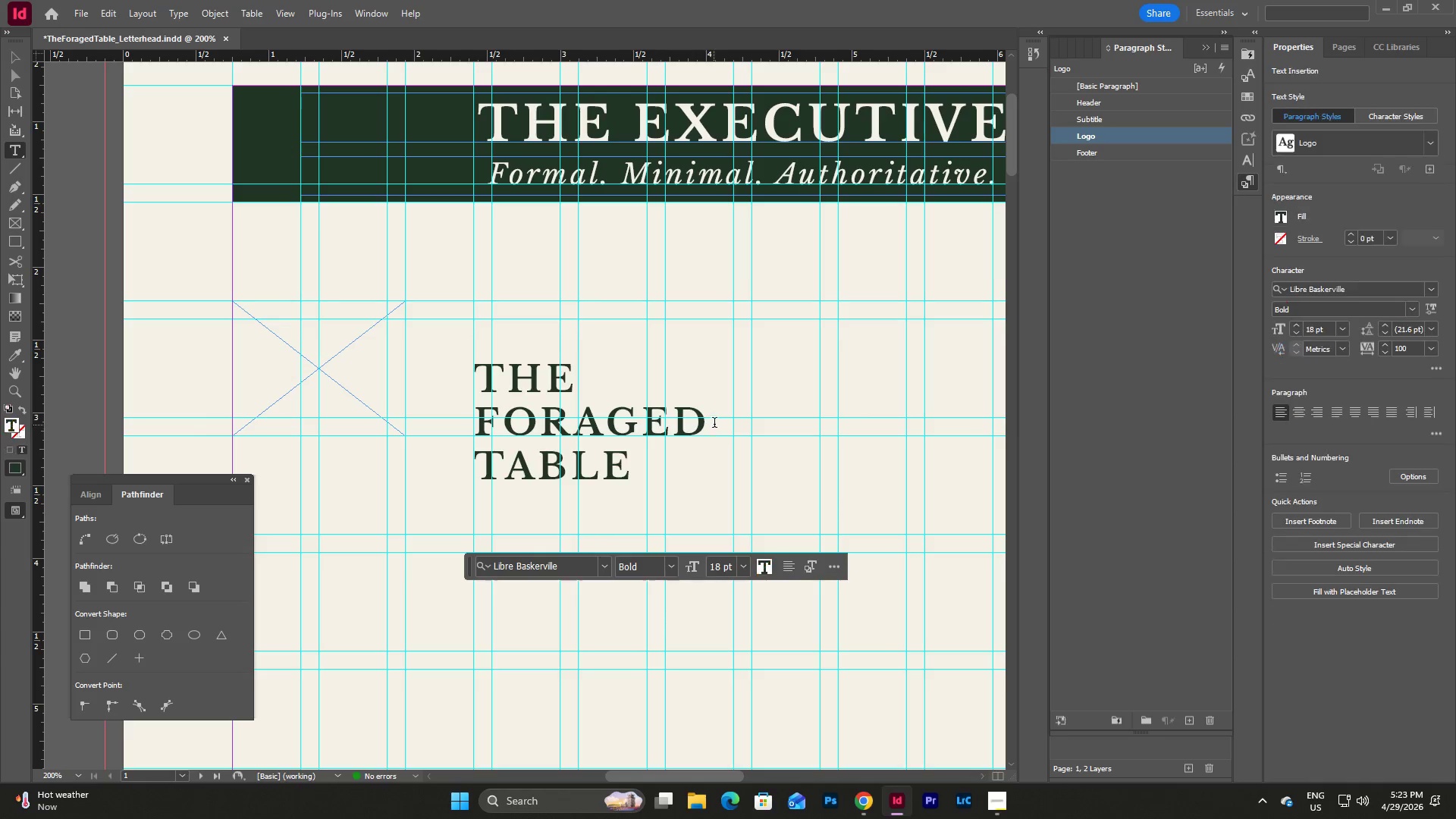 
left_click_drag(start_coordinate=[714, 424], to_coordinate=[456, 418])
 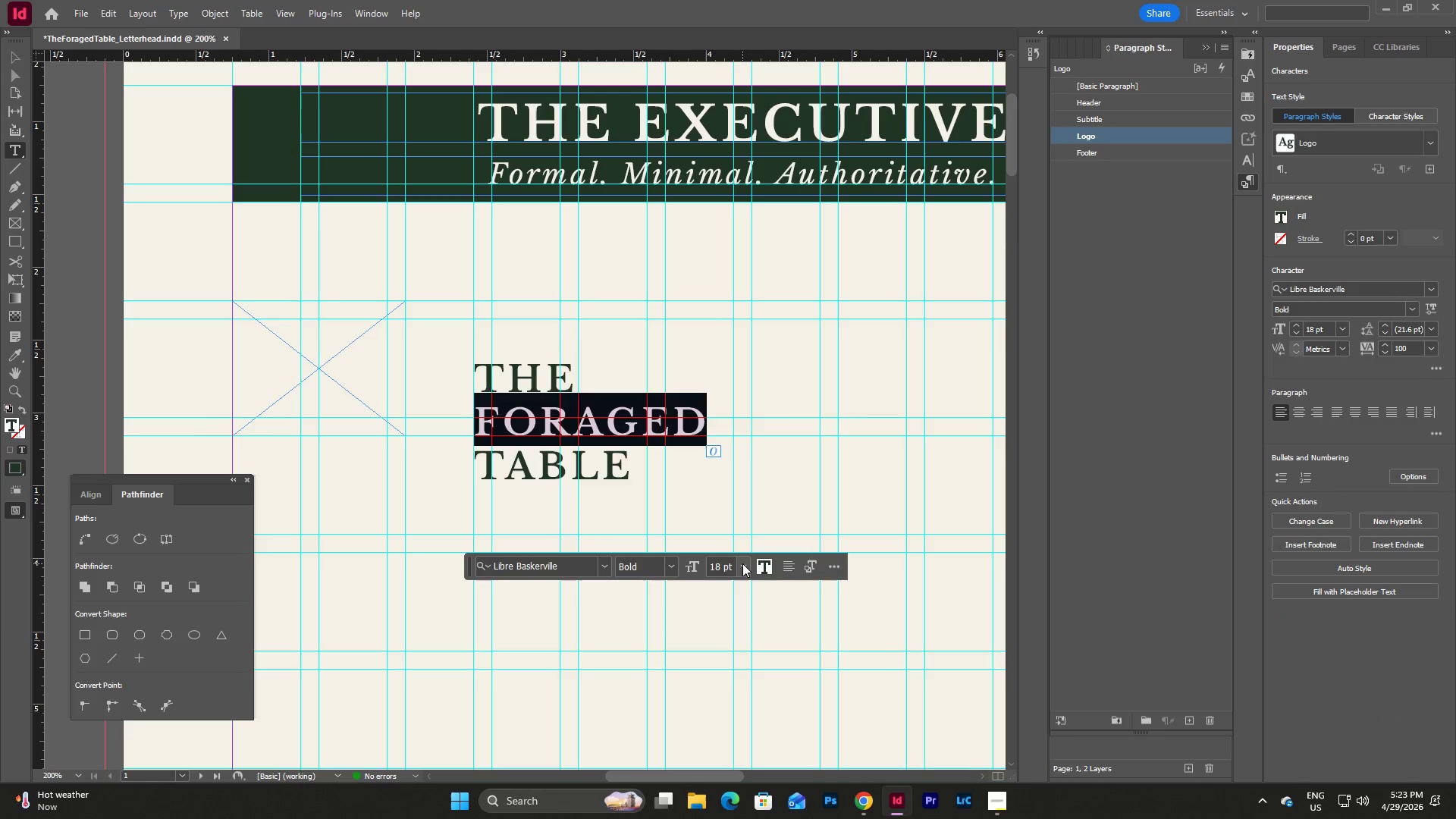 
left_click([743, 563])
 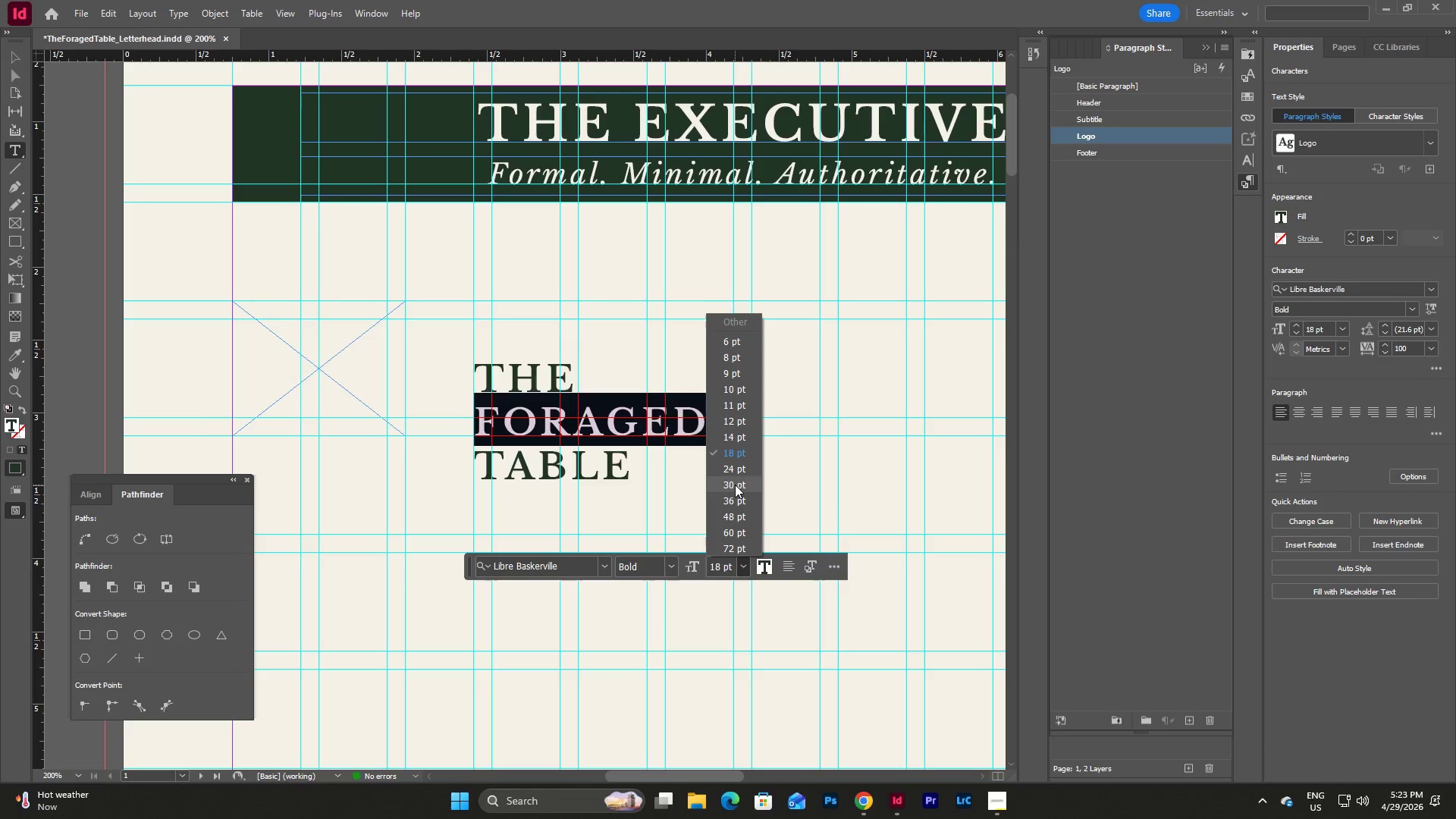 
left_click([735, 482])
 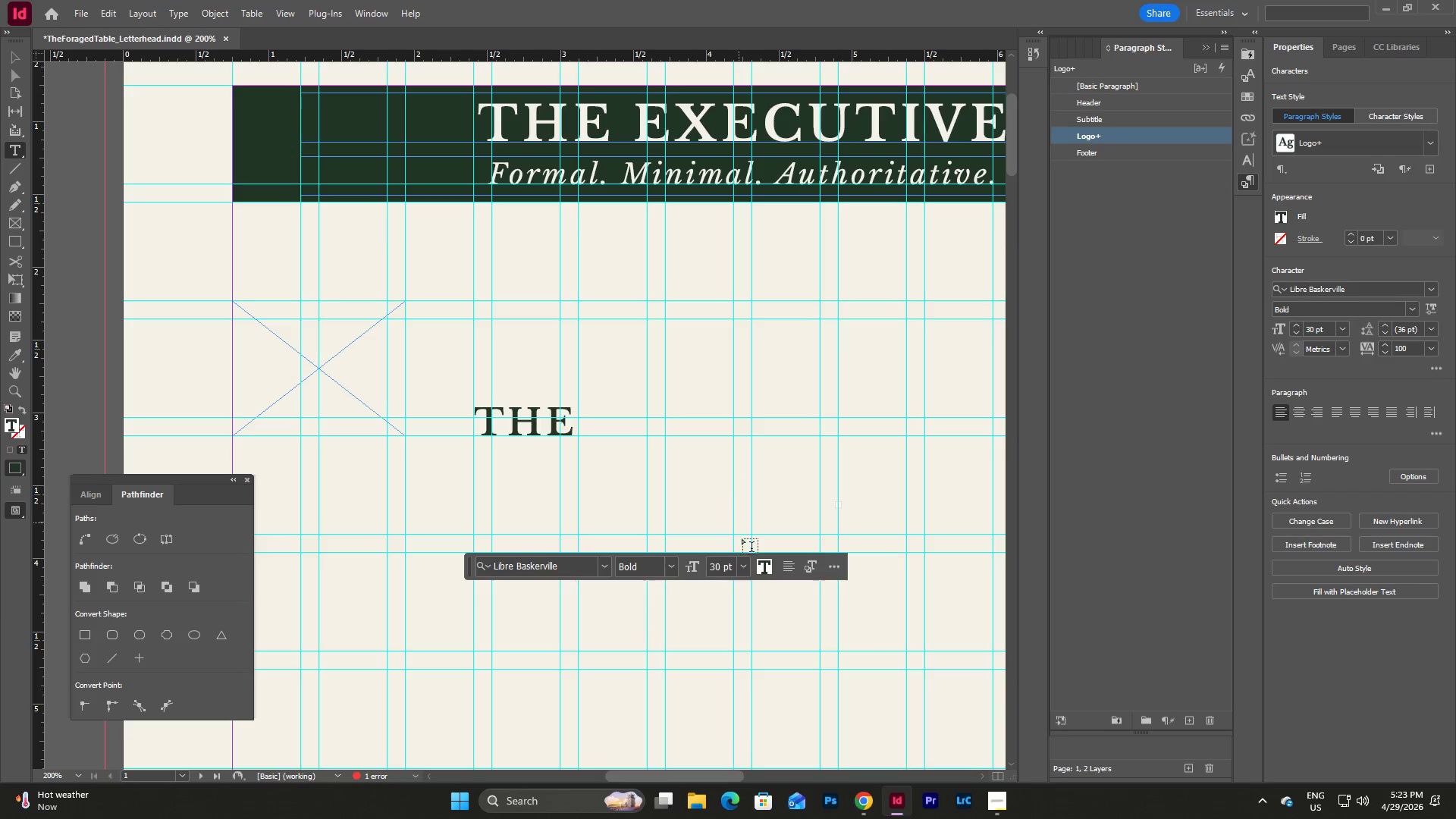 
left_click([745, 567])
 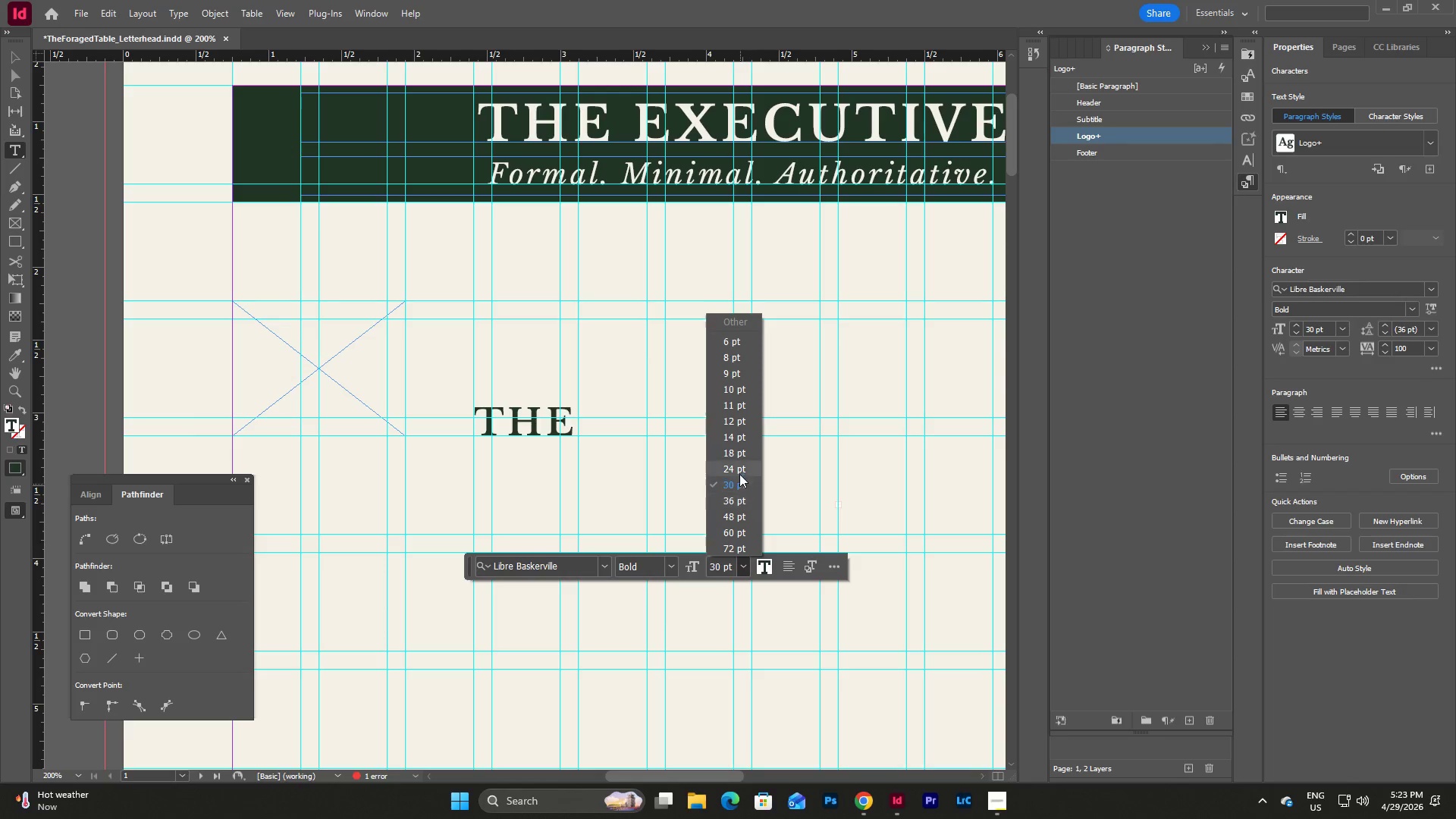 
left_click([739, 471])
 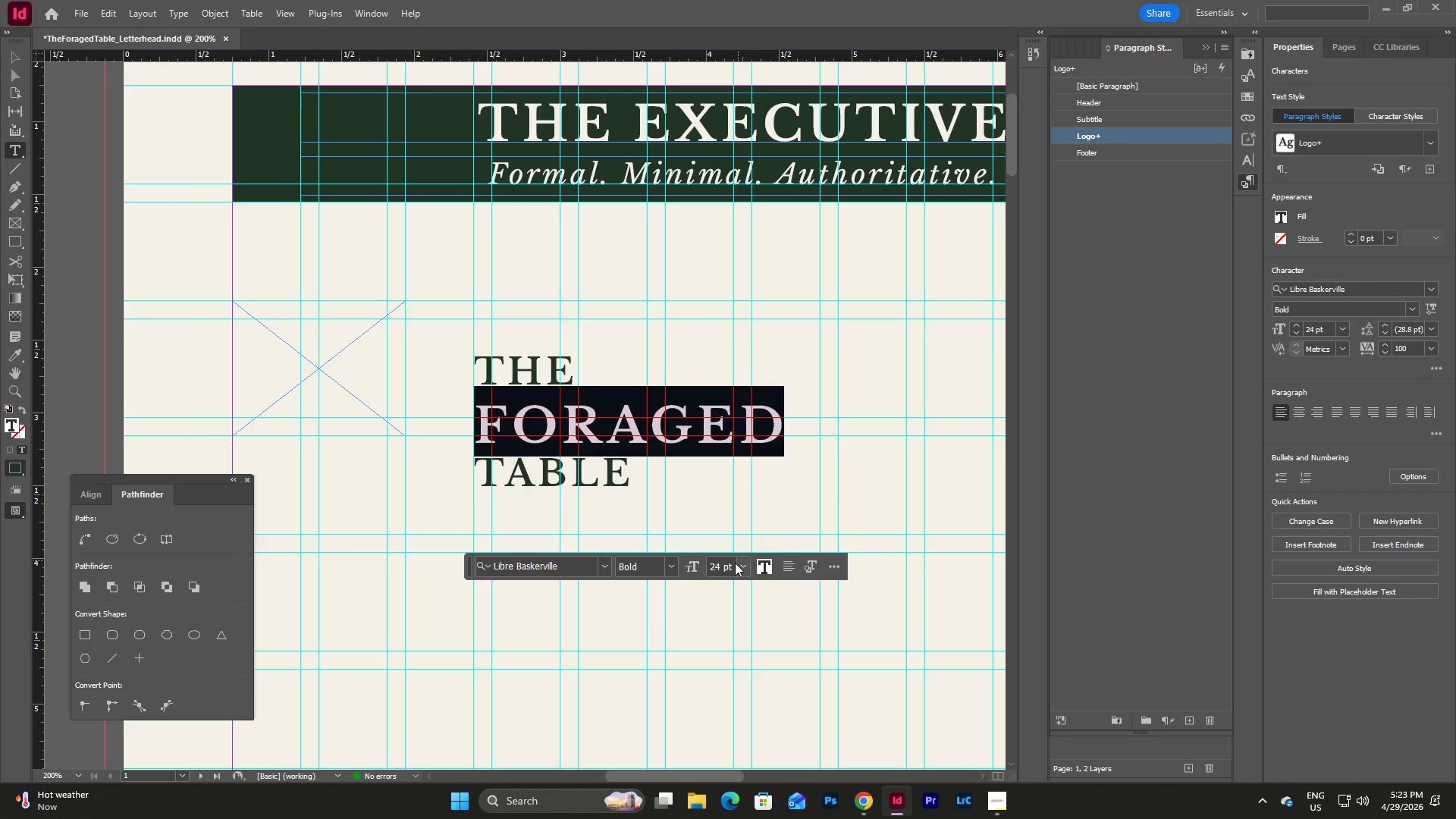 
key(Escape)
 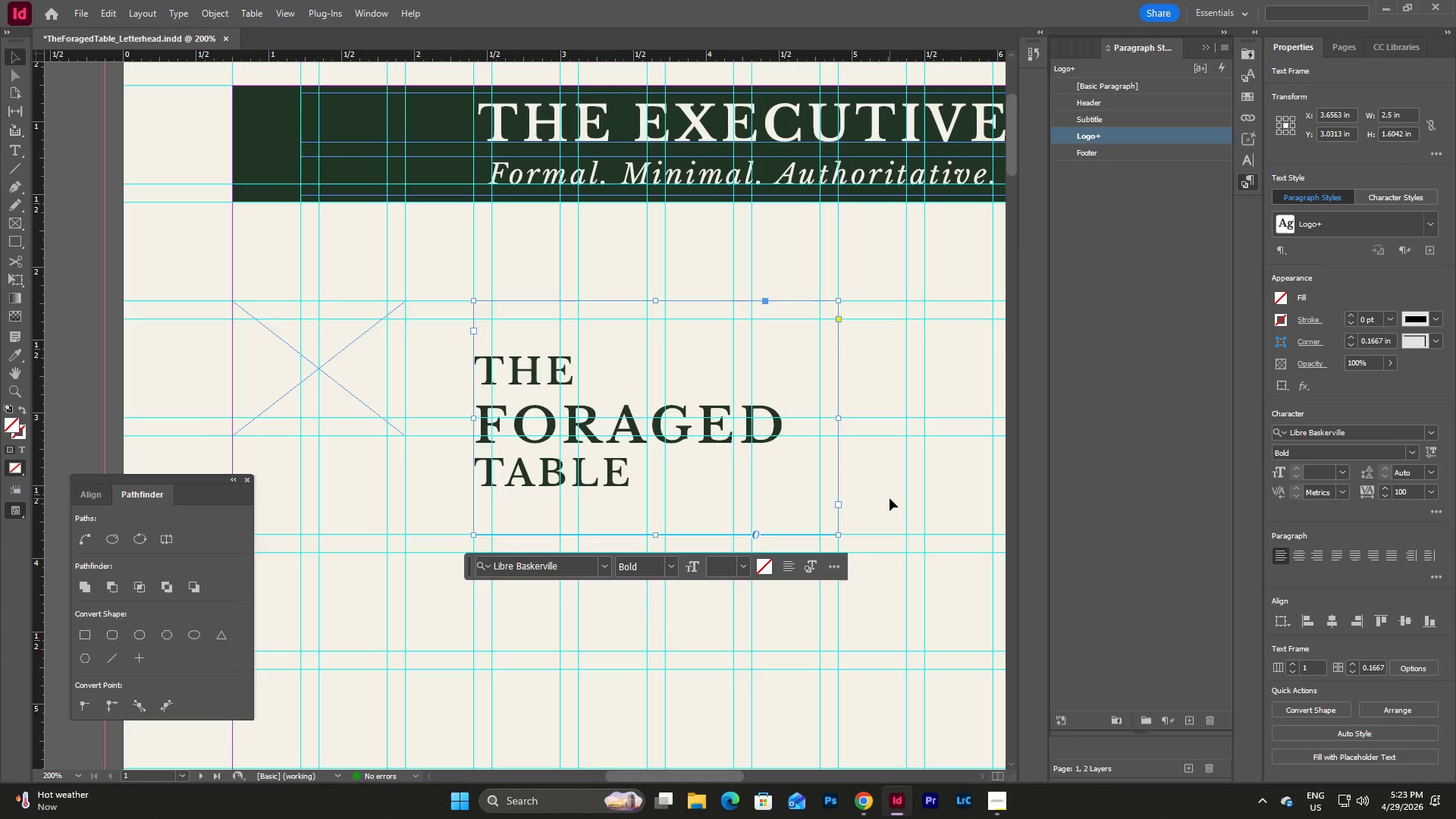 
left_click([890, 498])
 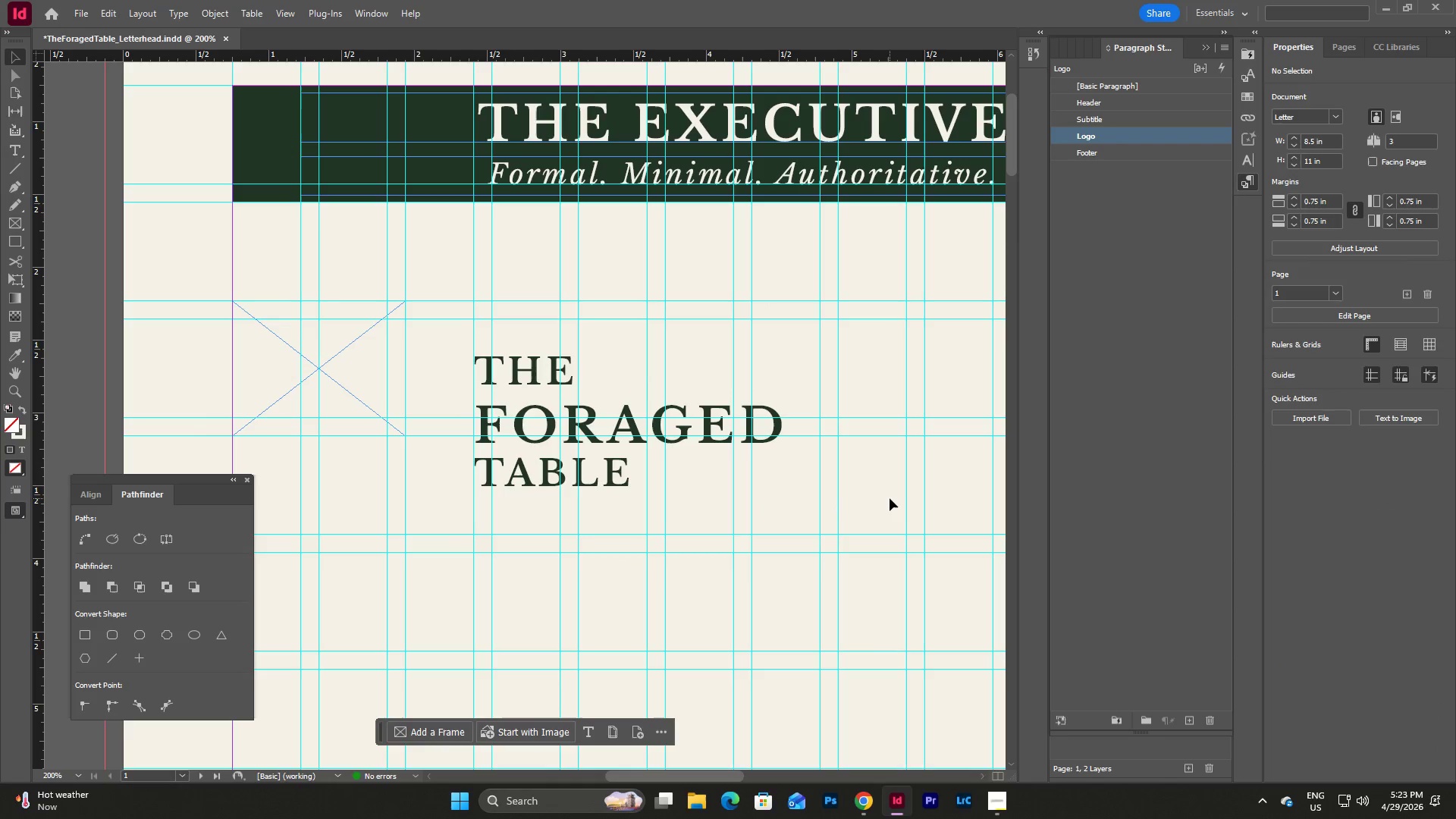 
key(Escape)
 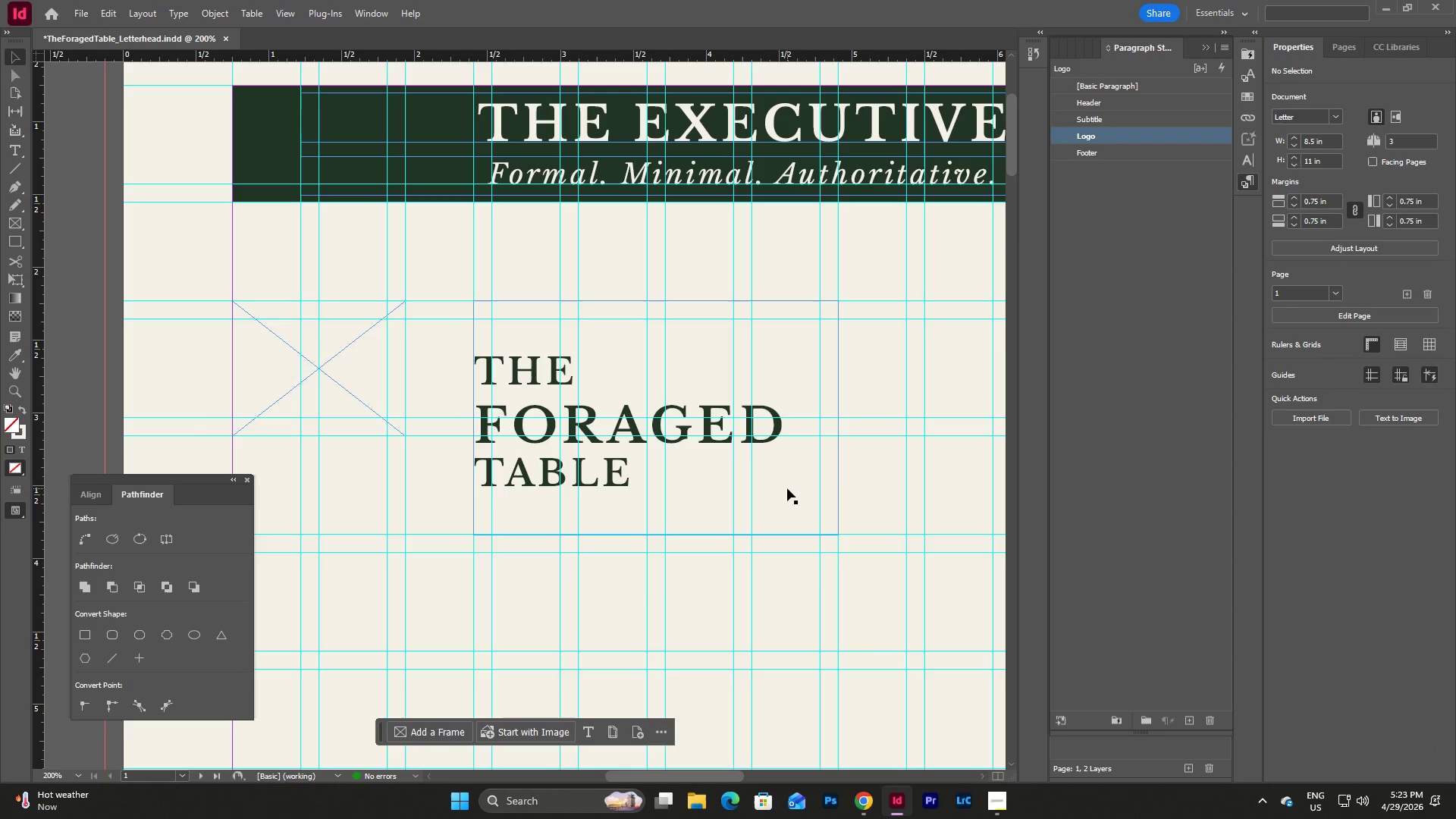 
left_click([787, 488])
 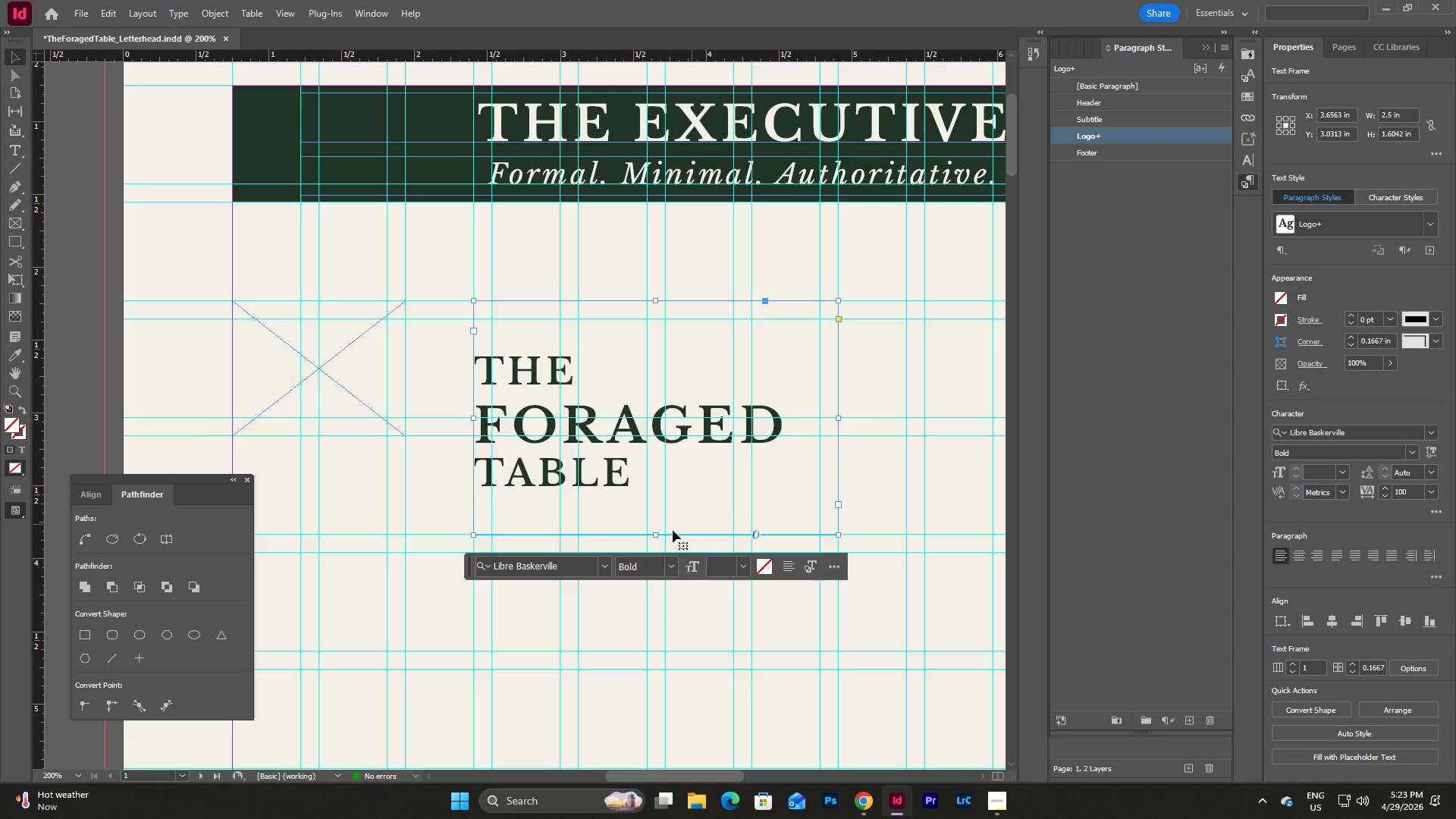 
left_click_drag(start_coordinate=[657, 535], to_coordinate=[669, 455])
 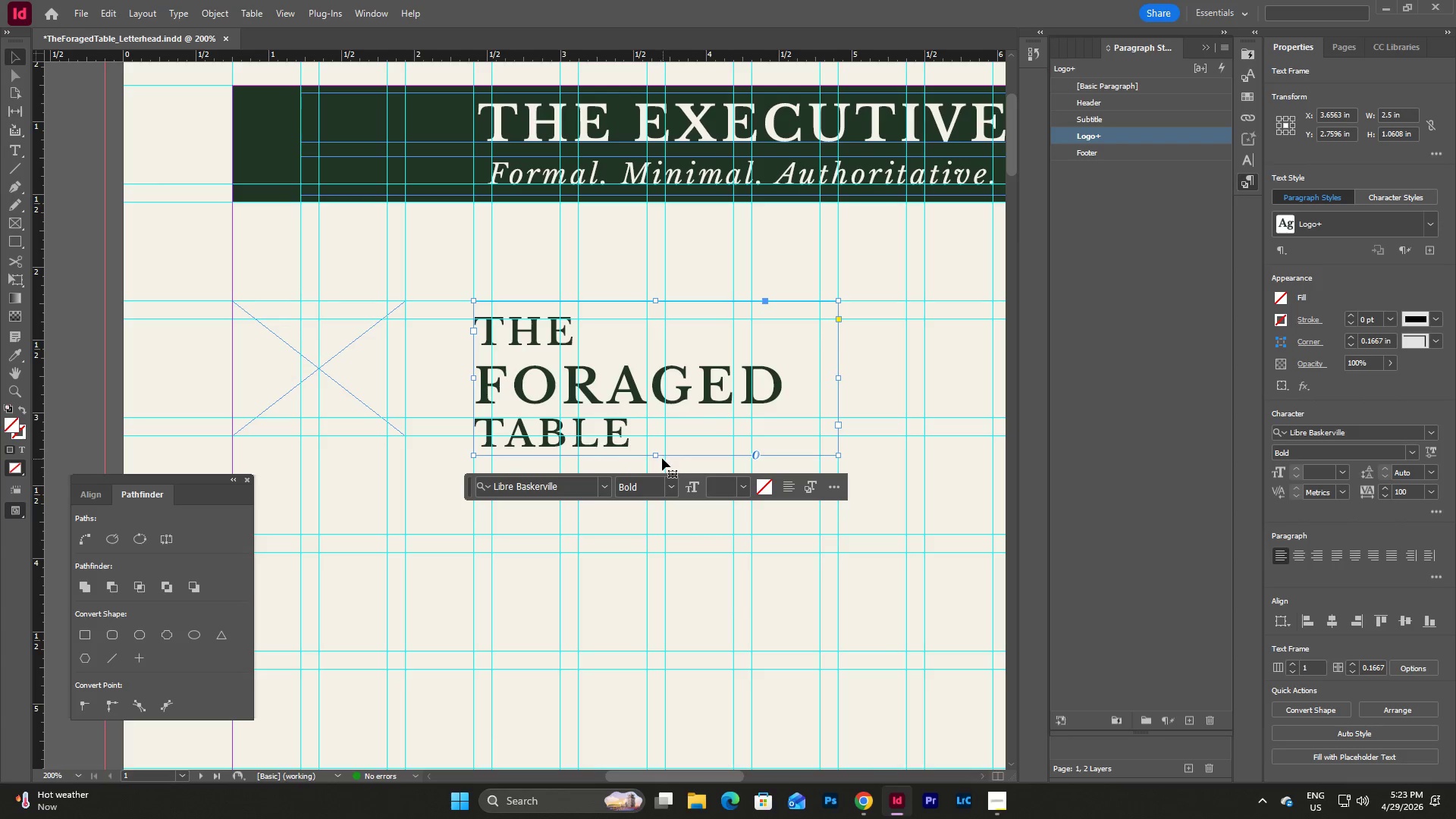 
left_click_drag(start_coordinate=[654, 458], to_coordinate=[657, 436])
 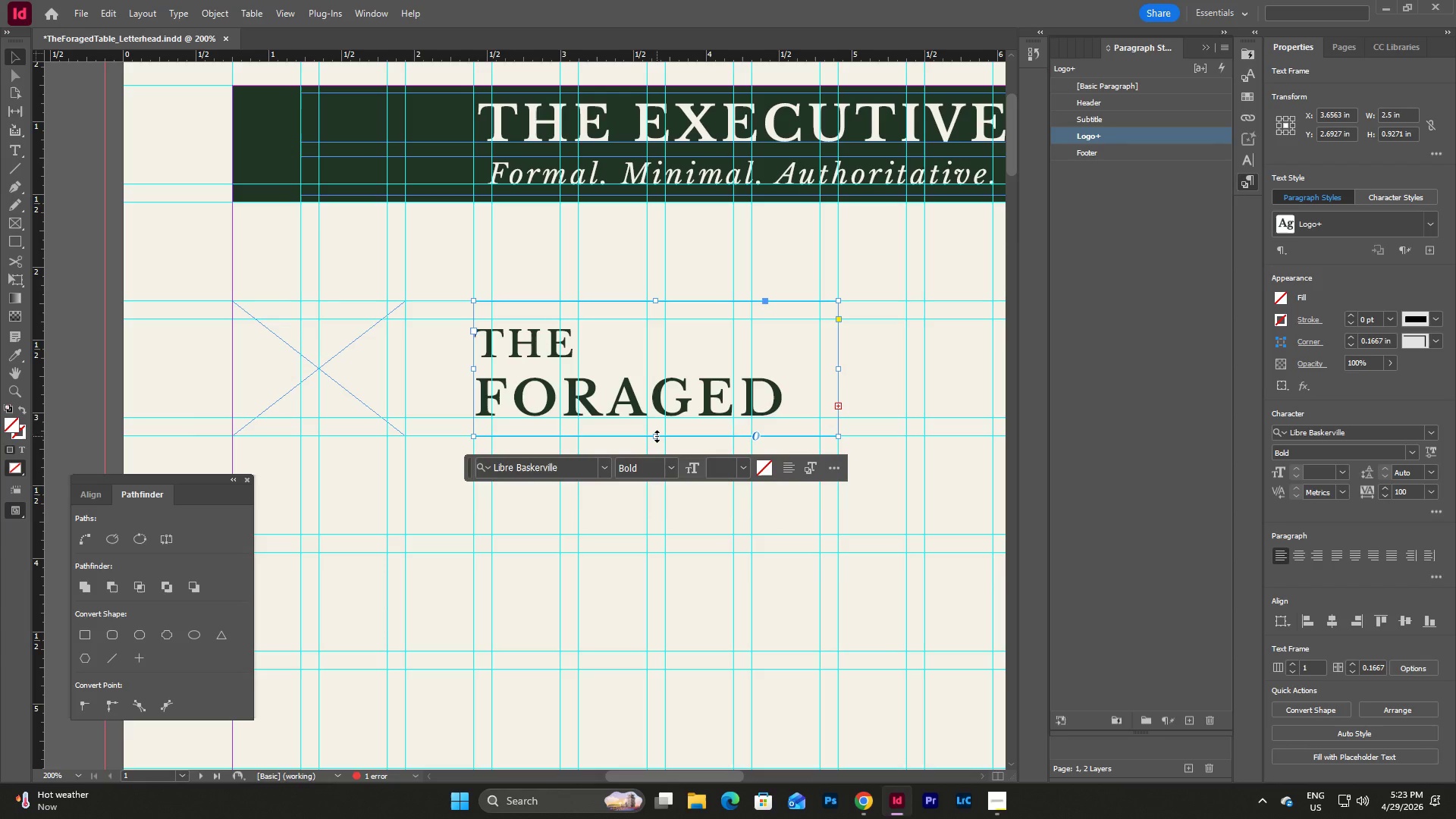 
left_click_drag(start_coordinate=[657, 436], to_coordinate=[657, 490])
 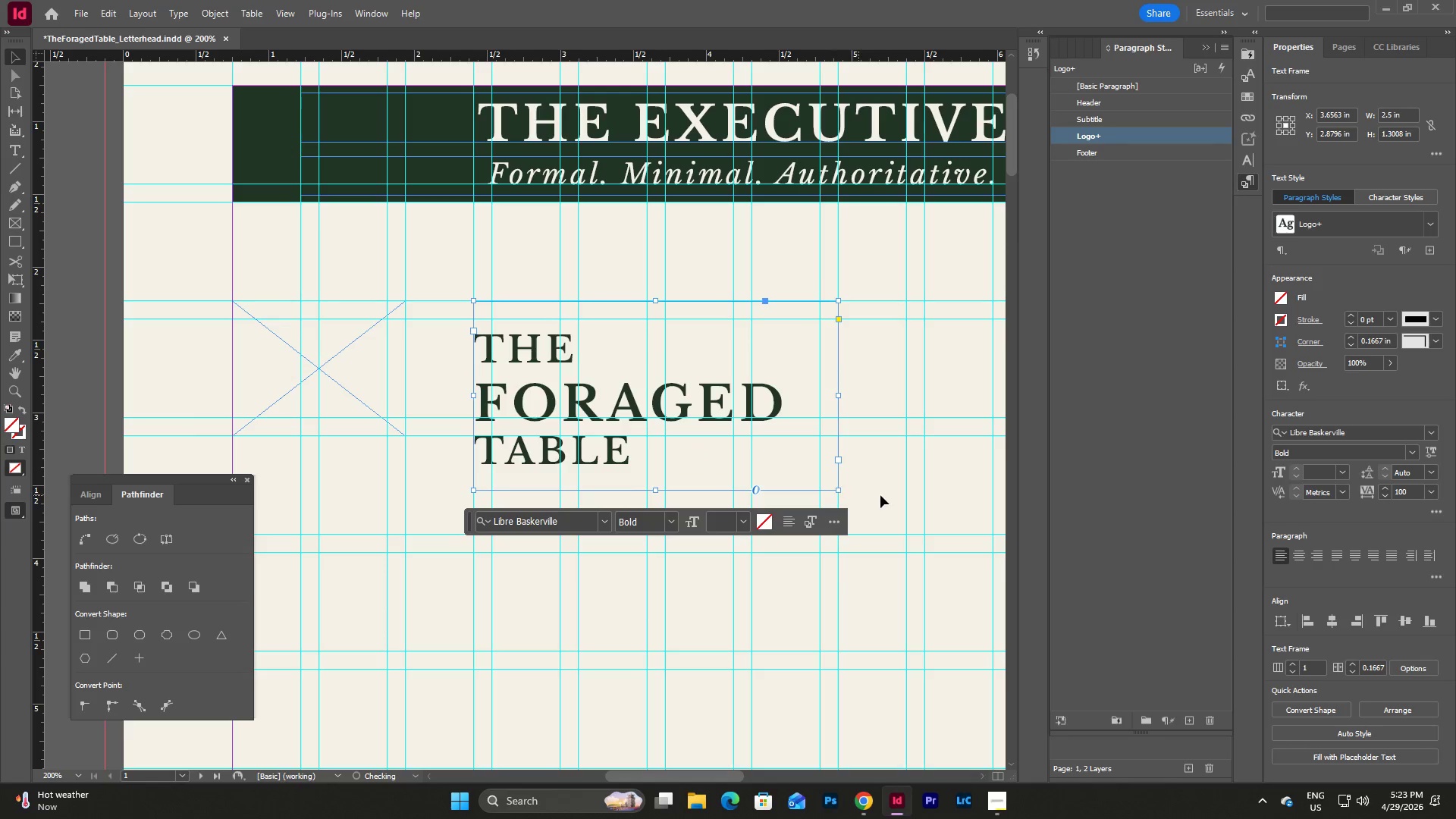 
left_click([881, 495])
 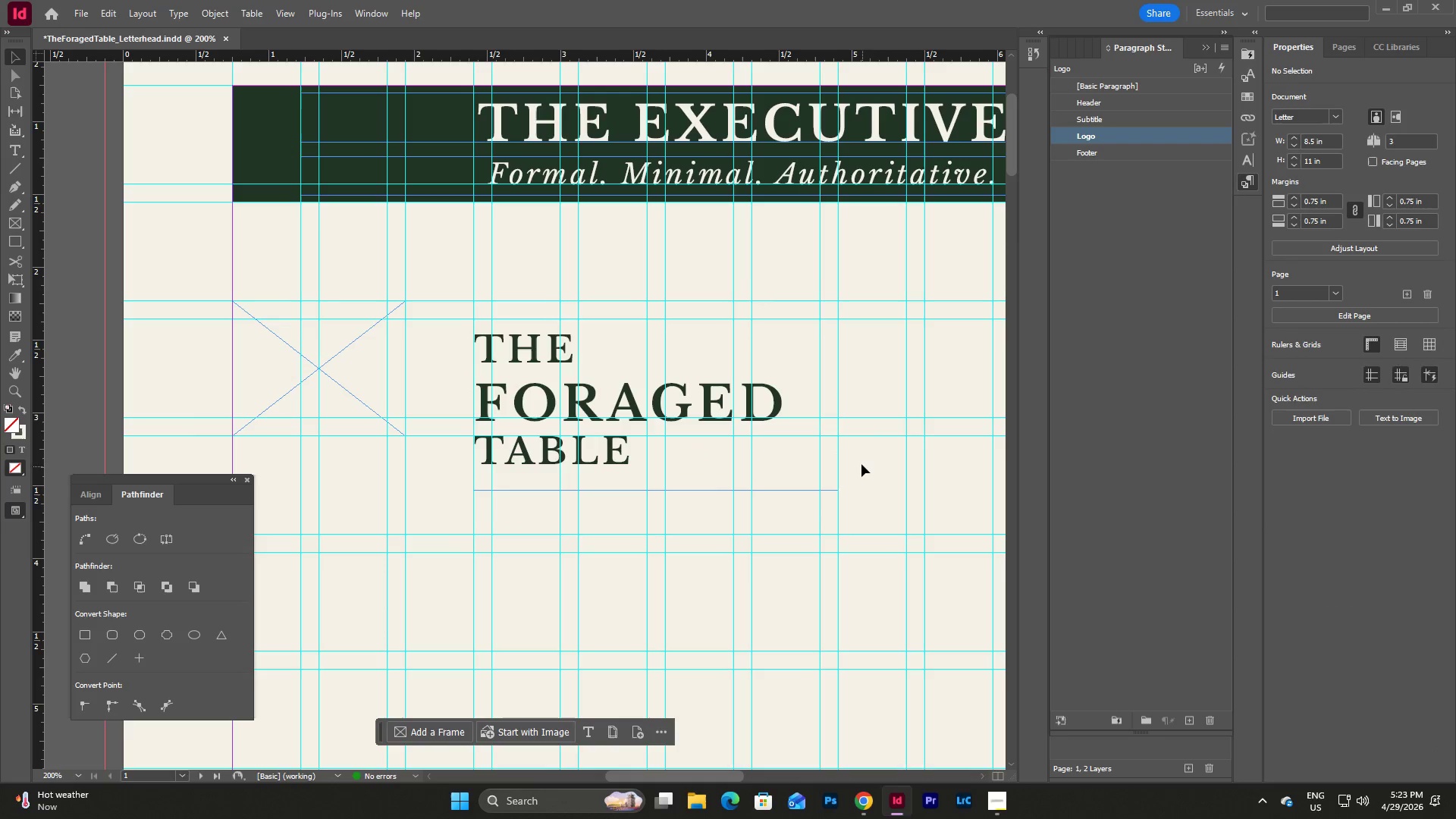 
scroll: coordinate [874, 452], scroll_direction: down, amount: 1.0
 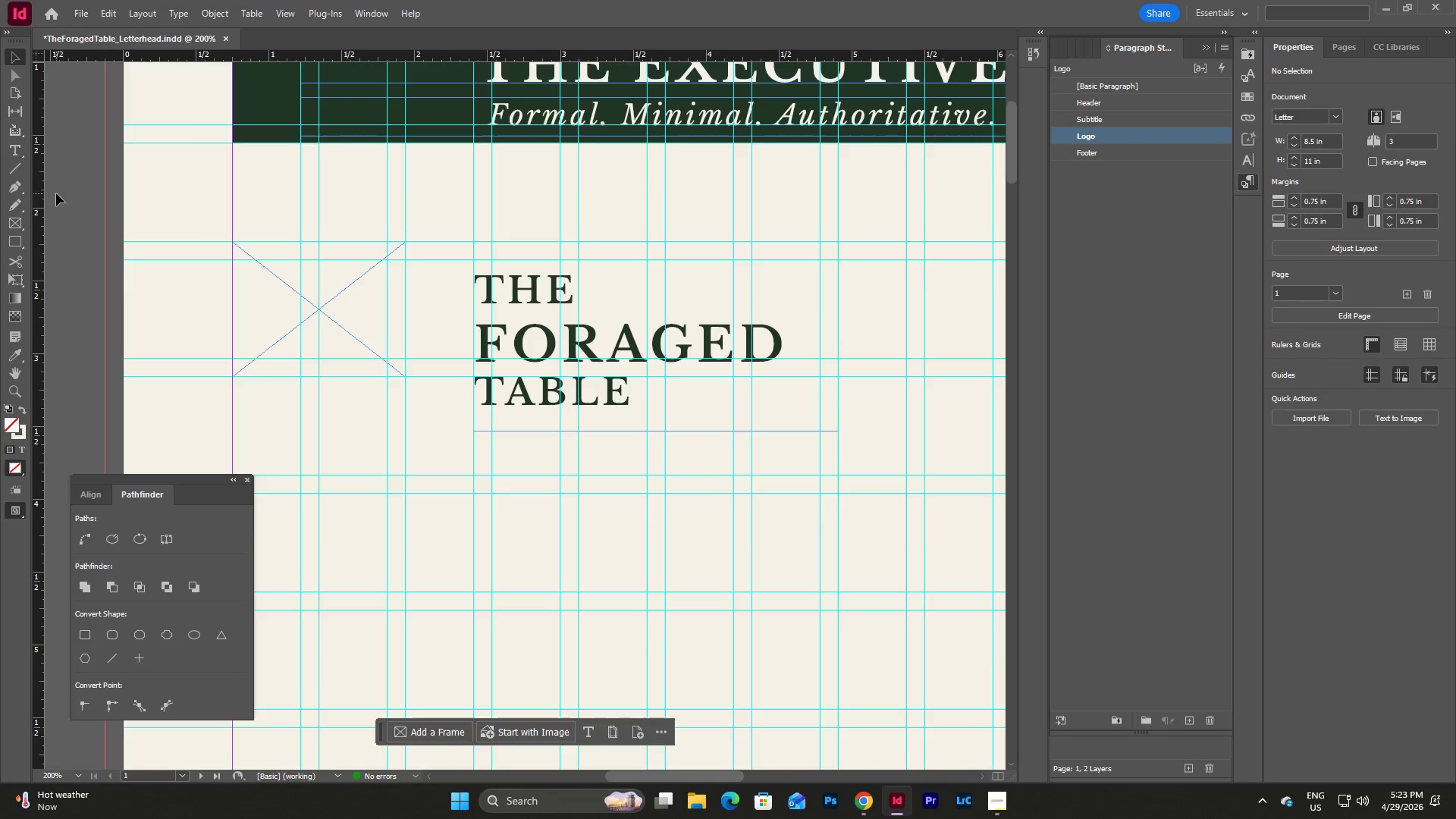 
left_click([21, 168])
 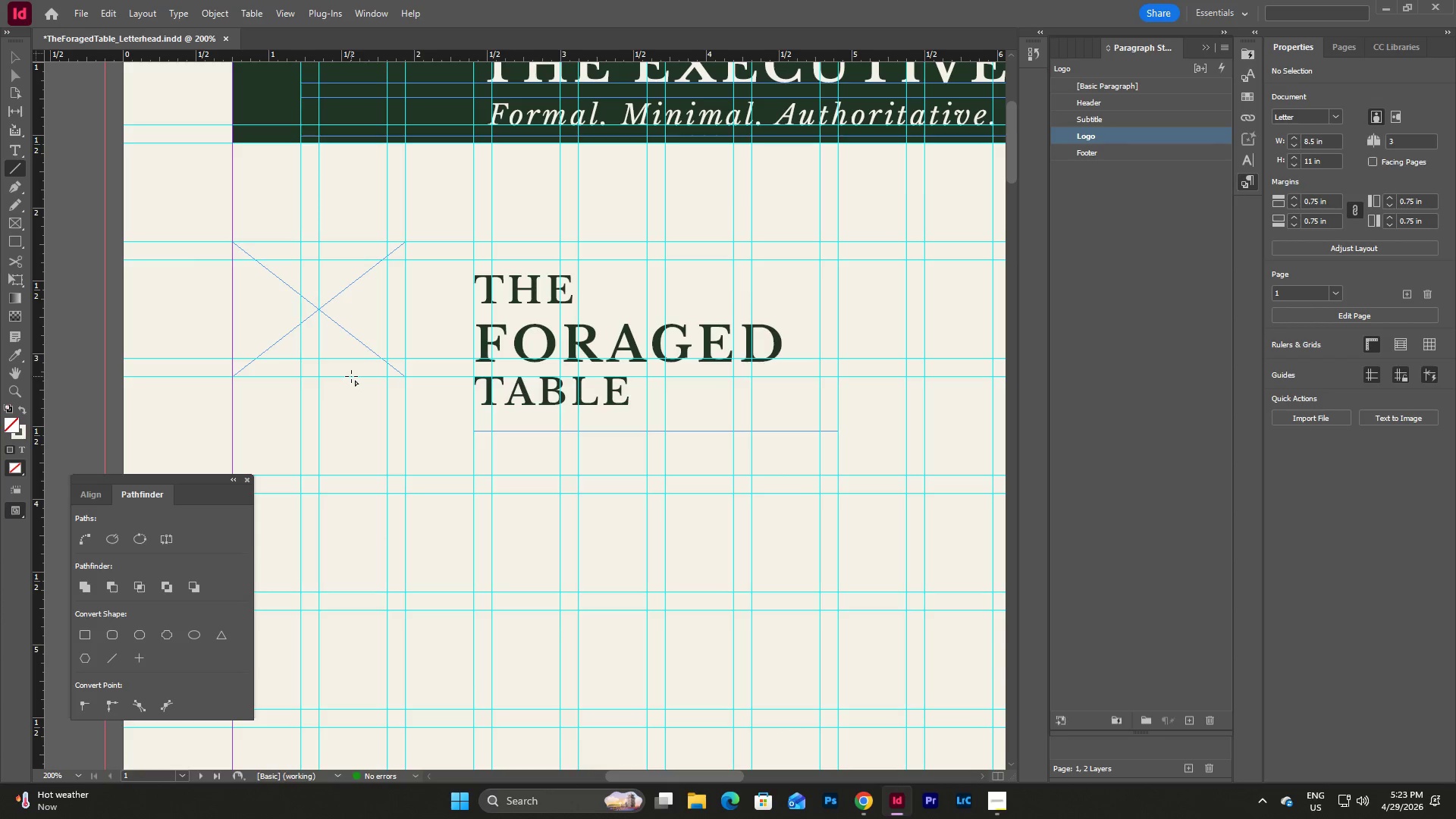 
left_click_drag(start_coordinate=[351, 376], to_coordinate=[356, 478])
 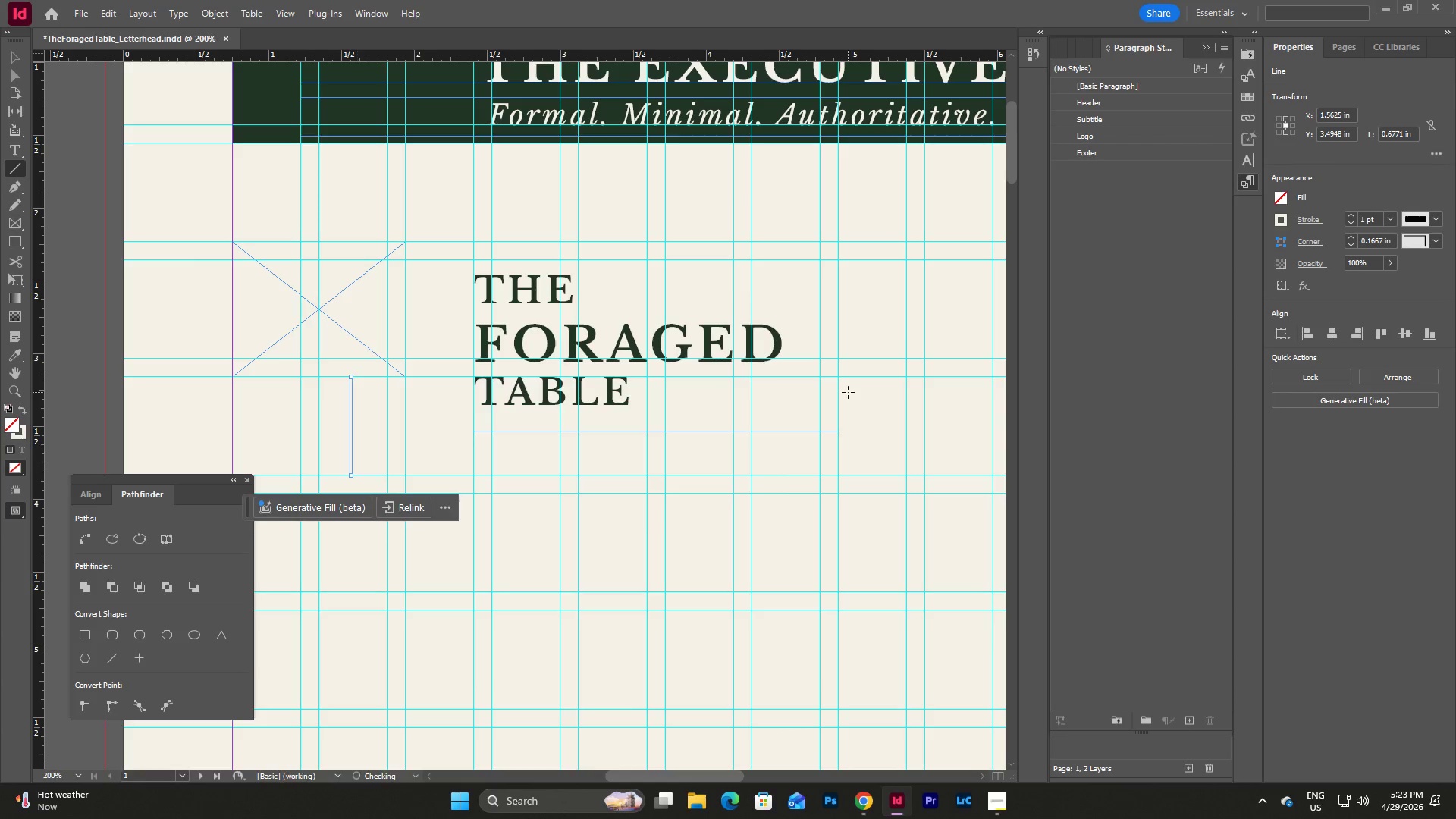 
hold_key(key=ShiftLeft, duration=2.02)
 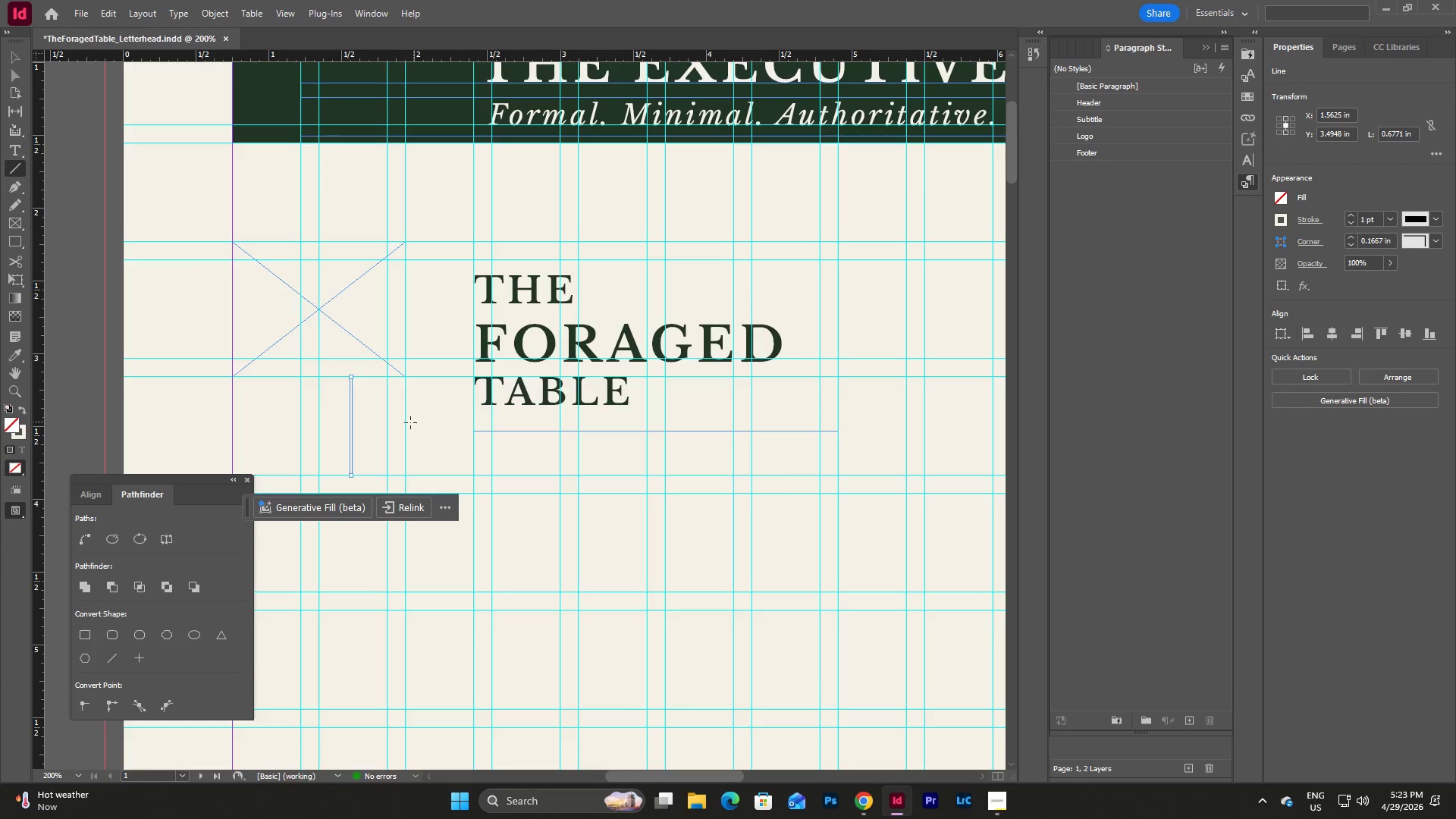 
key(Escape)
 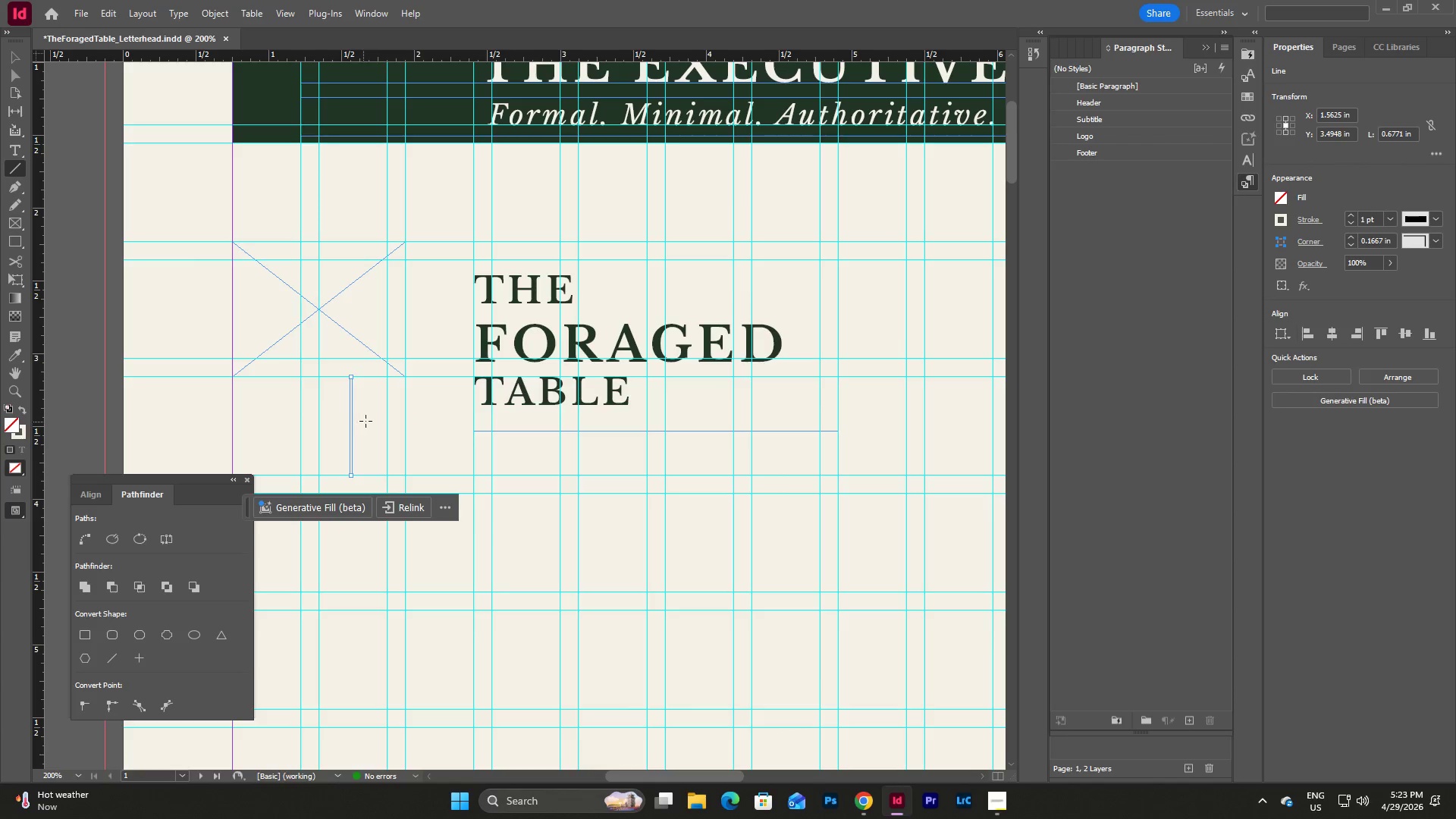 
key(Escape)
 